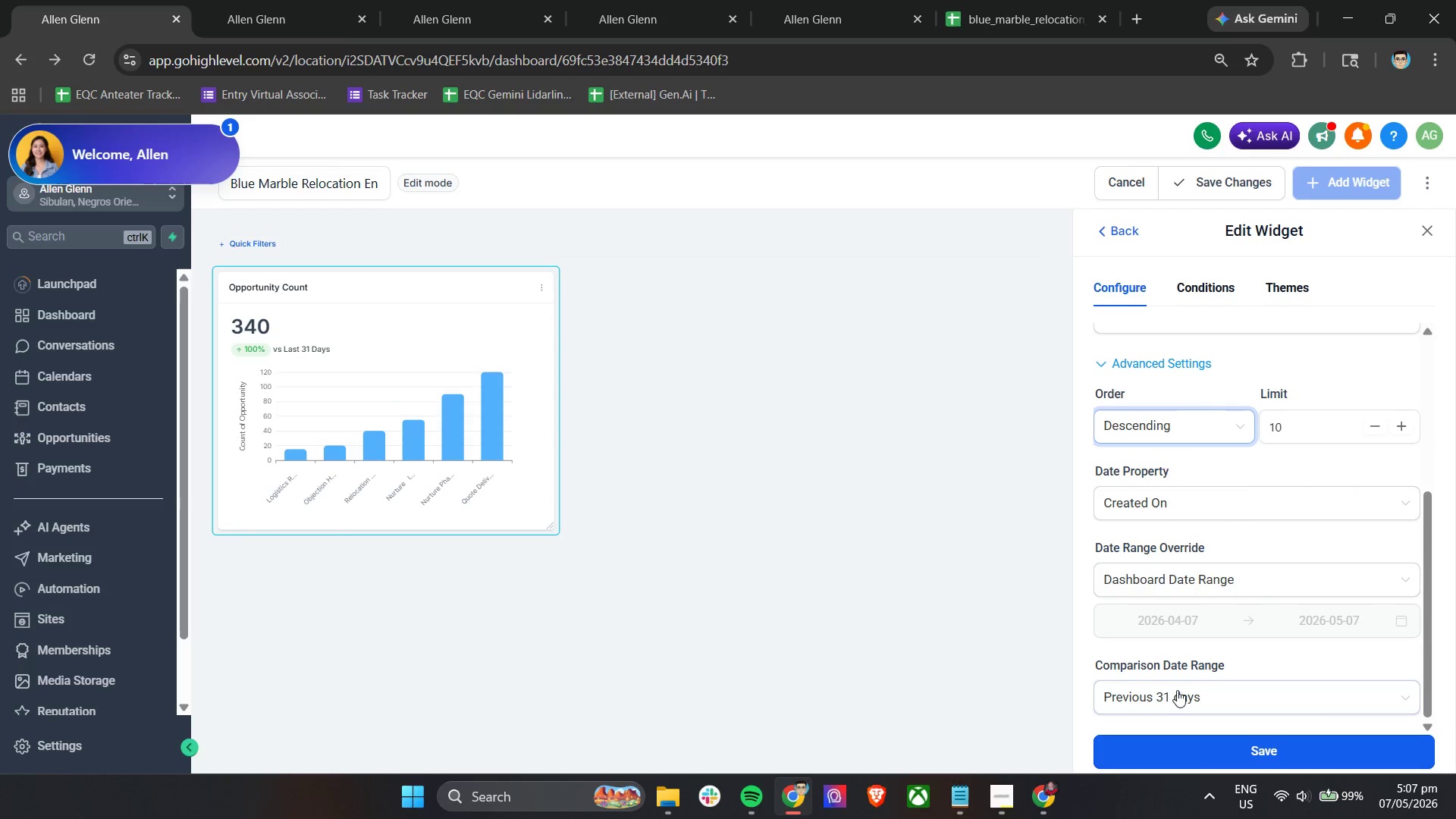 
left_click([1156, 595])
 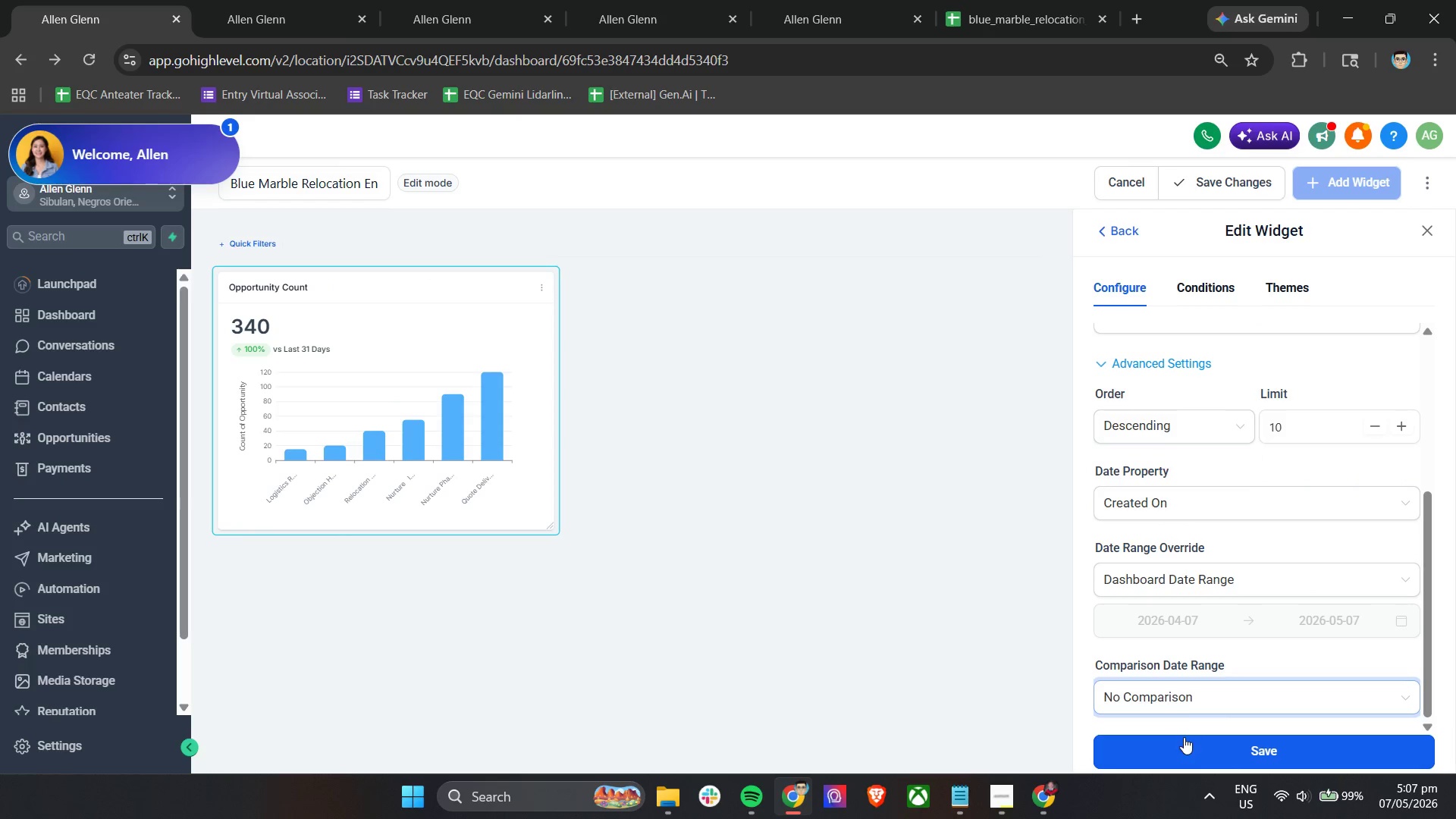 
left_click([1183, 749])
 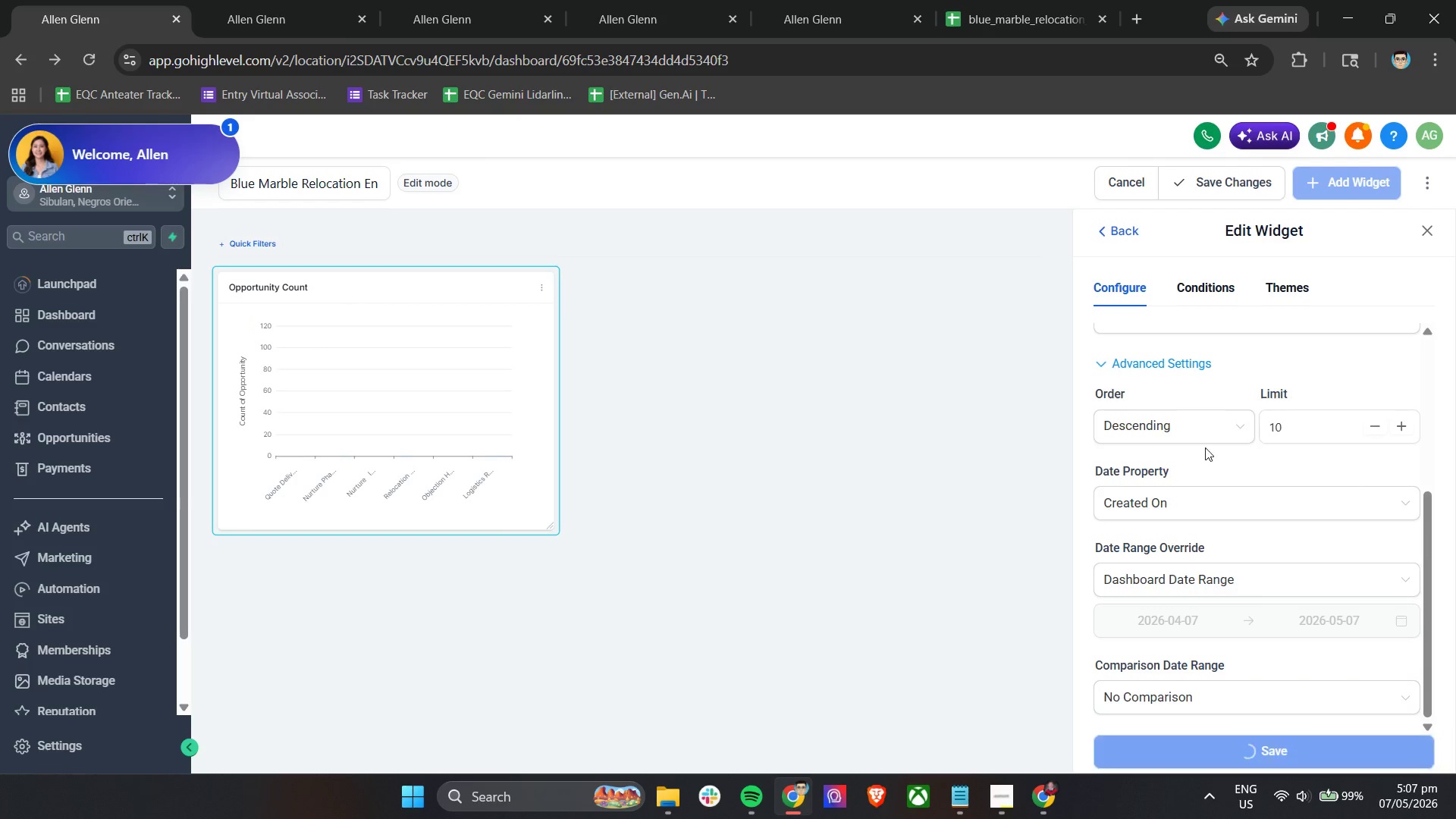 
scroll: coordinate [1199, 406], scroll_direction: up, amount: 5.0
 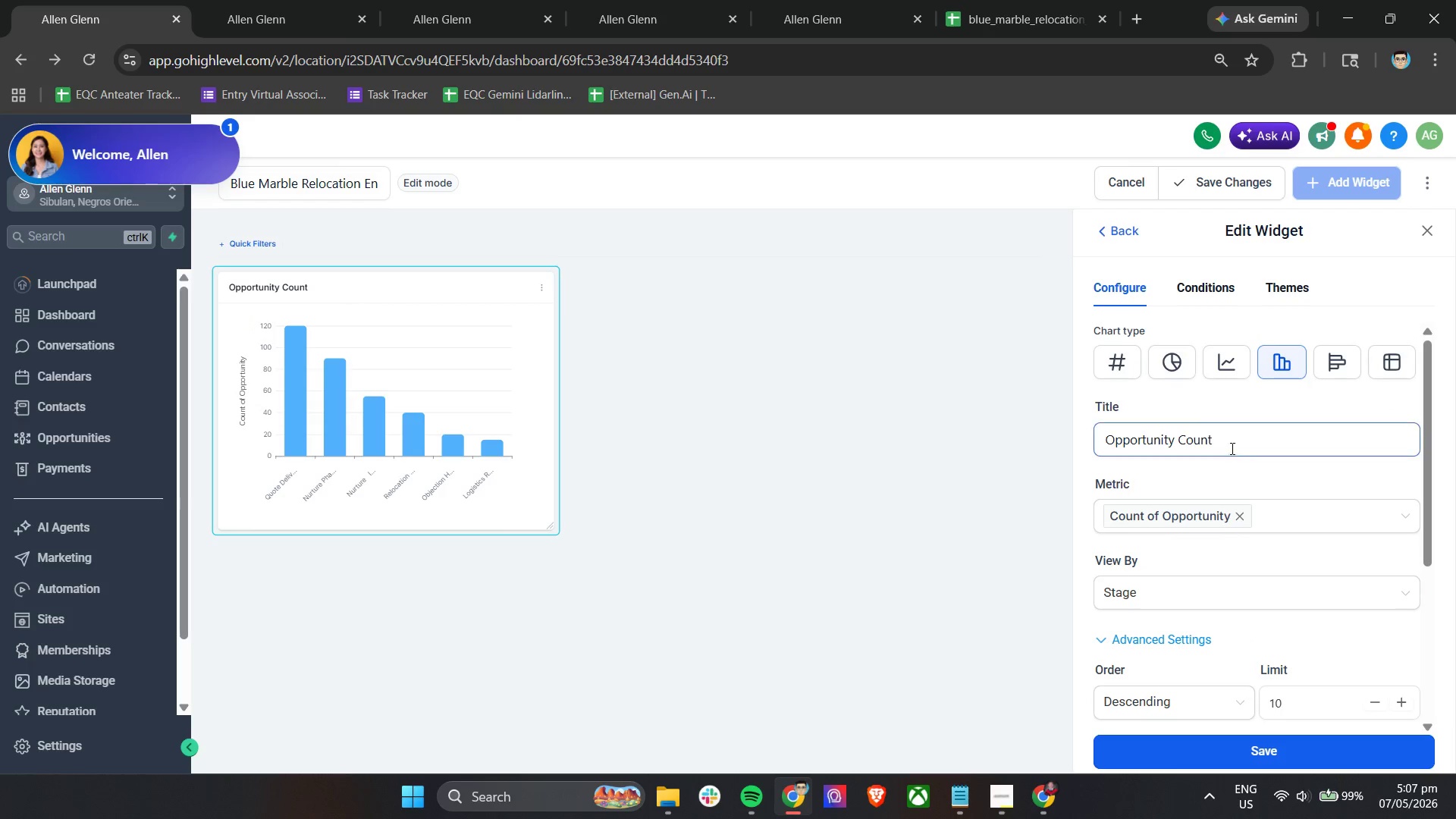 
left_click_drag(start_coordinate=[1232, 441], to_coordinate=[1178, 441])
 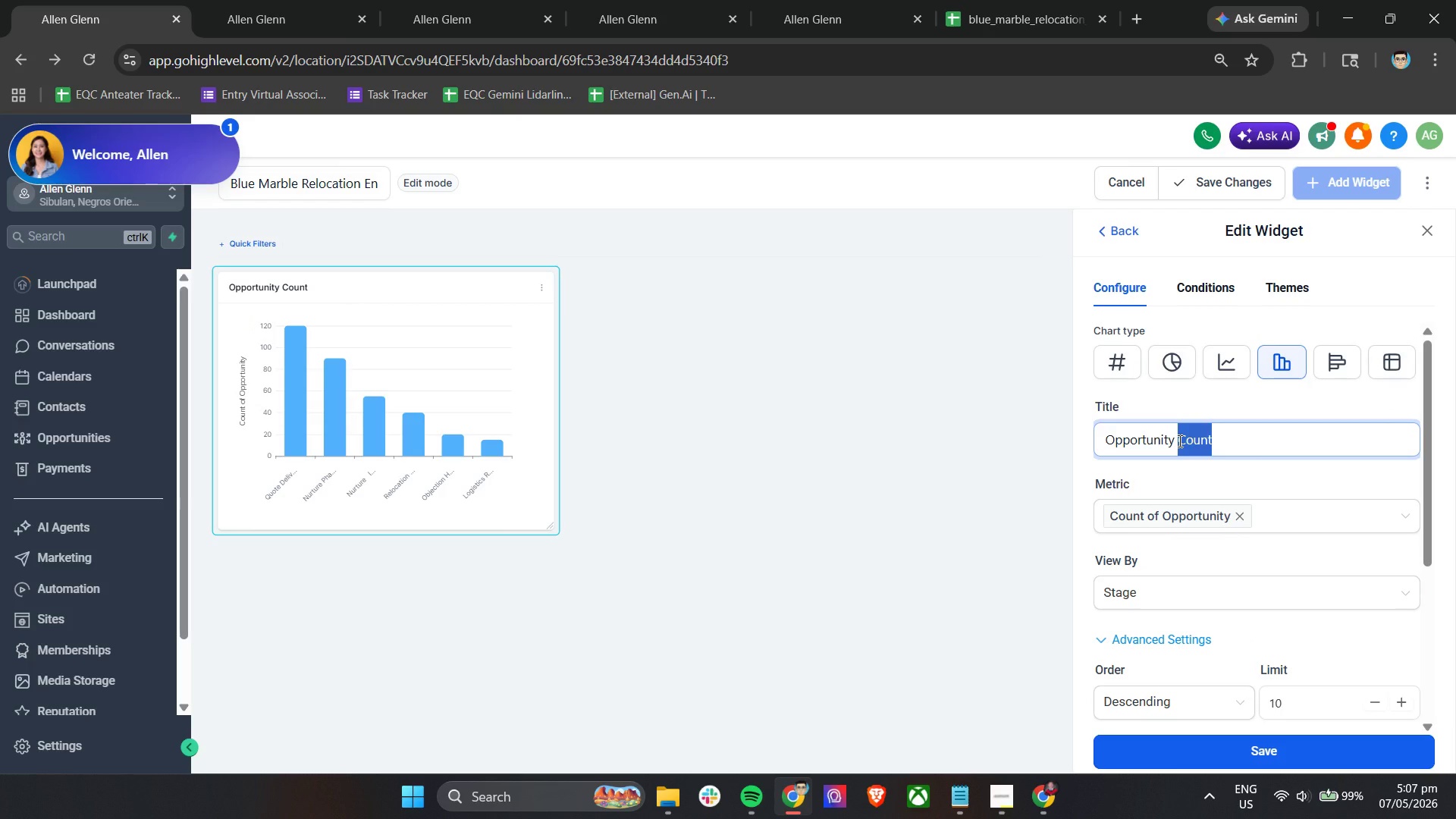 
key(Shift+B)
 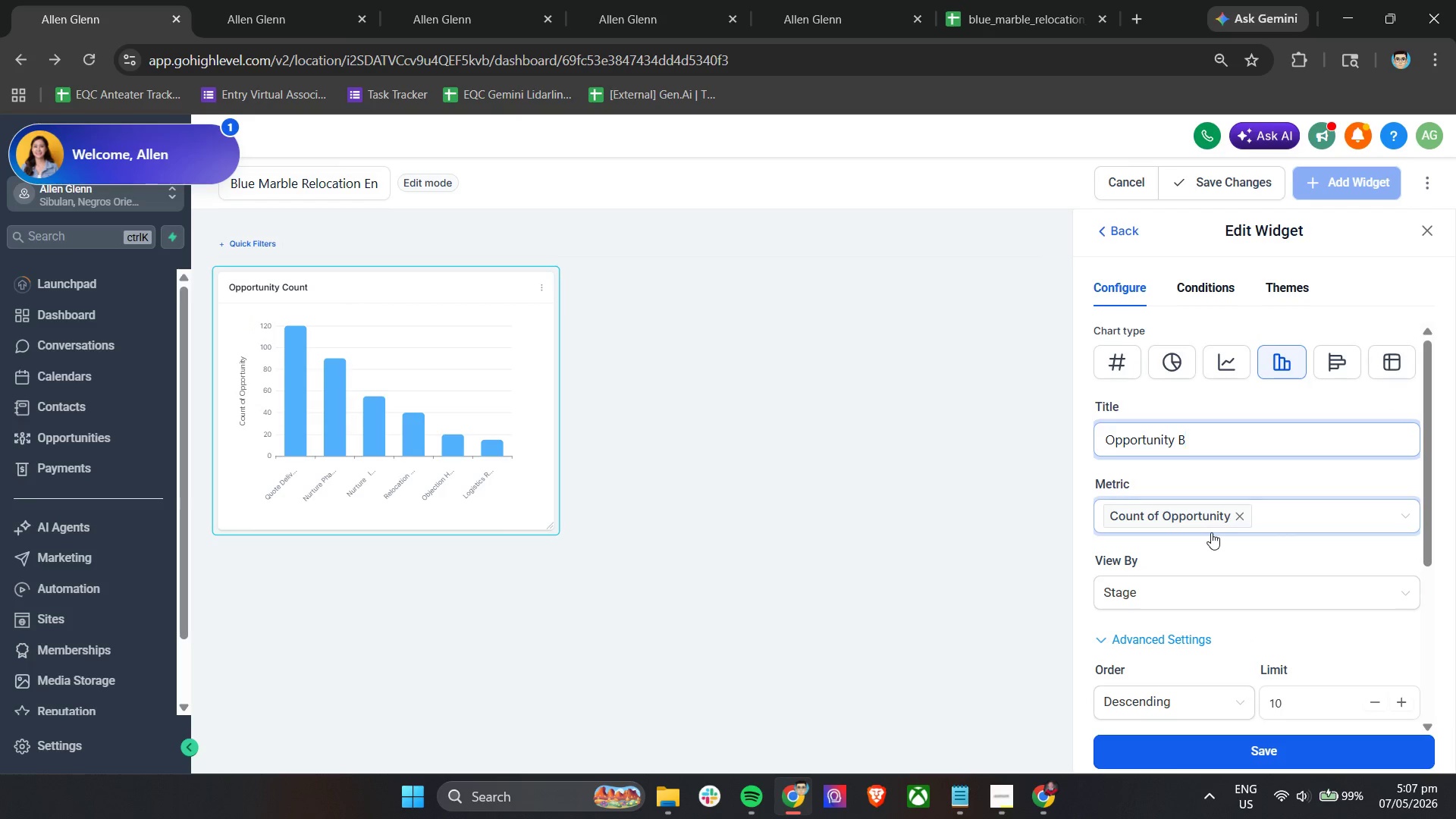 
key(Backspace)
type(by Stage)
 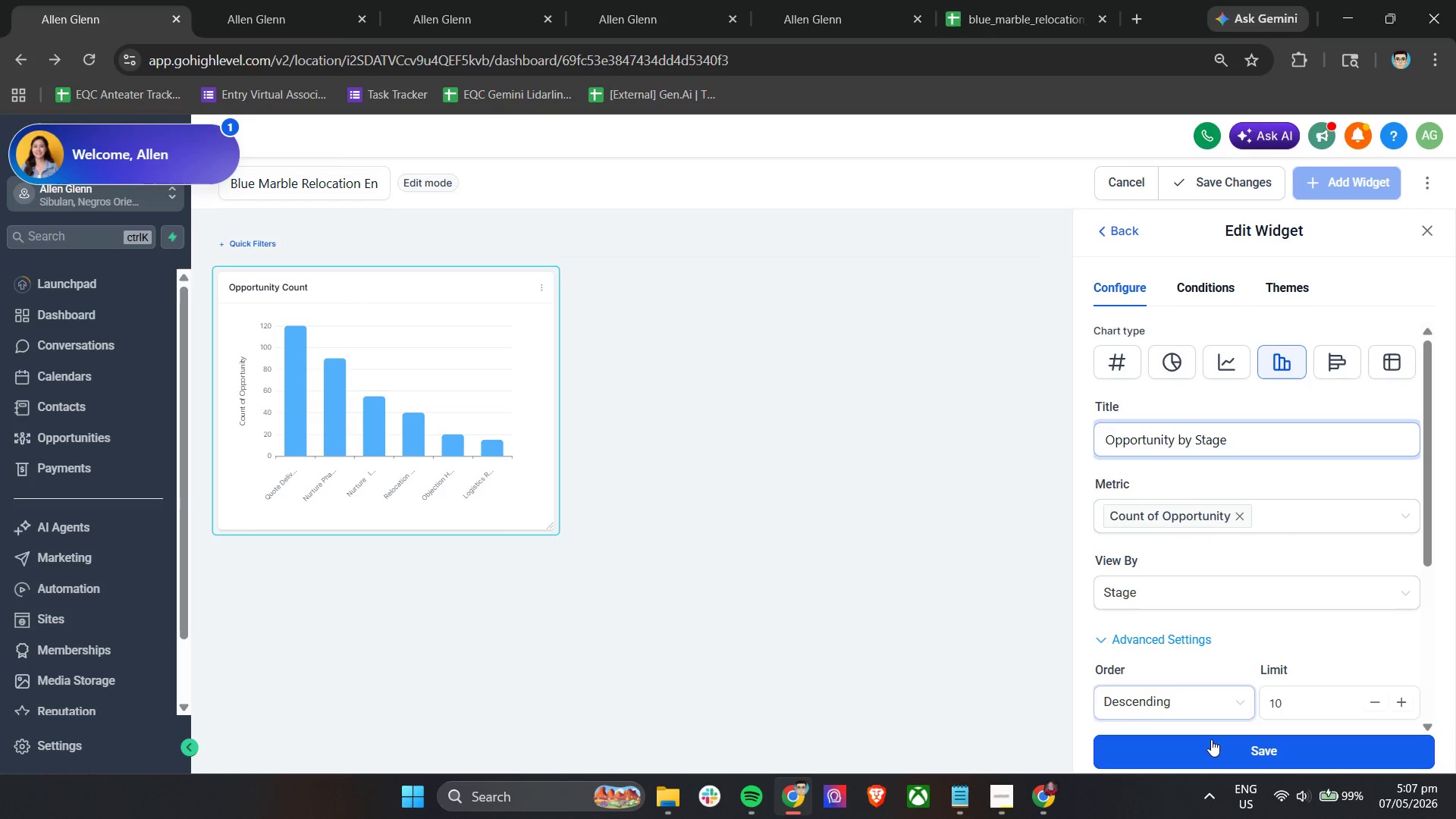 
left_click([1208, 748])
 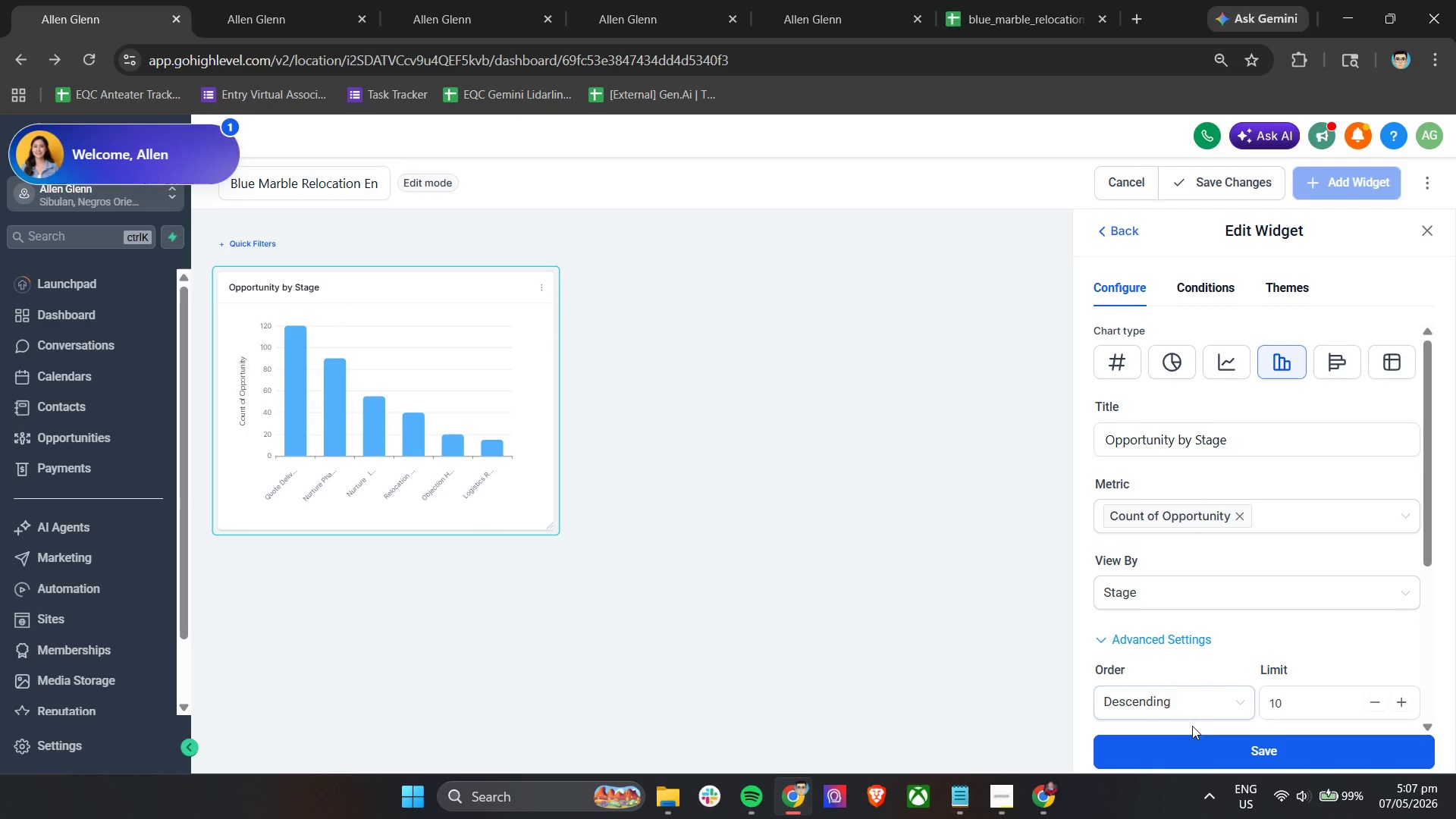 
left_click([1191, 753])
 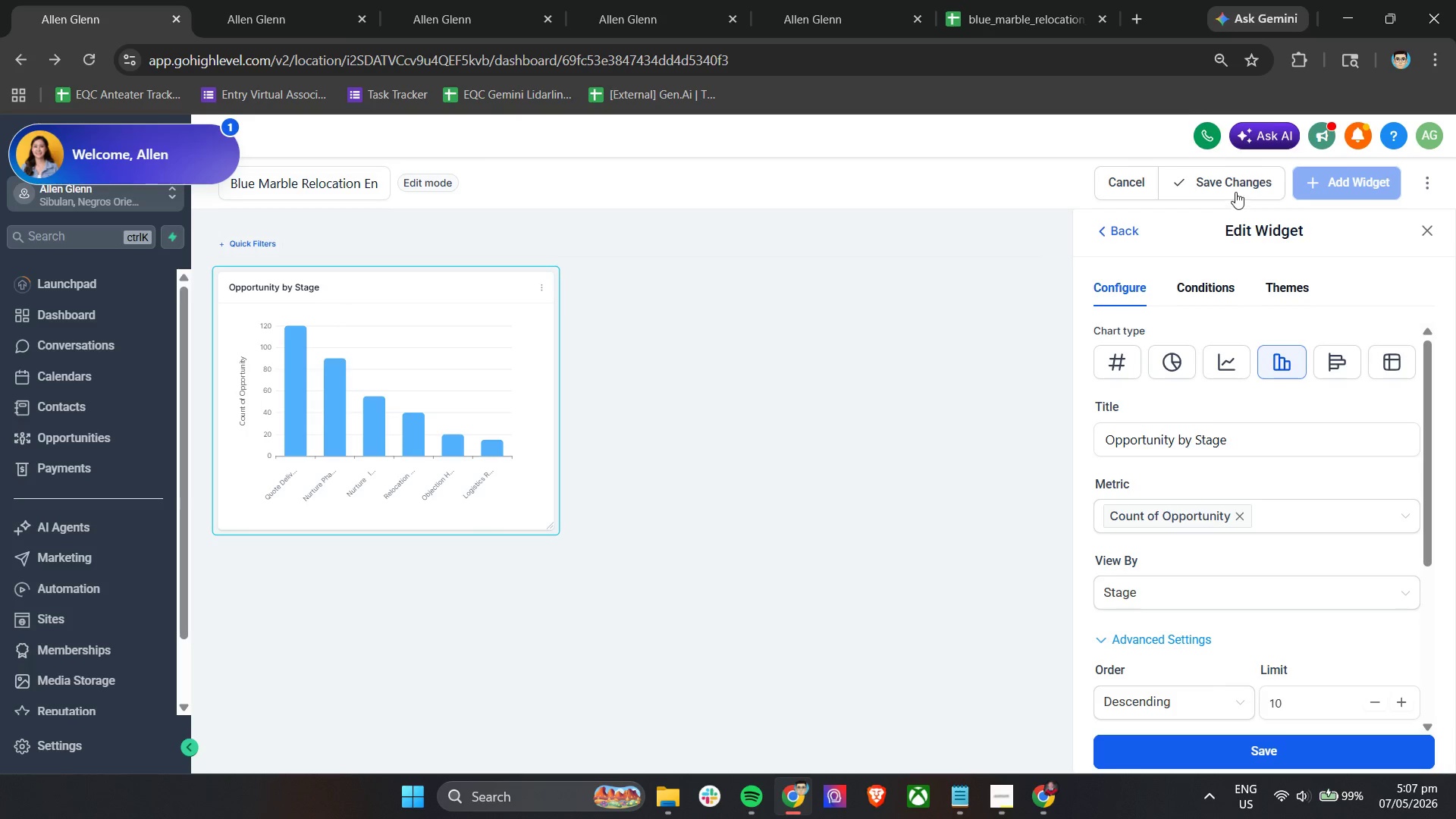 
left_click([1234, 182])
 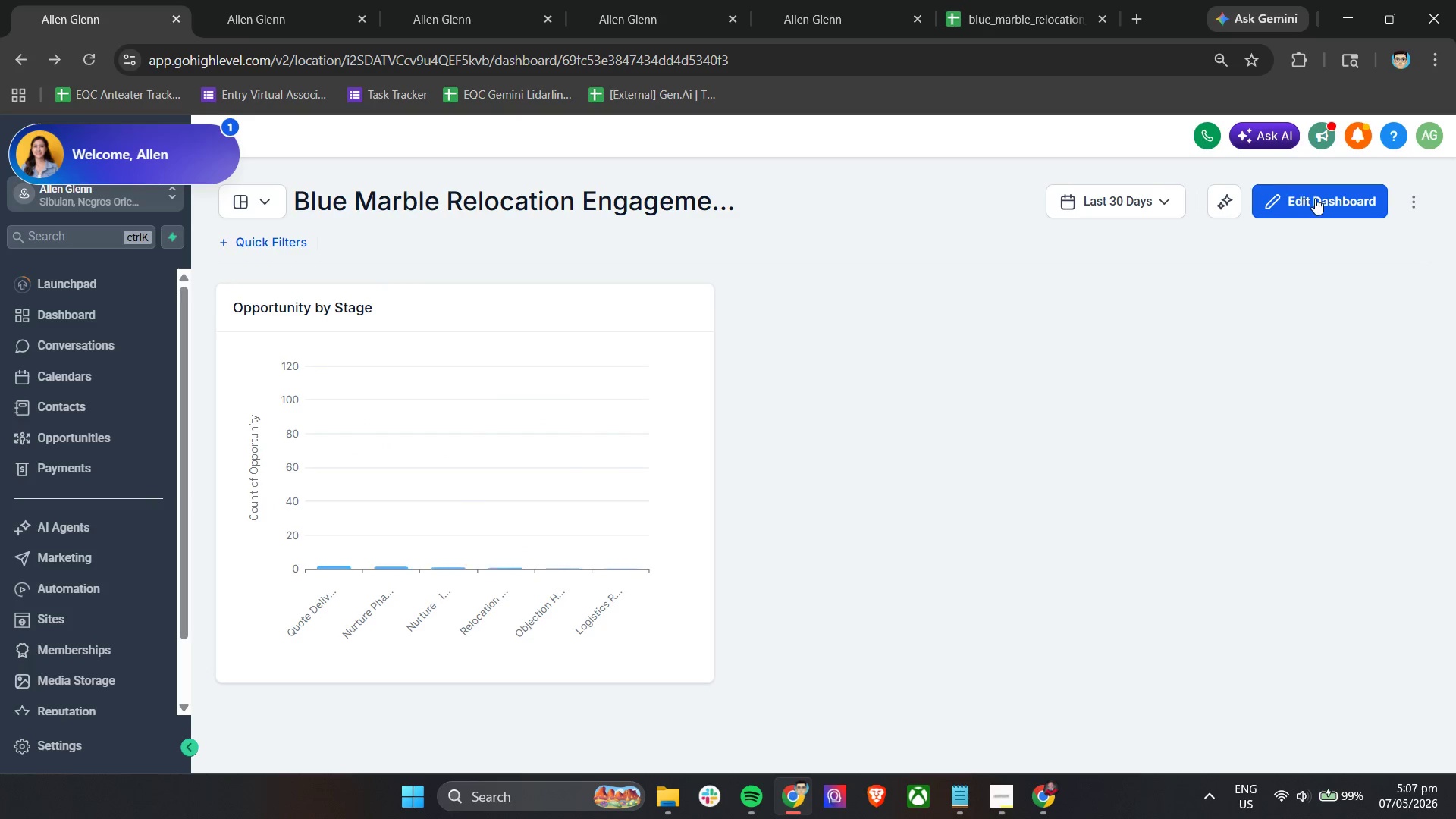 
left_click([1307, 203])
 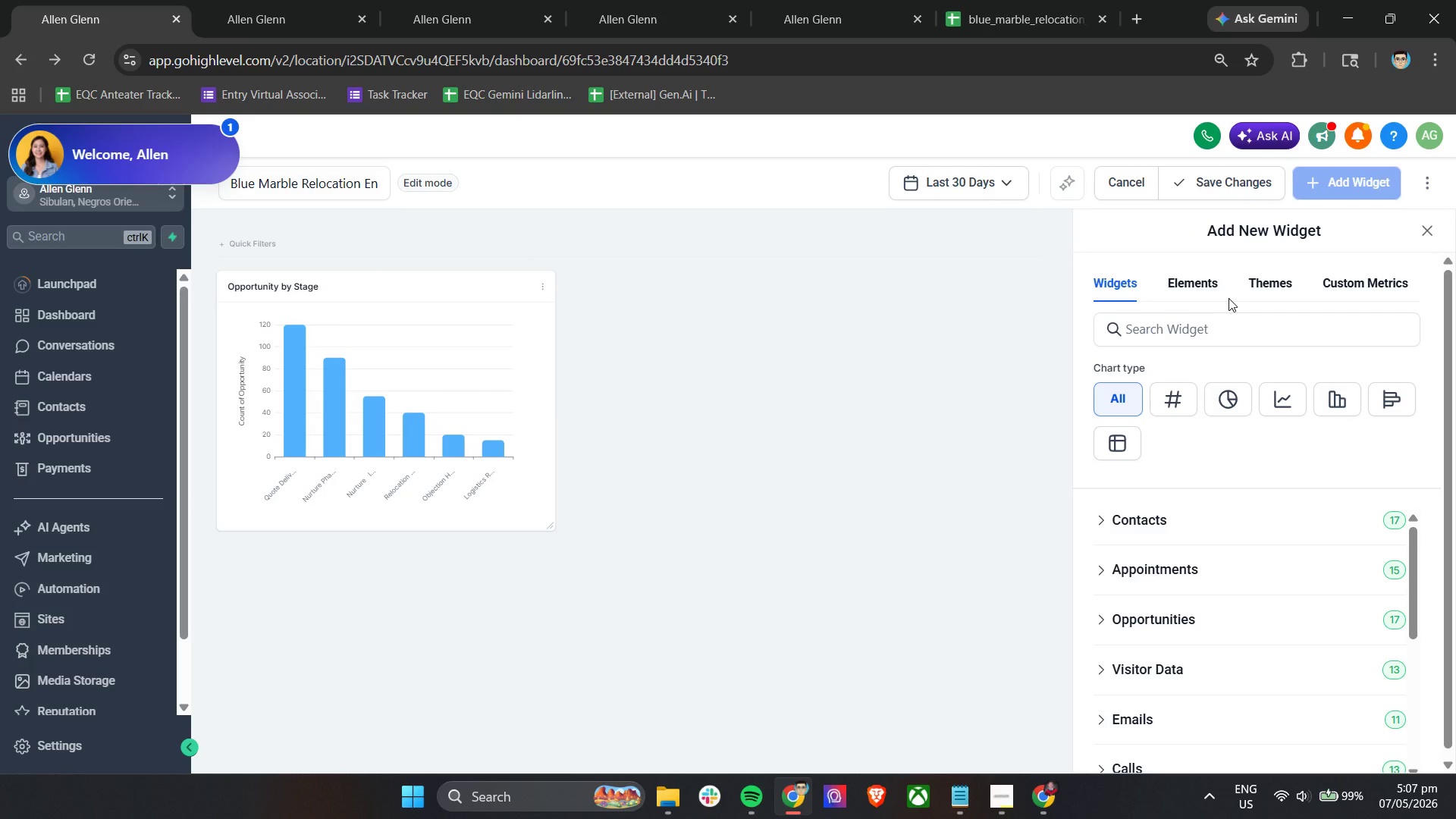 
wait(9.89)
 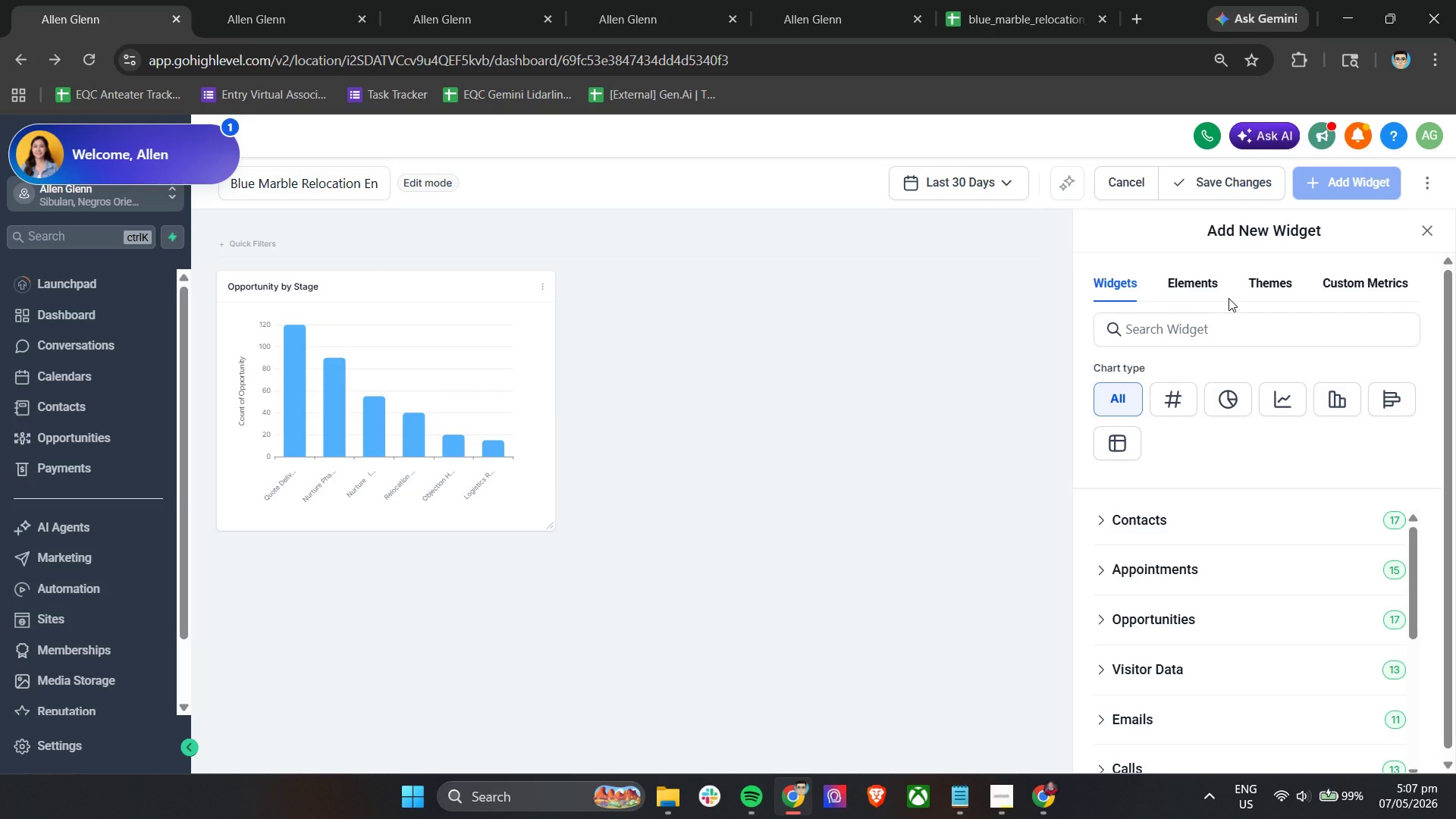 
left_click([1106, 626])
 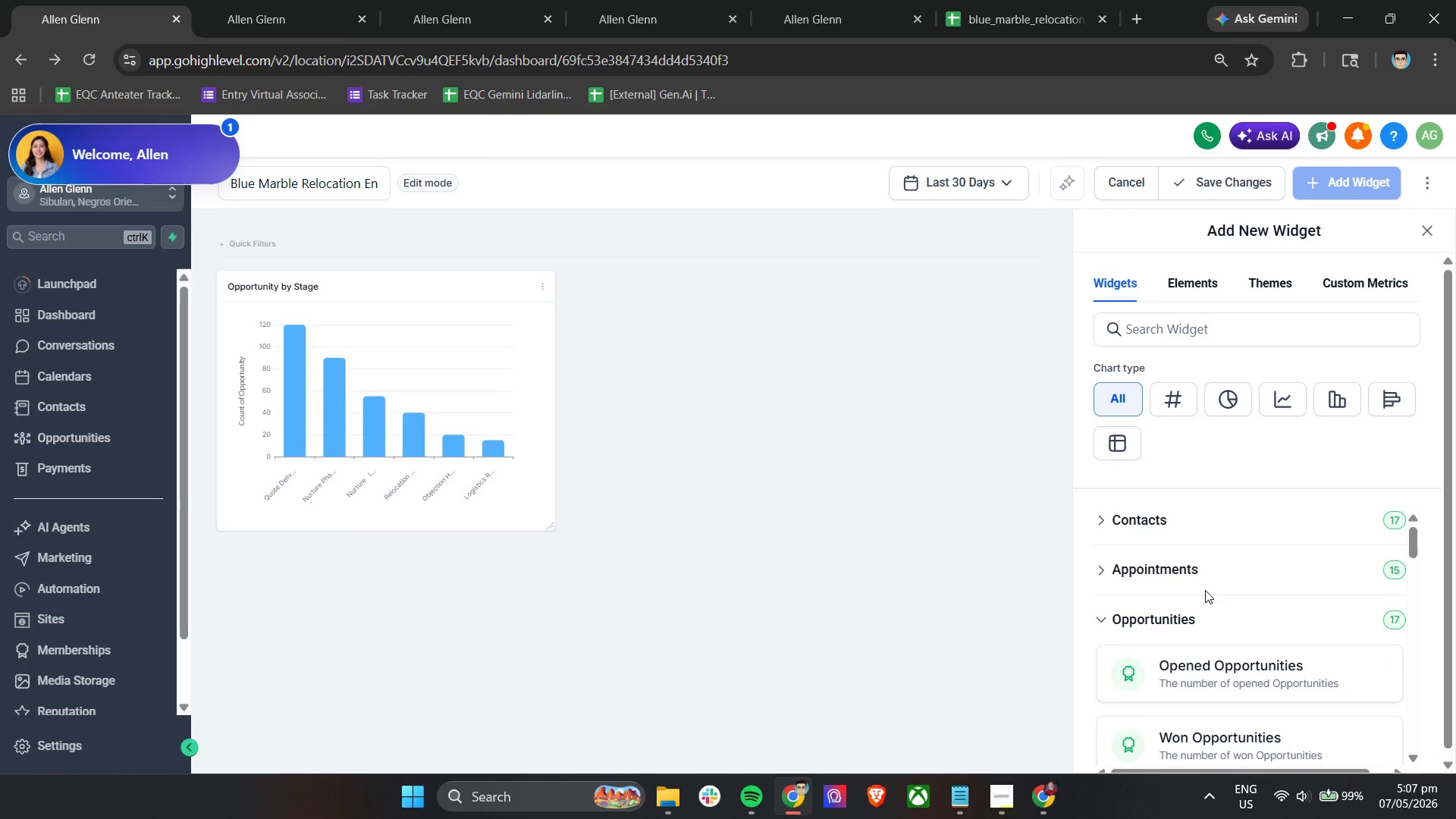 
scroll: coordinate [1217, 588], scroll_direction: down, amount: 1.0
 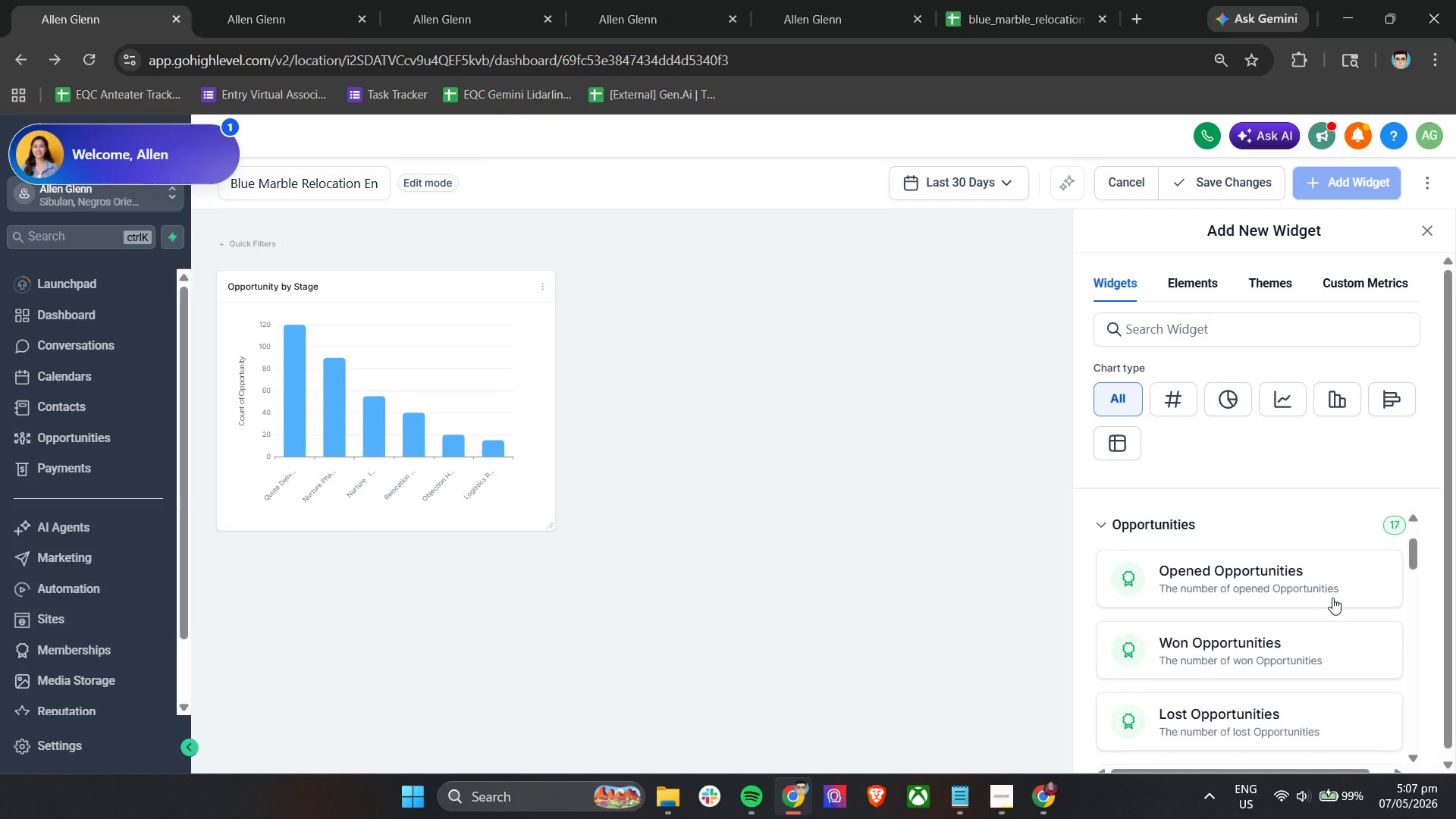 
left_click([1341, 585])
 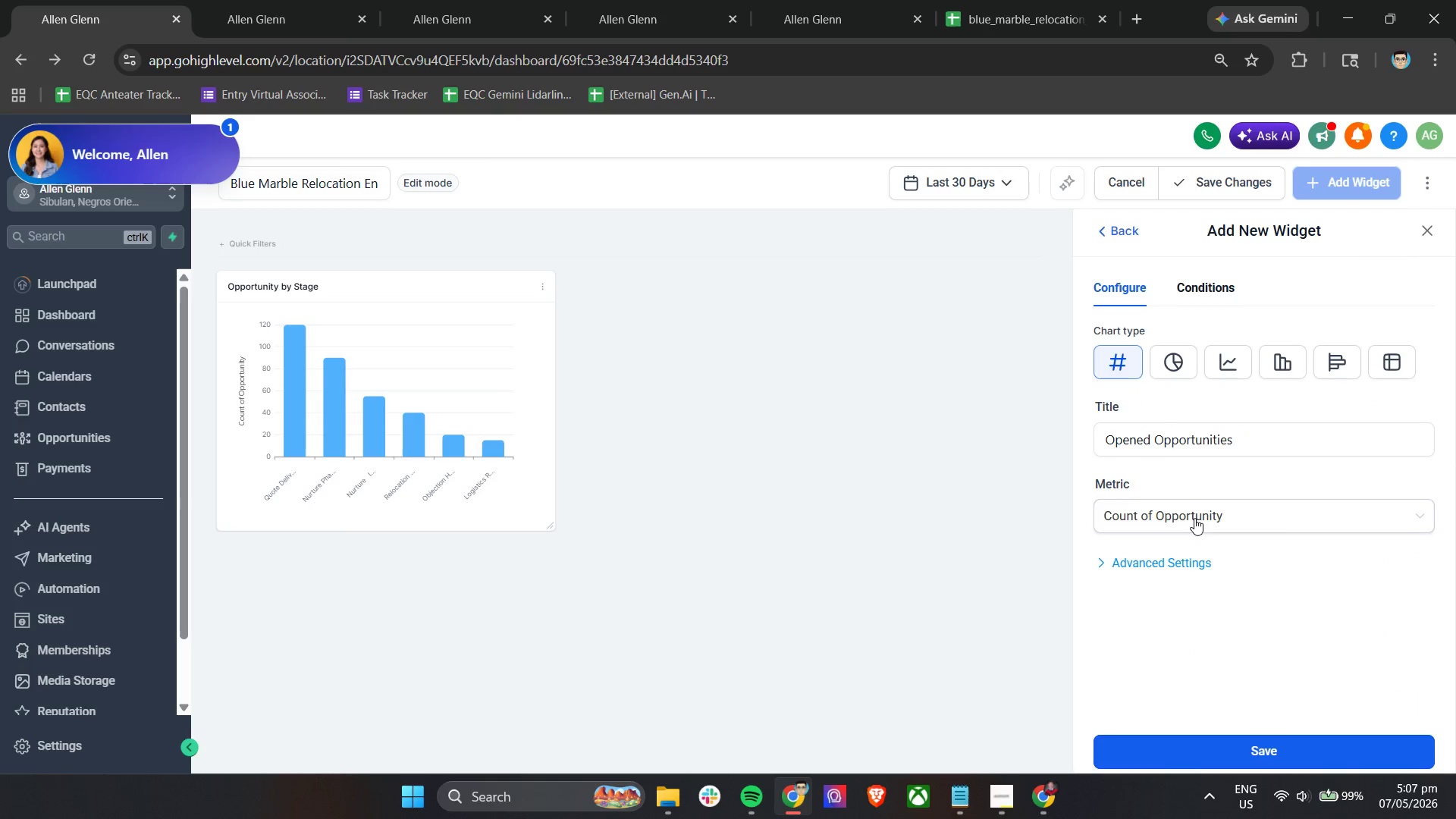 
left_click([1194, 517])
 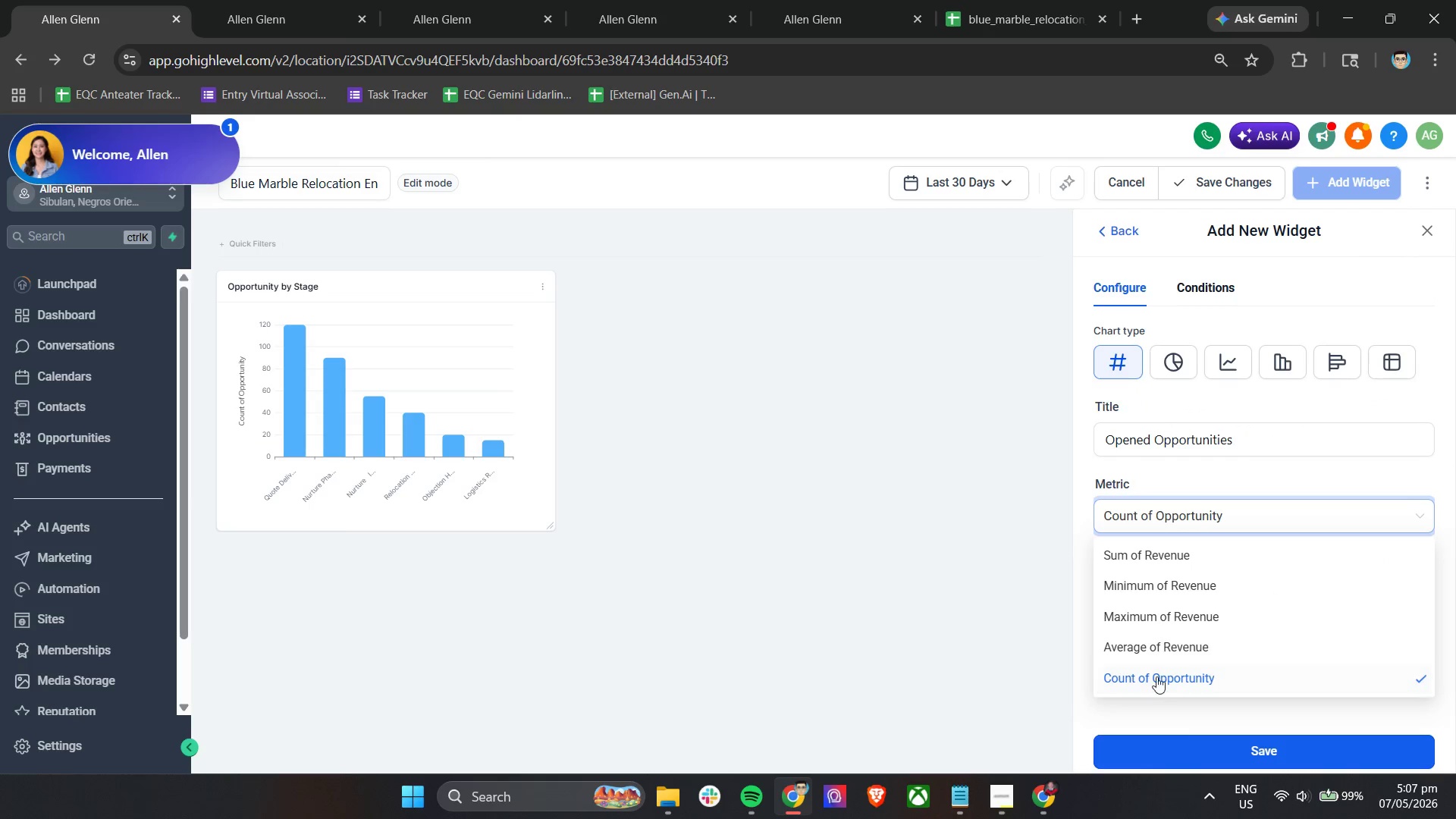 
left_click([1156, 689])
 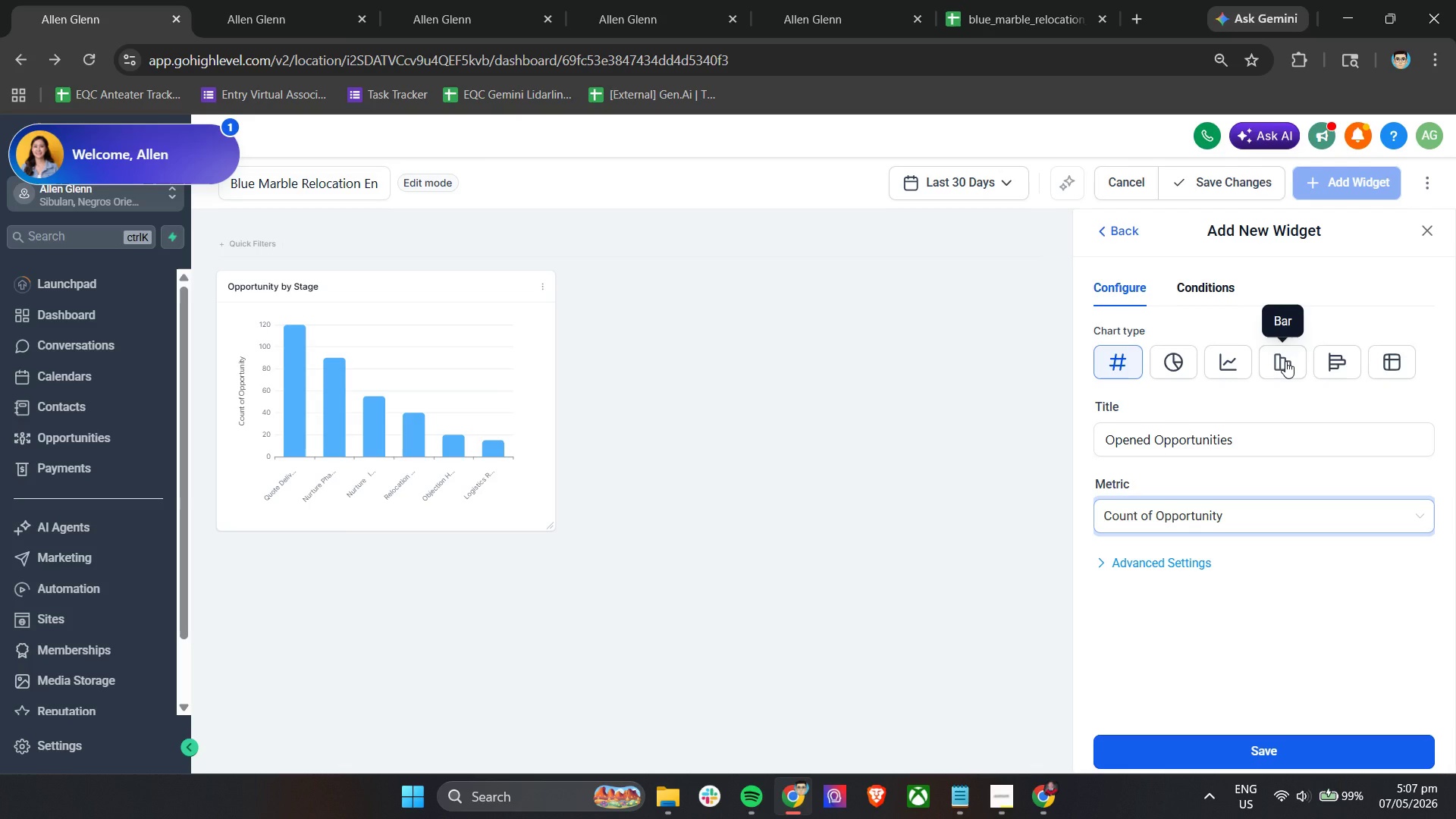 
left_click([1285, 361])
 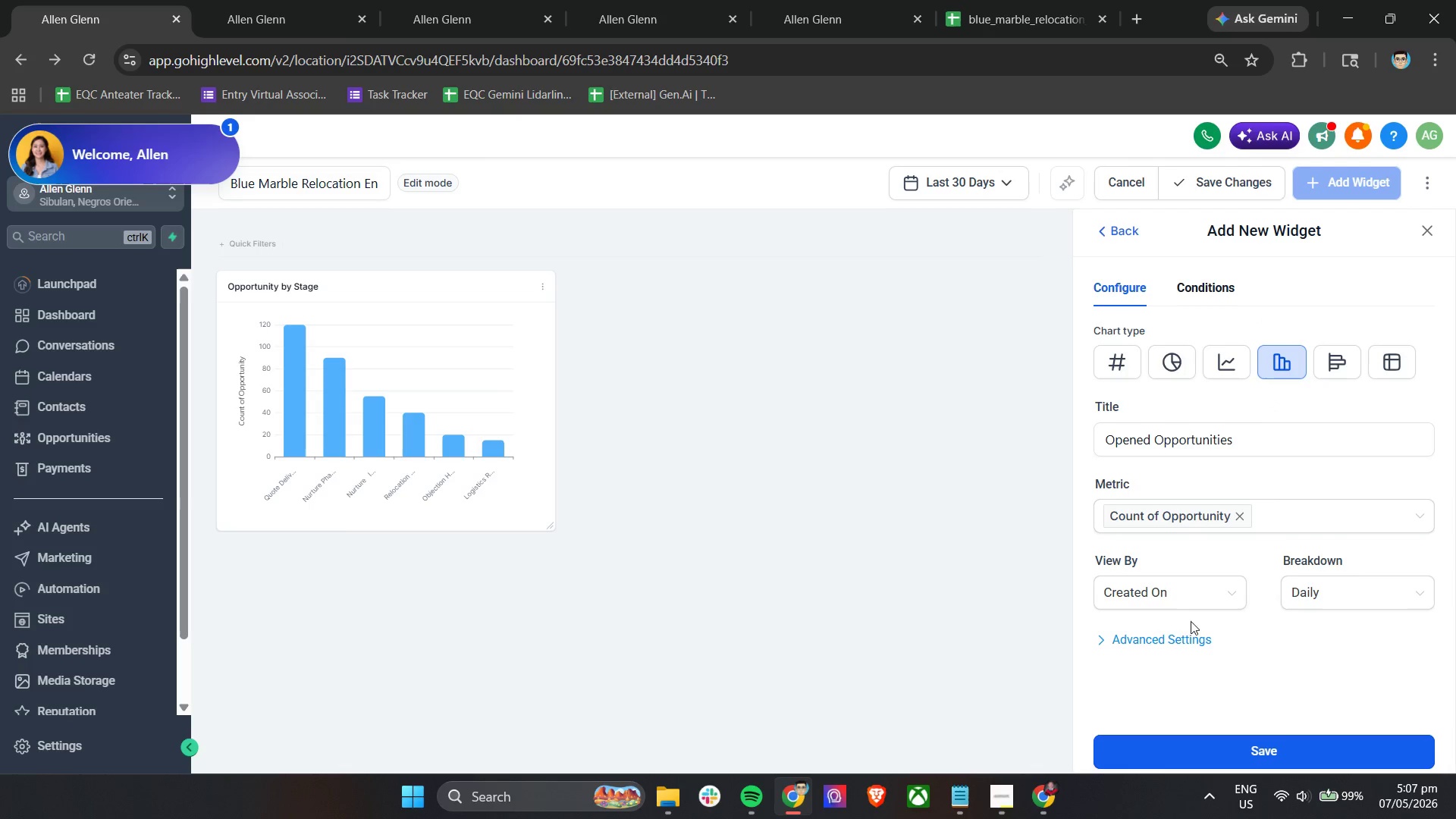 
left_click([1175, 589])
 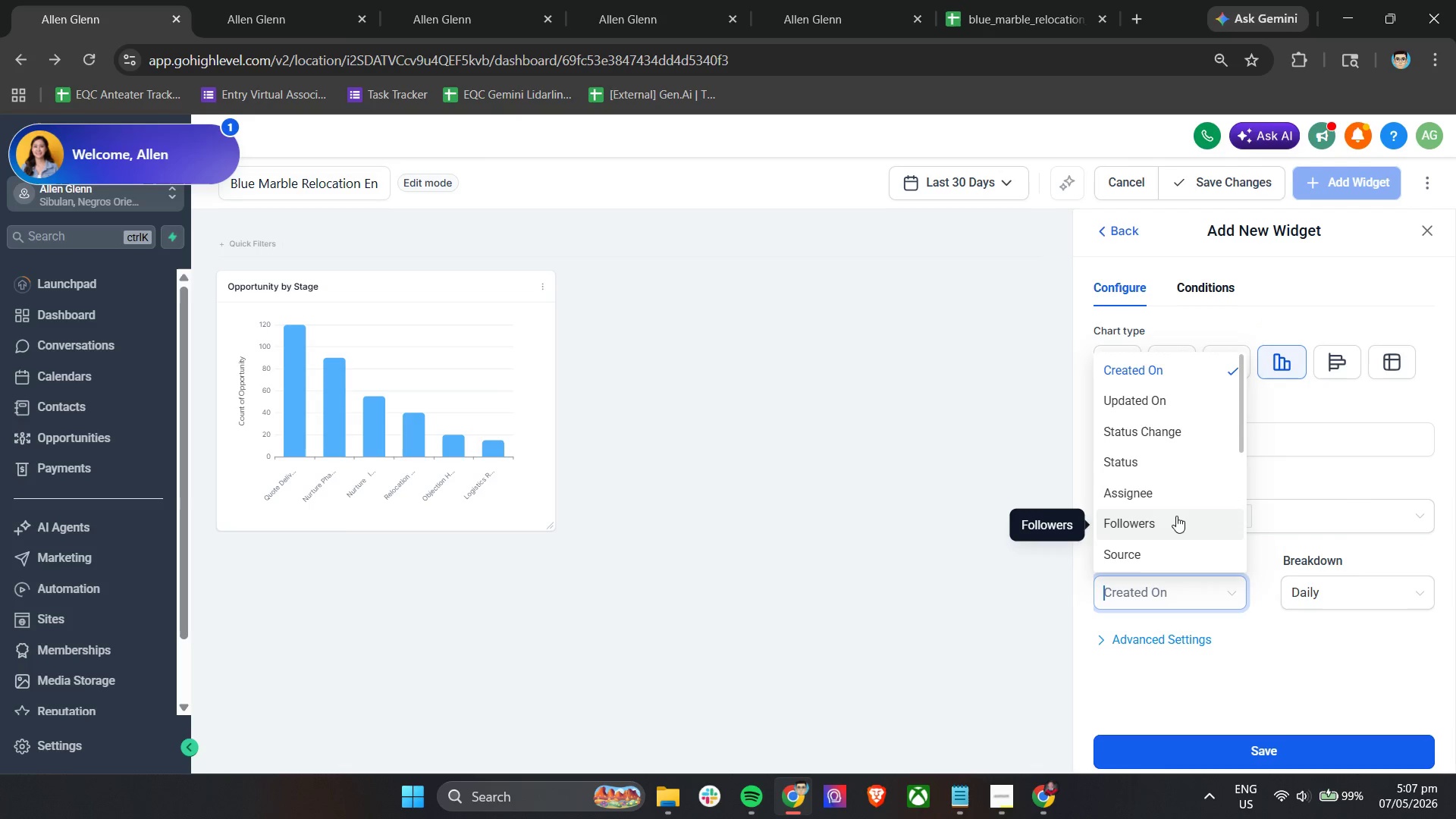 
left_click([1172, 460])
 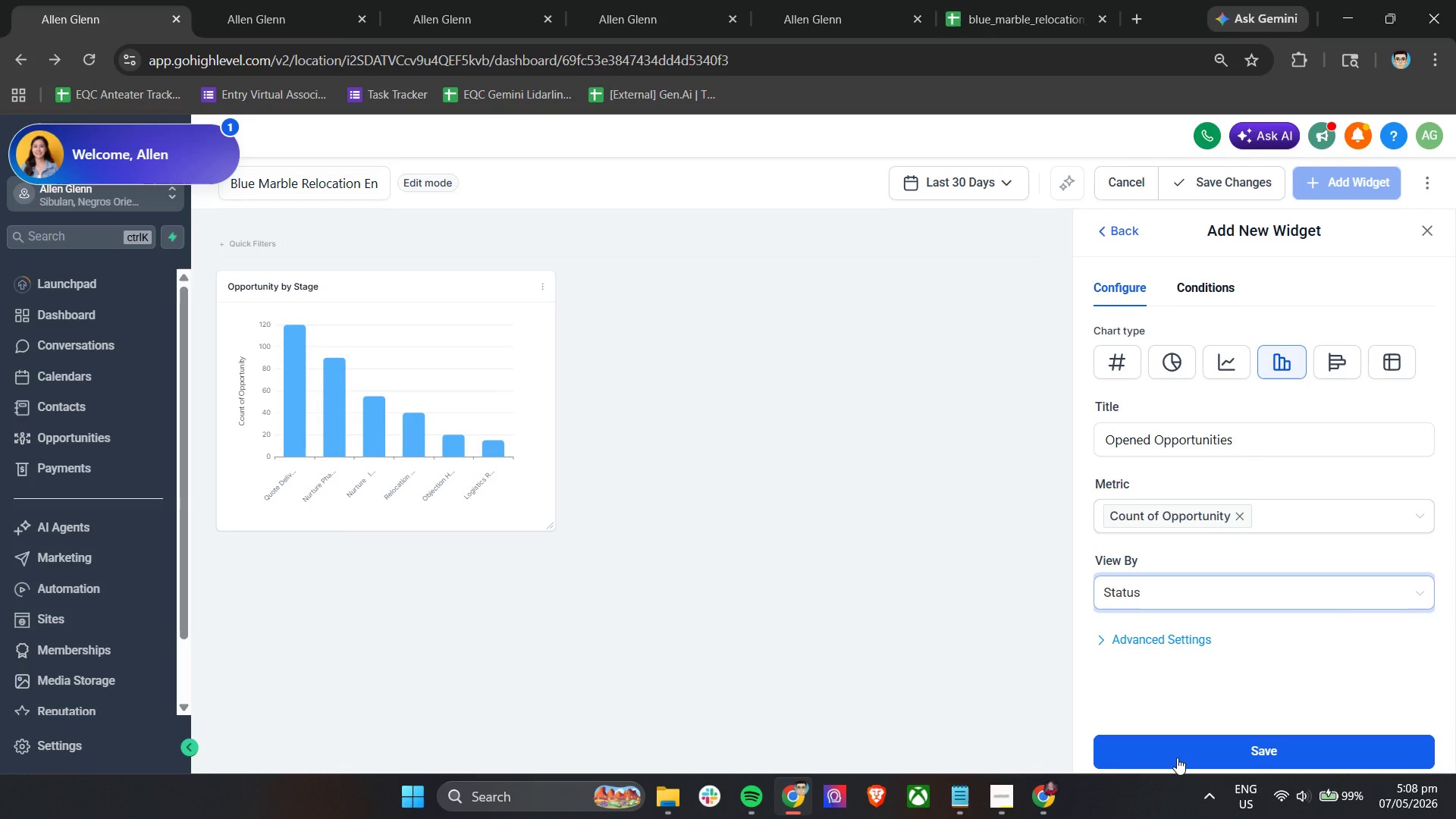 
left_click([1177, 758])
 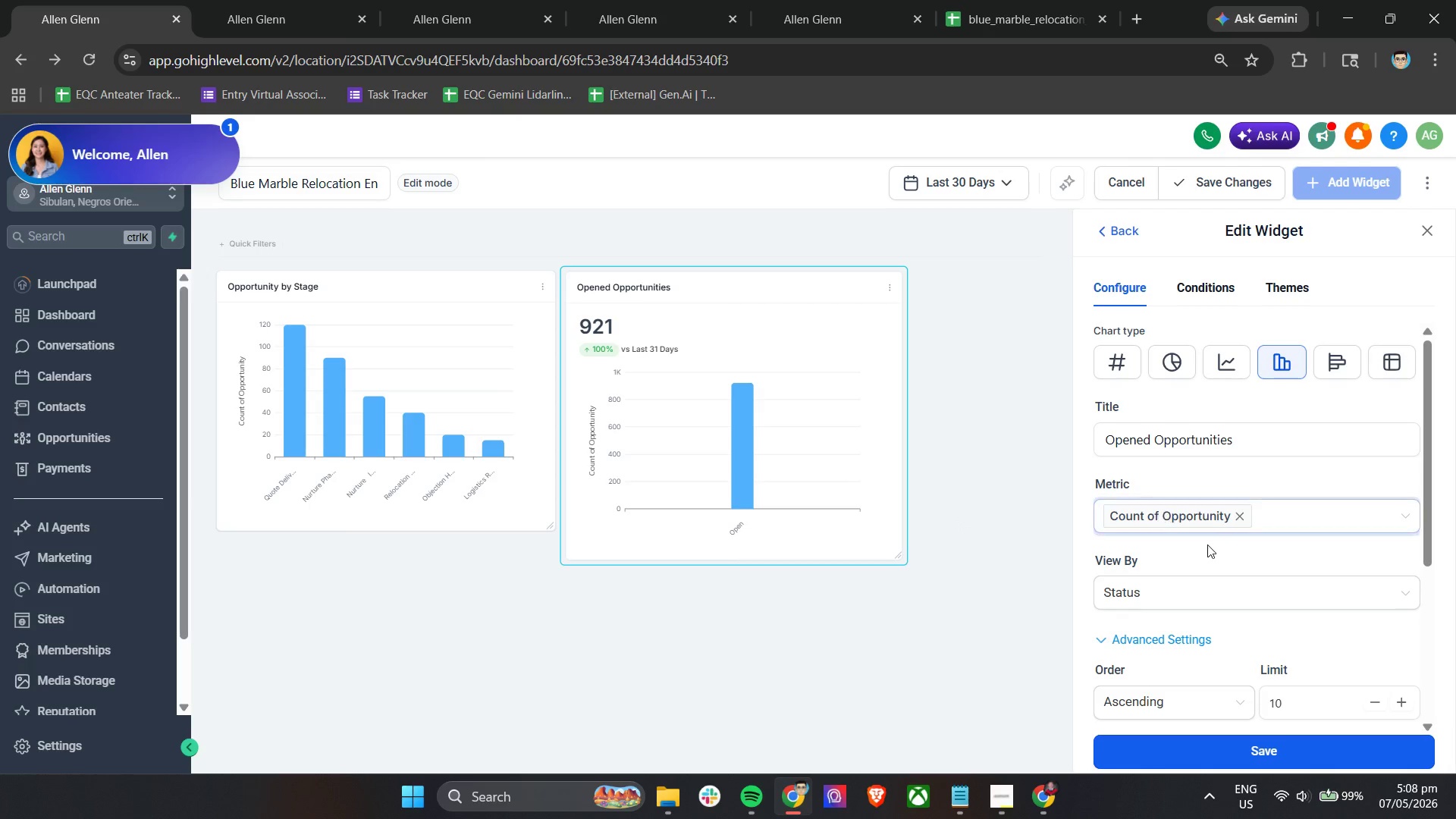 
wait(7.44)
 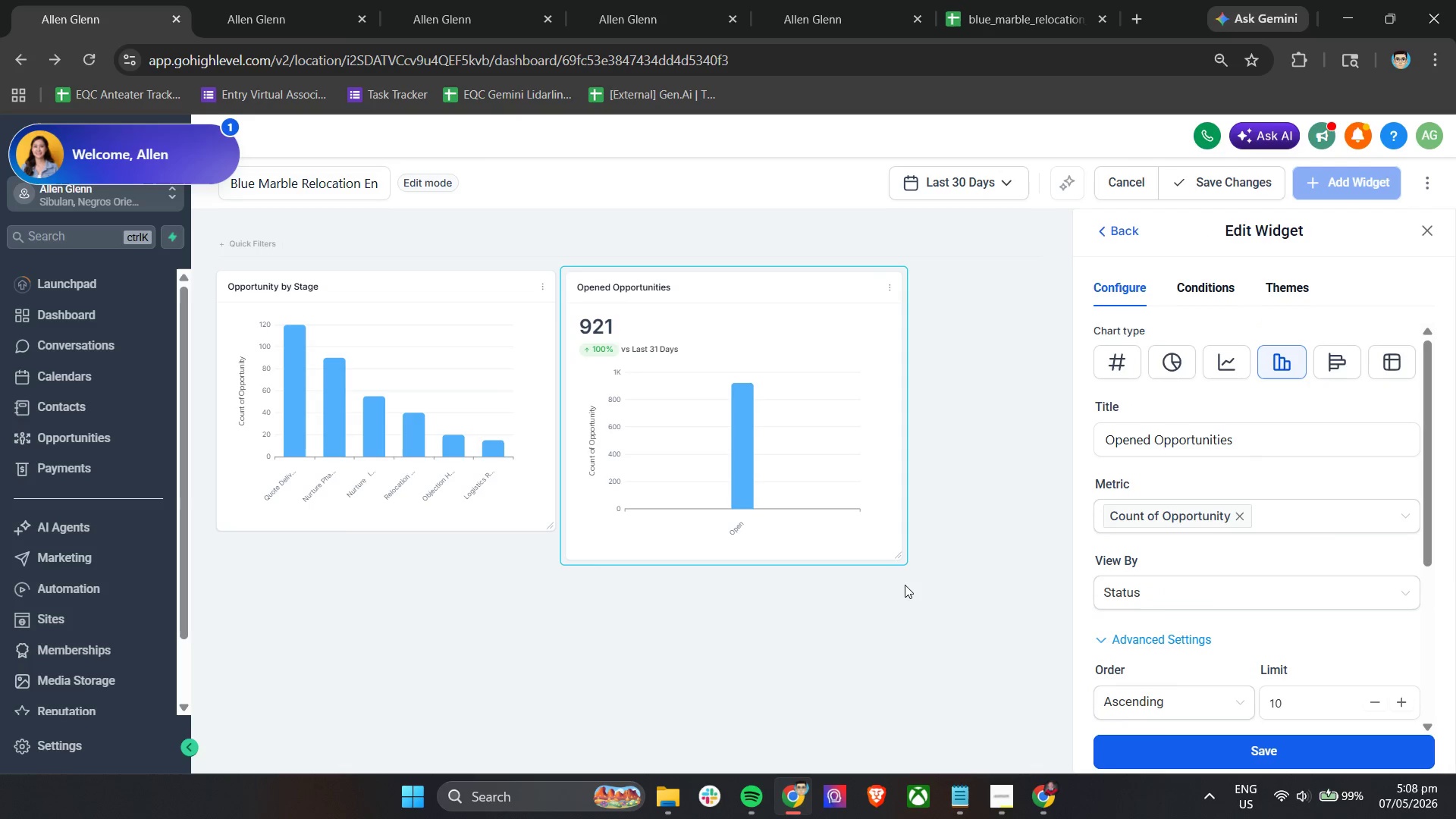 
left_click_drag(start_coordinate=[1241, 439], to_coordinate=[1094, 439])
 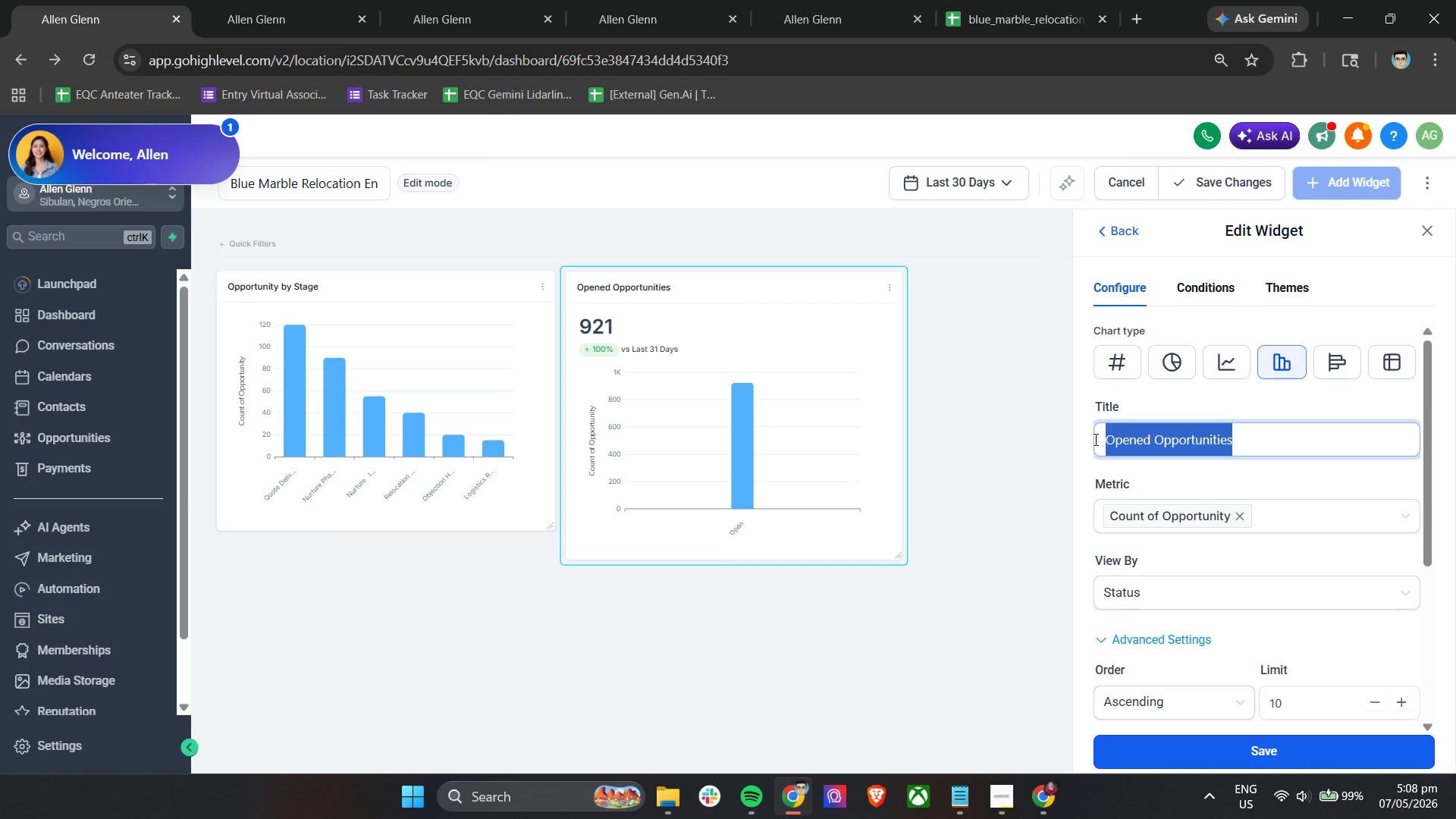 
type(Open Opportunities)
 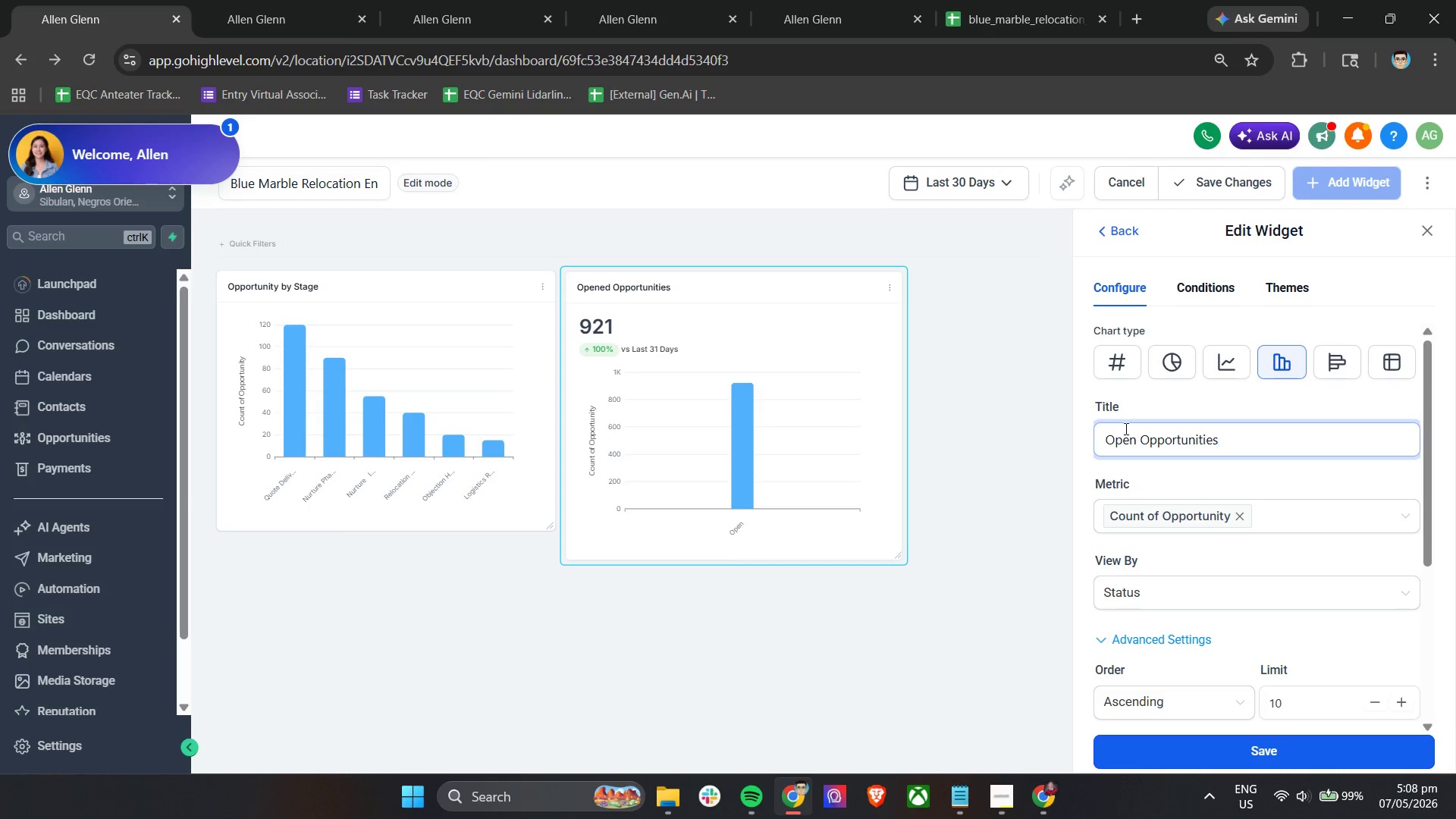 
left_click([1155, 519])
 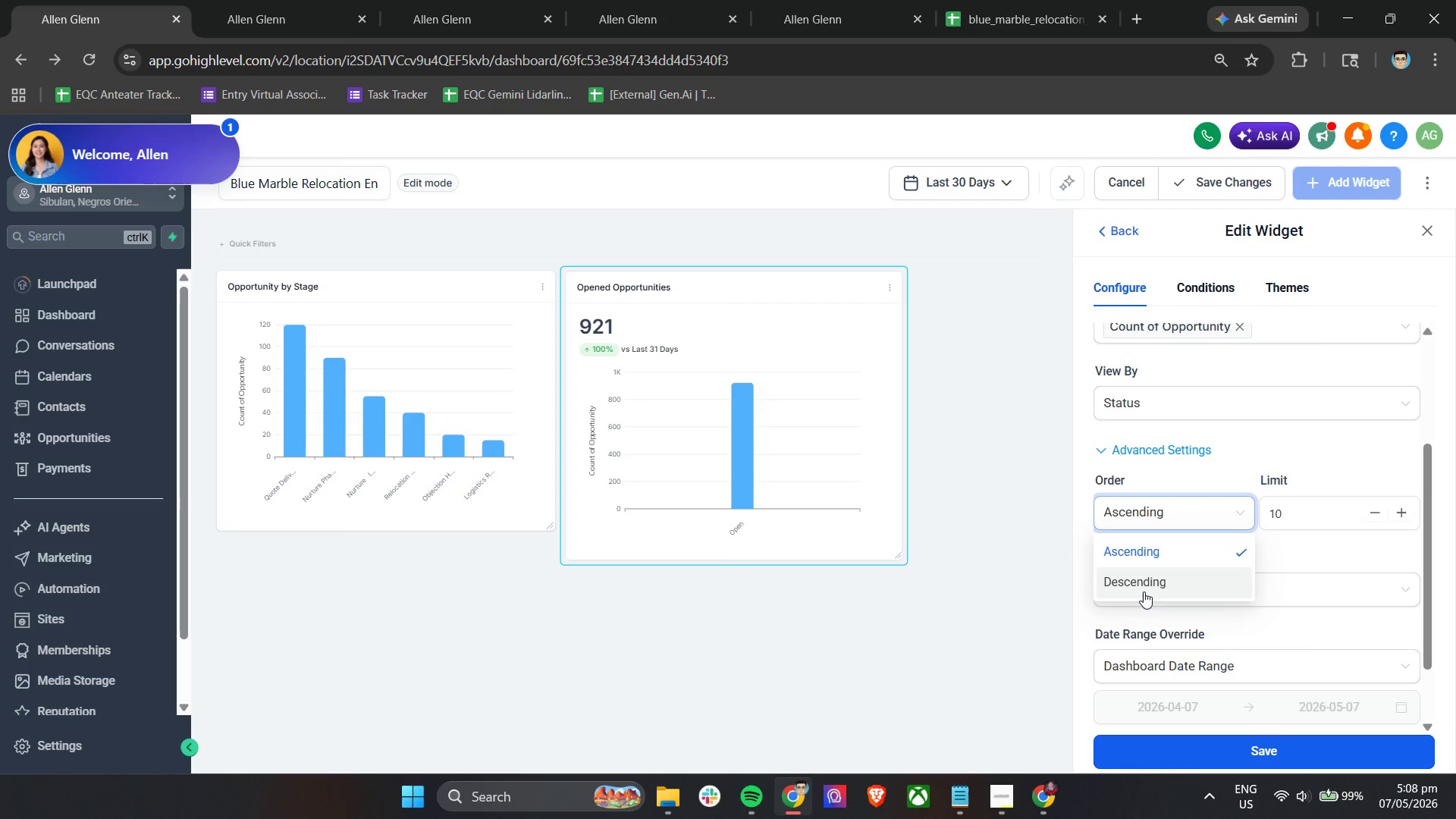 
scroll: coordinate [1240, 599], scroll_direction: down, amount: 2.0
 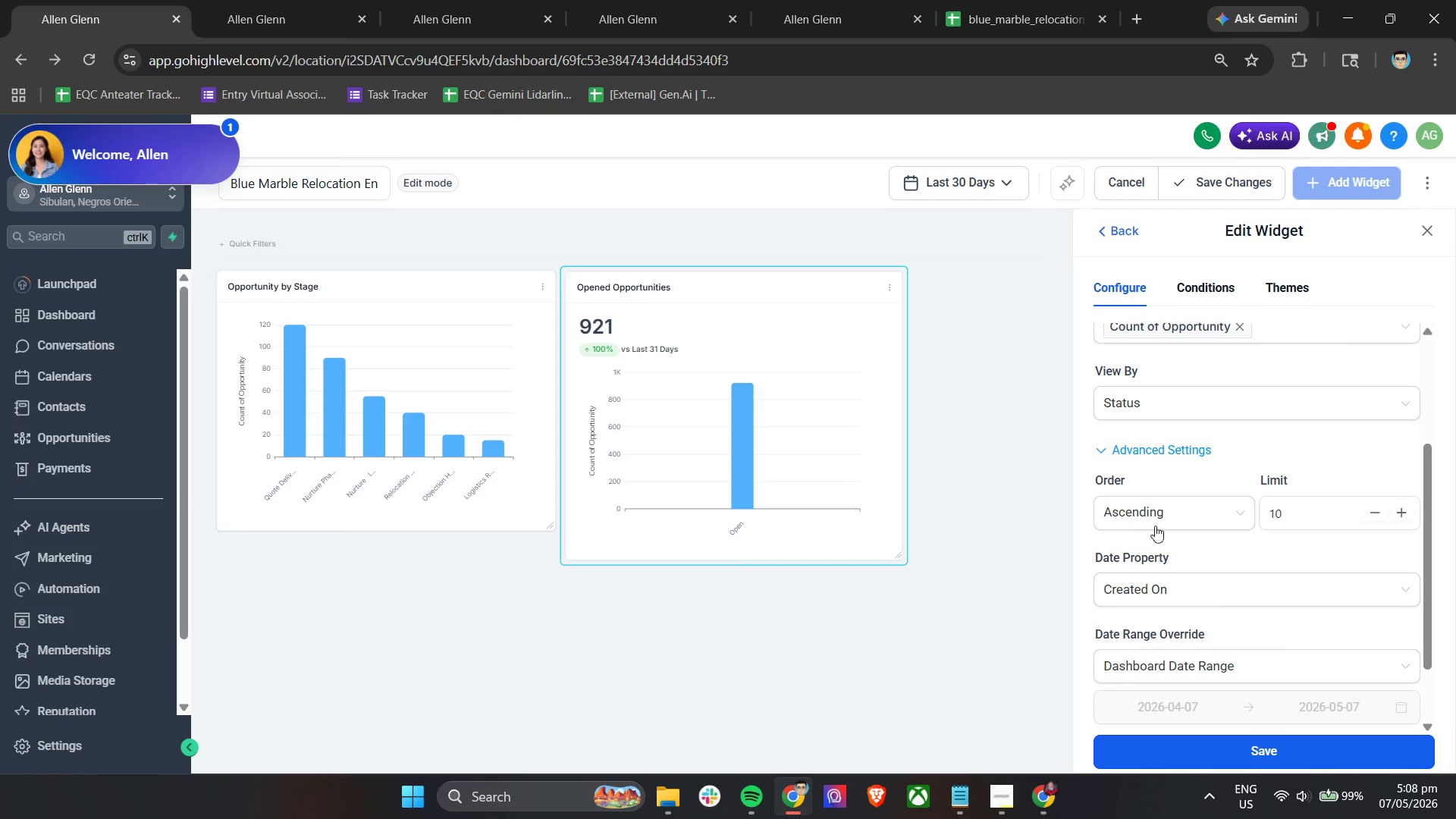 
left_click([1145, 586])
 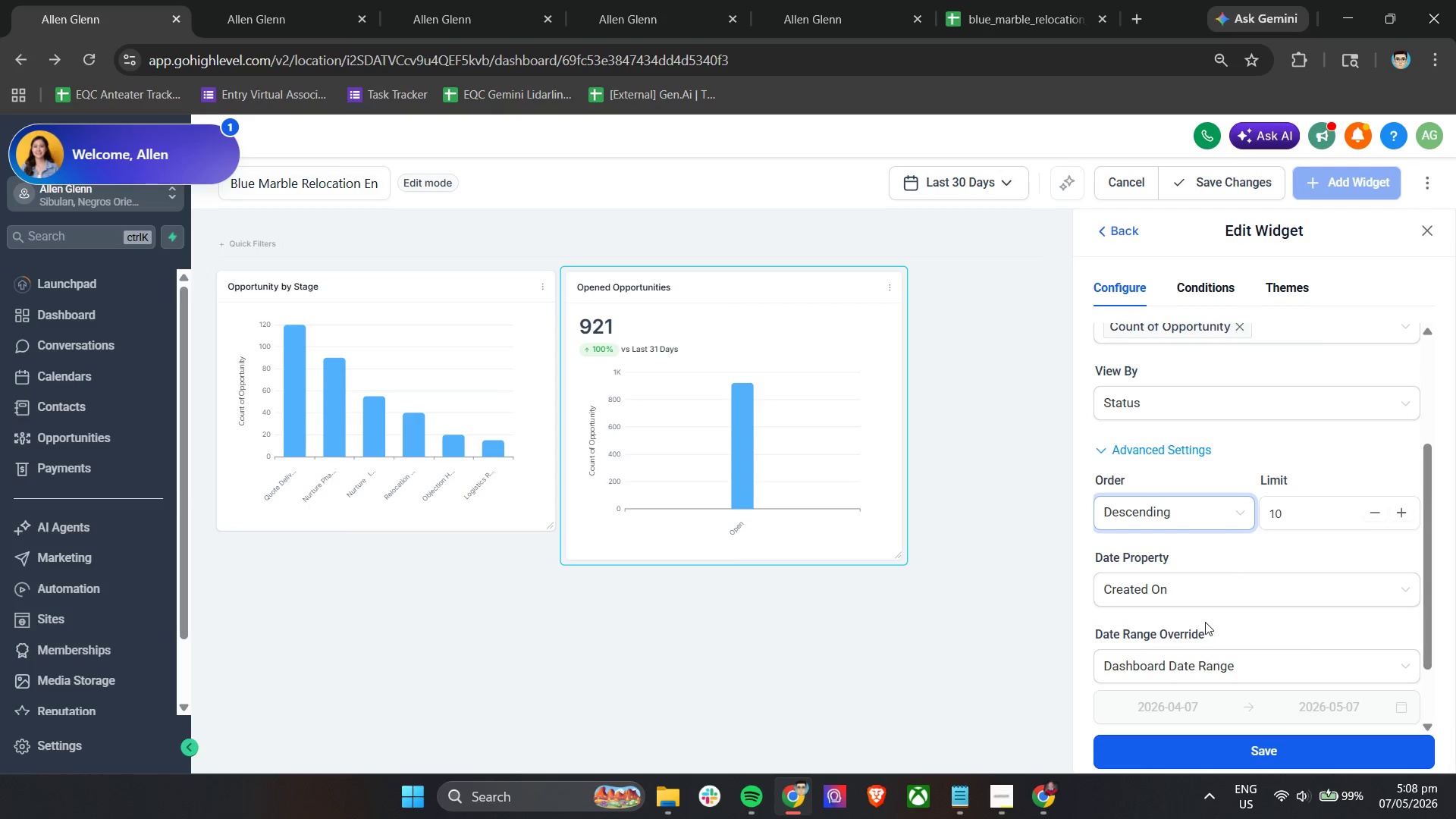 
scroll: coordinate [1214, 629], scroll_direction: down, amount: 2.0
 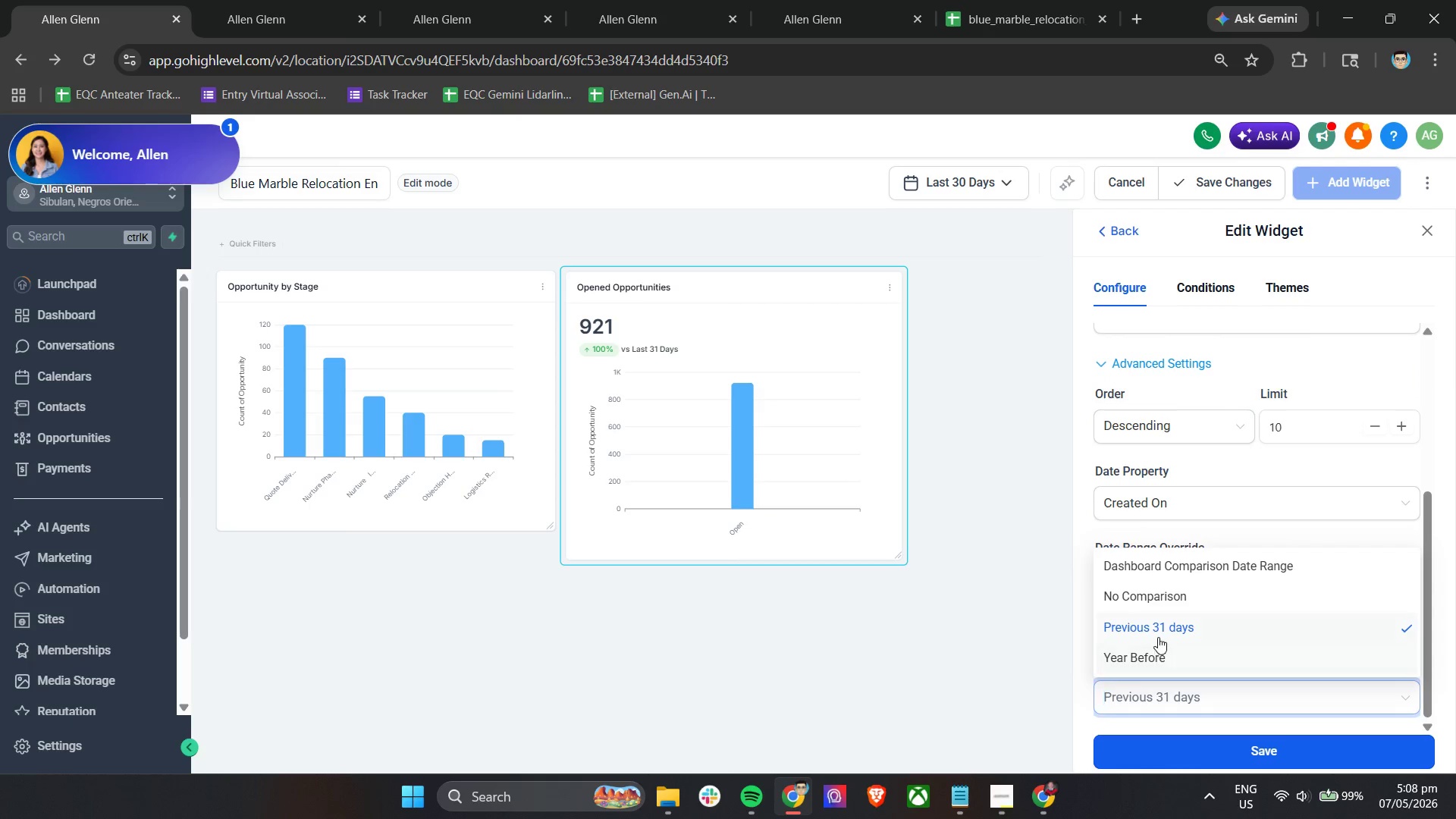 
left_click([1153, 597])
 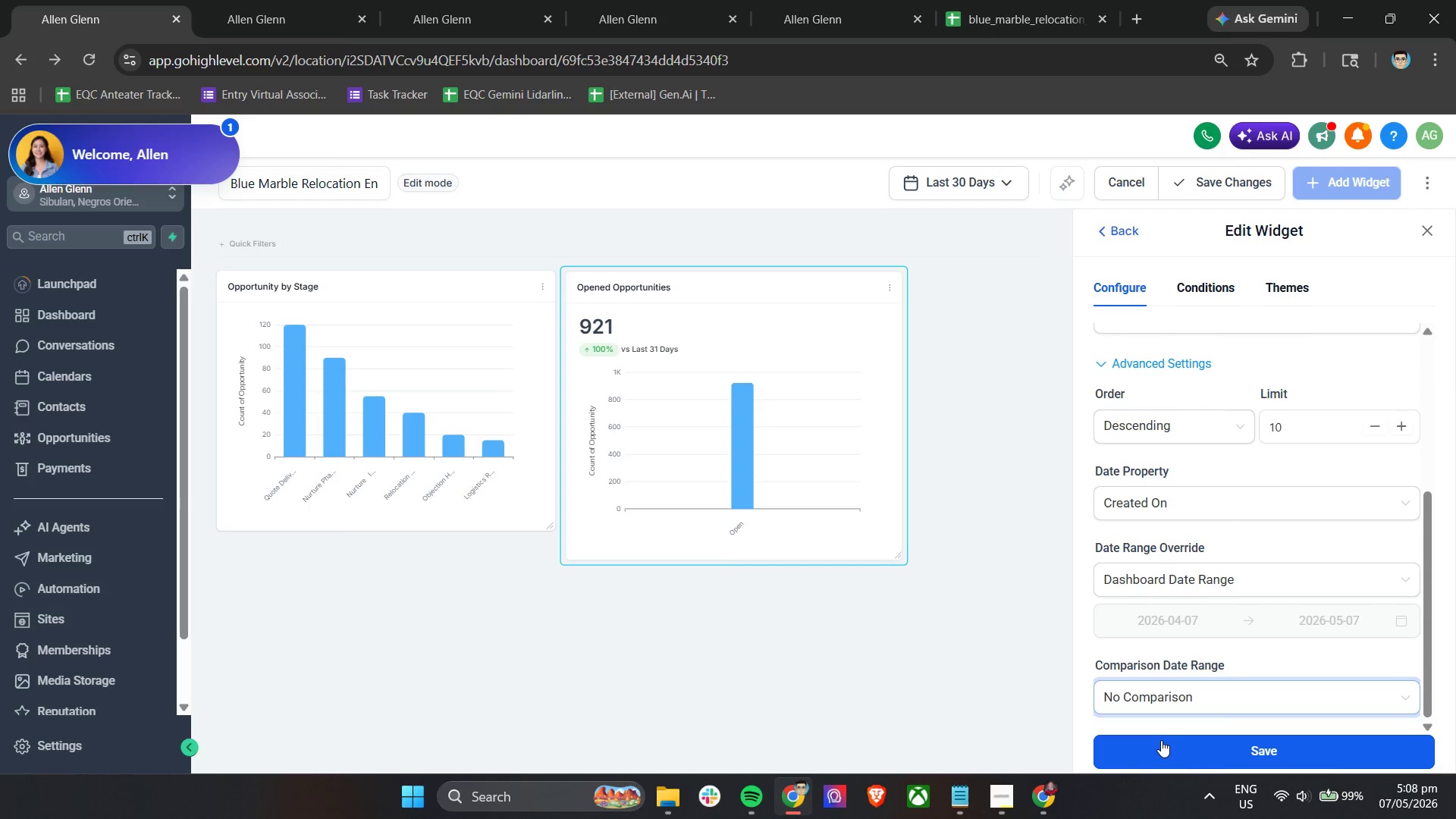 
left_click([1161, 740])
 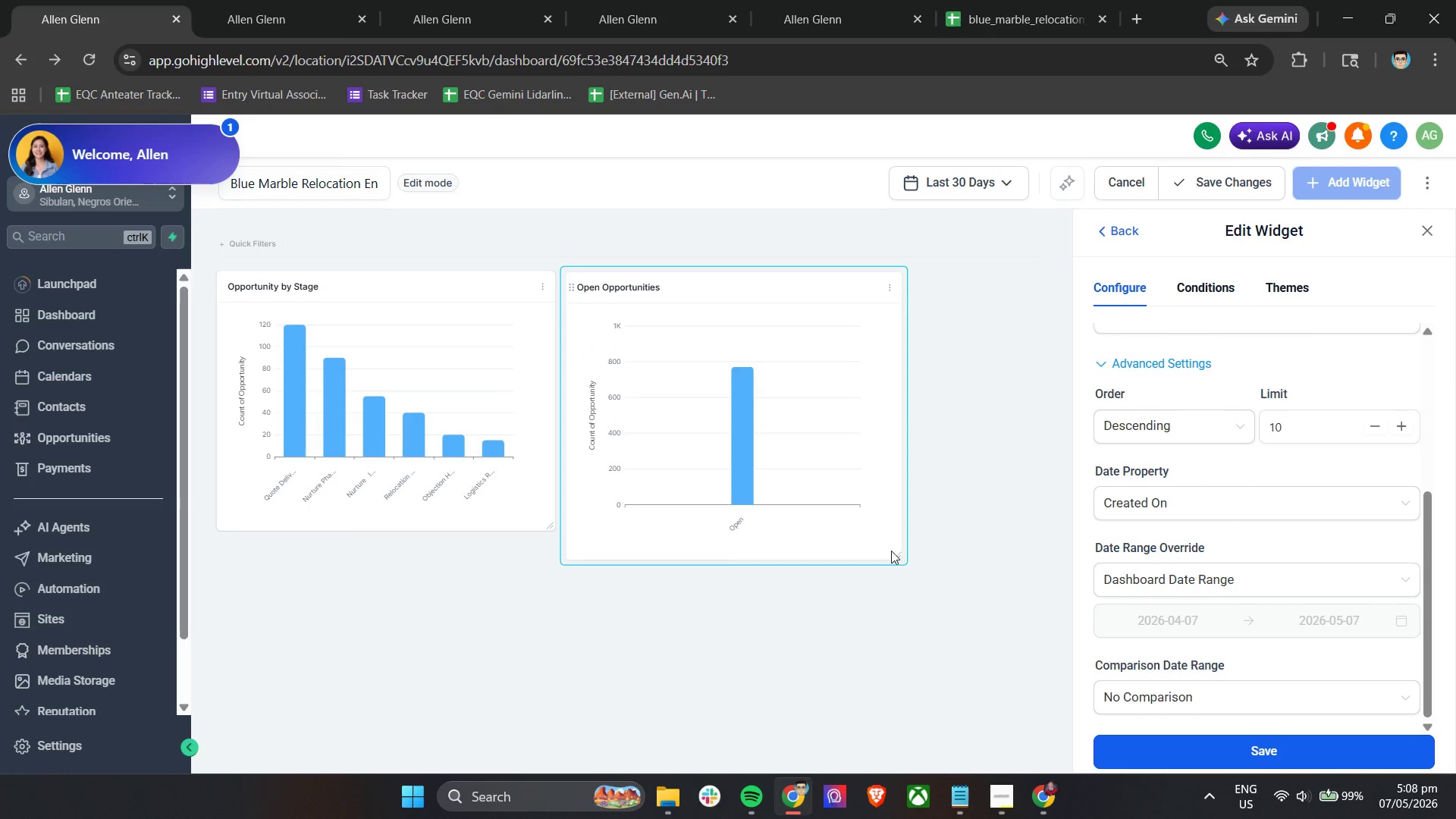 
left_click_drag(start_coordinate=[899, 557], to_coordinate=[883, 529])
 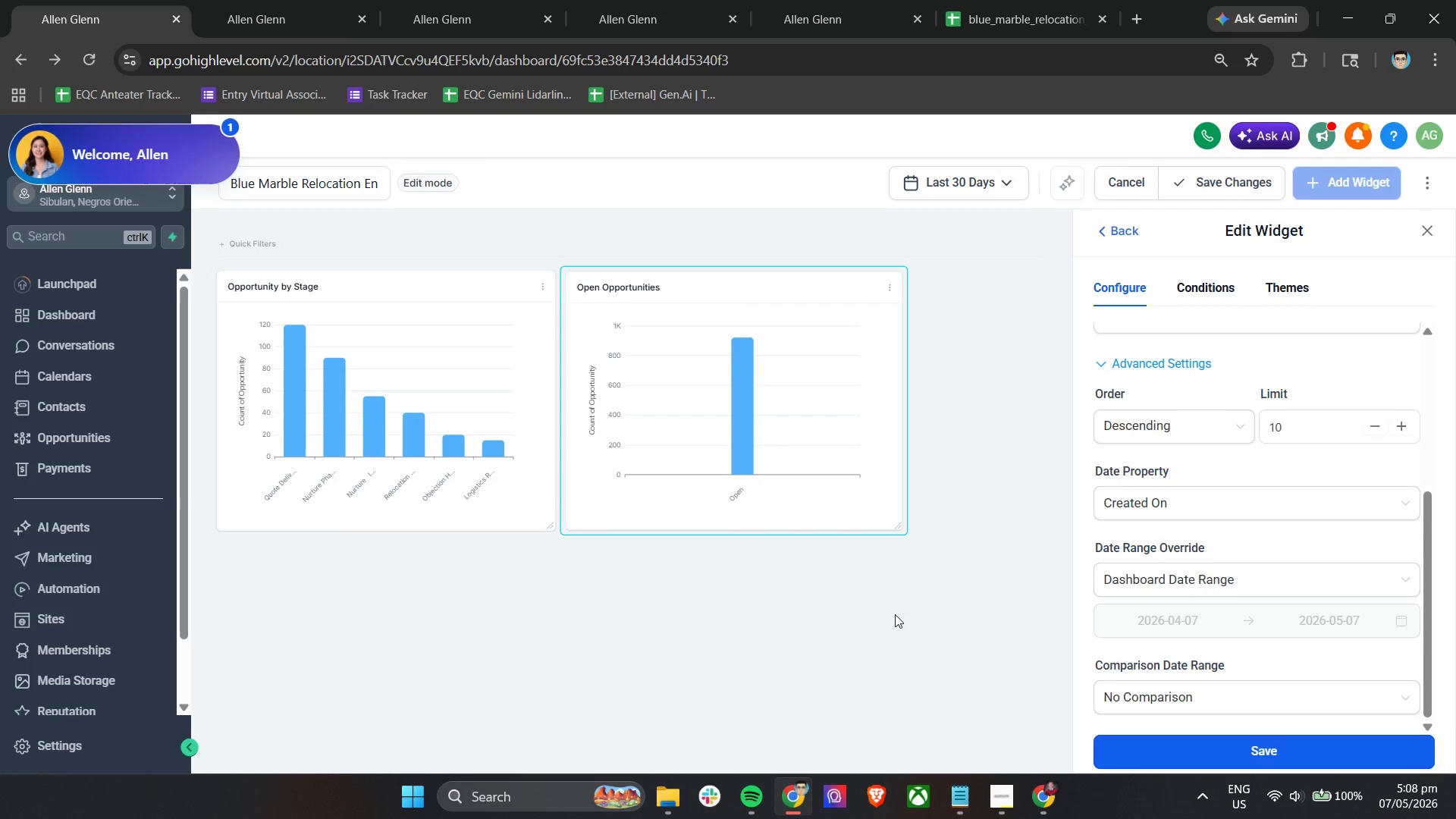 
left_click_drag(start_coordinate=[896, 614], to_coordinate=[902, 611])
 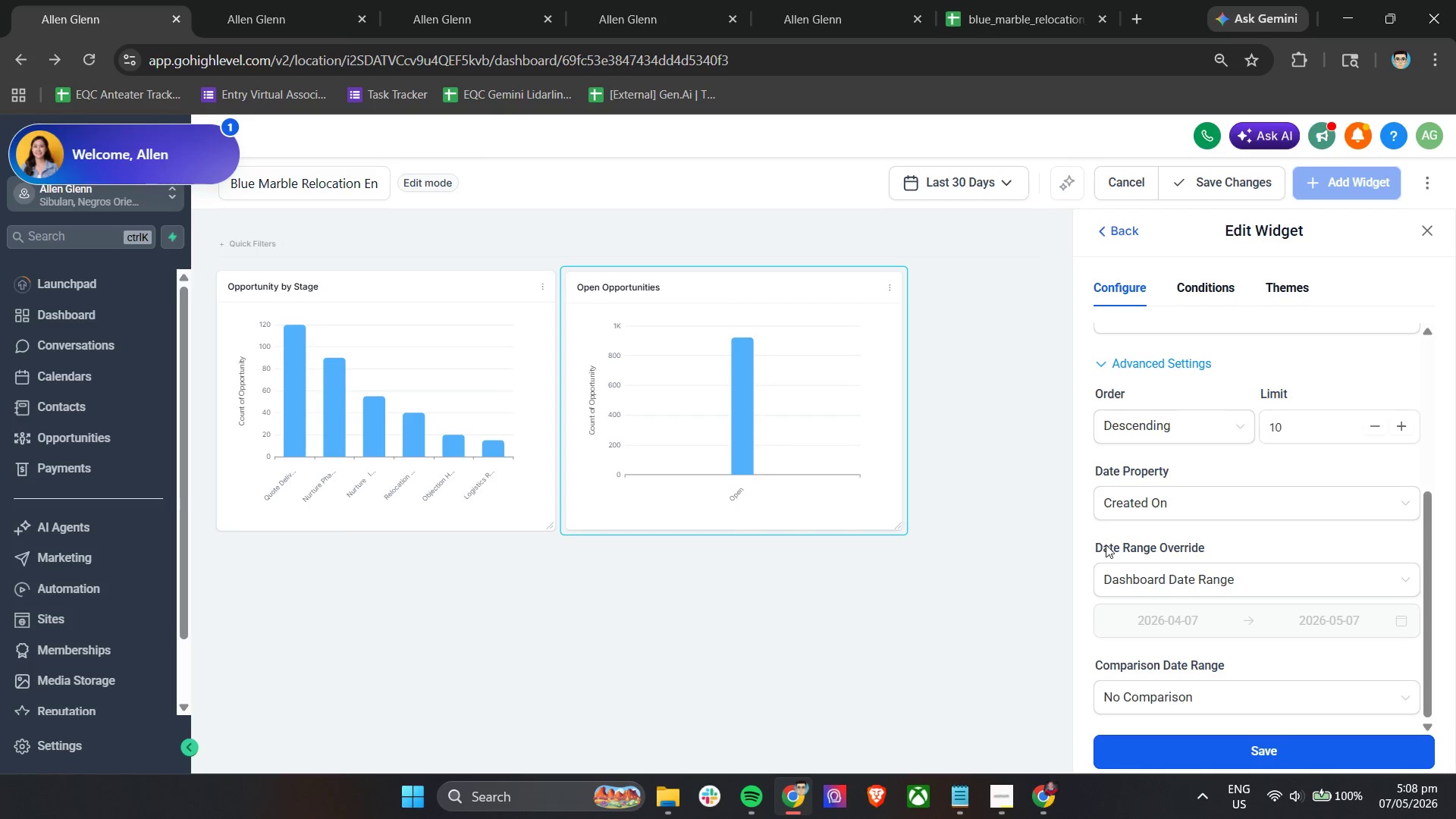 
scroll: coordinate [1219, 519], scroll_direction: up, amount: 5.0
 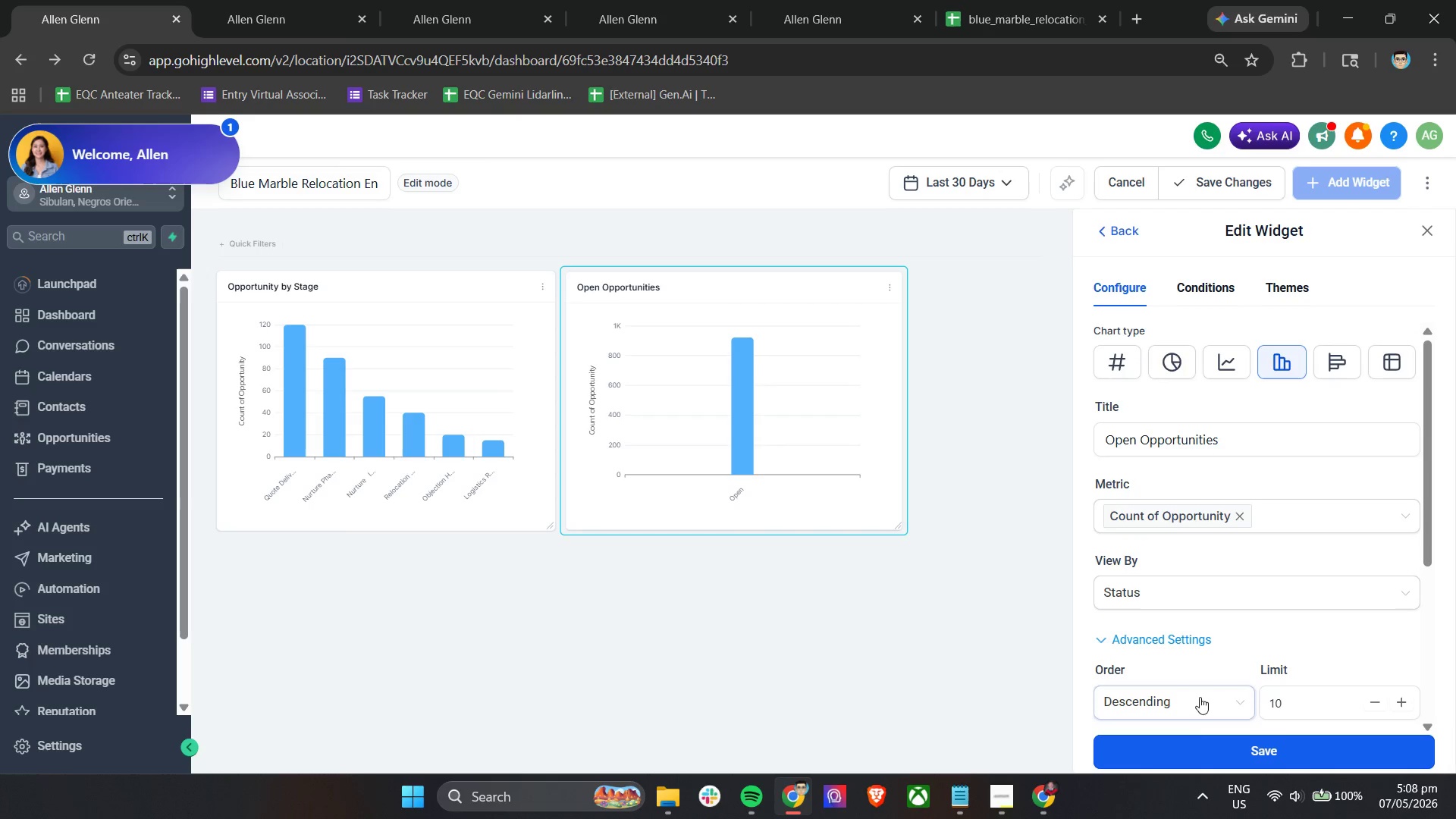 
left_click([1188, 748])
 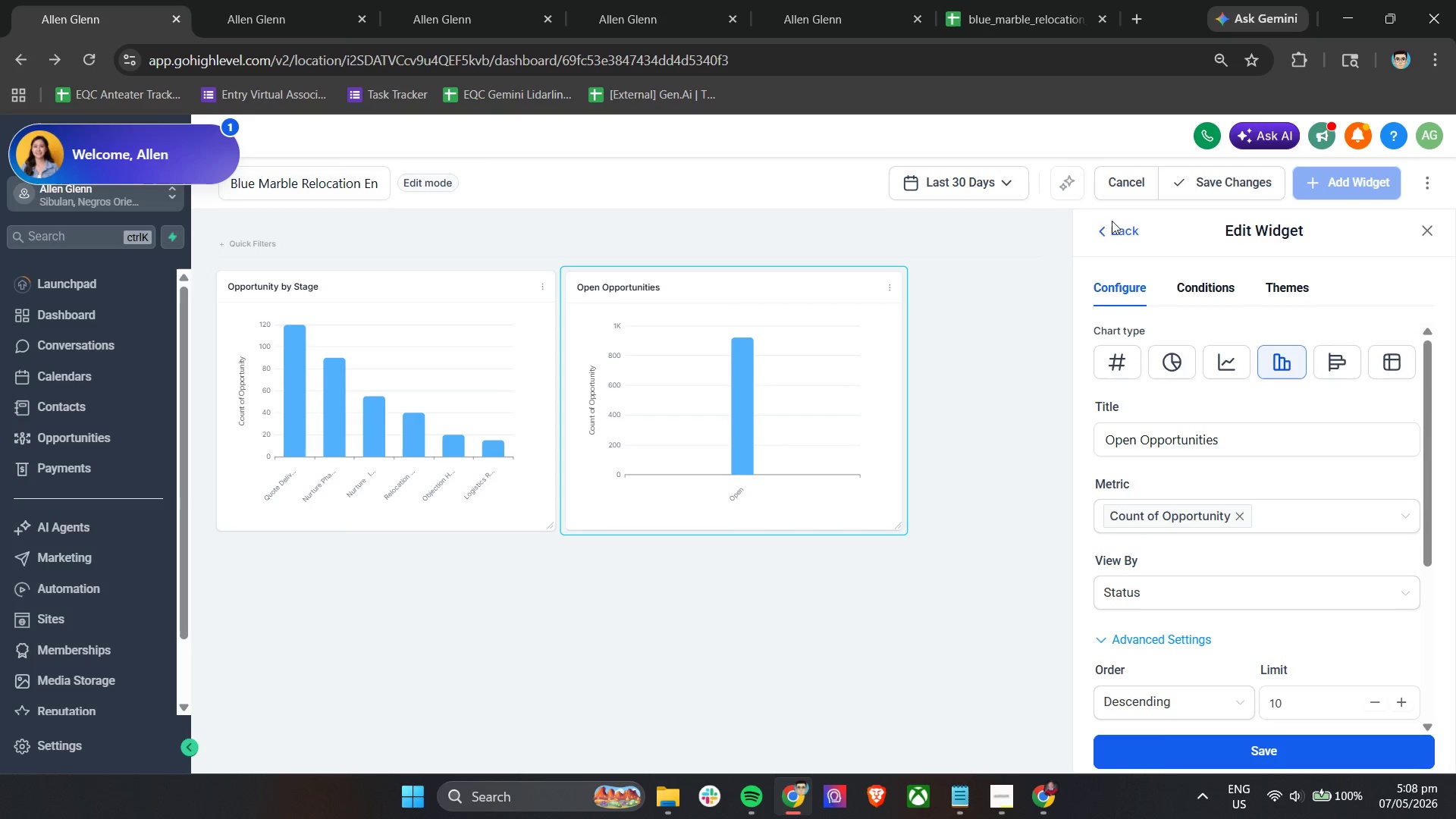 
left_click([1112, 227])
 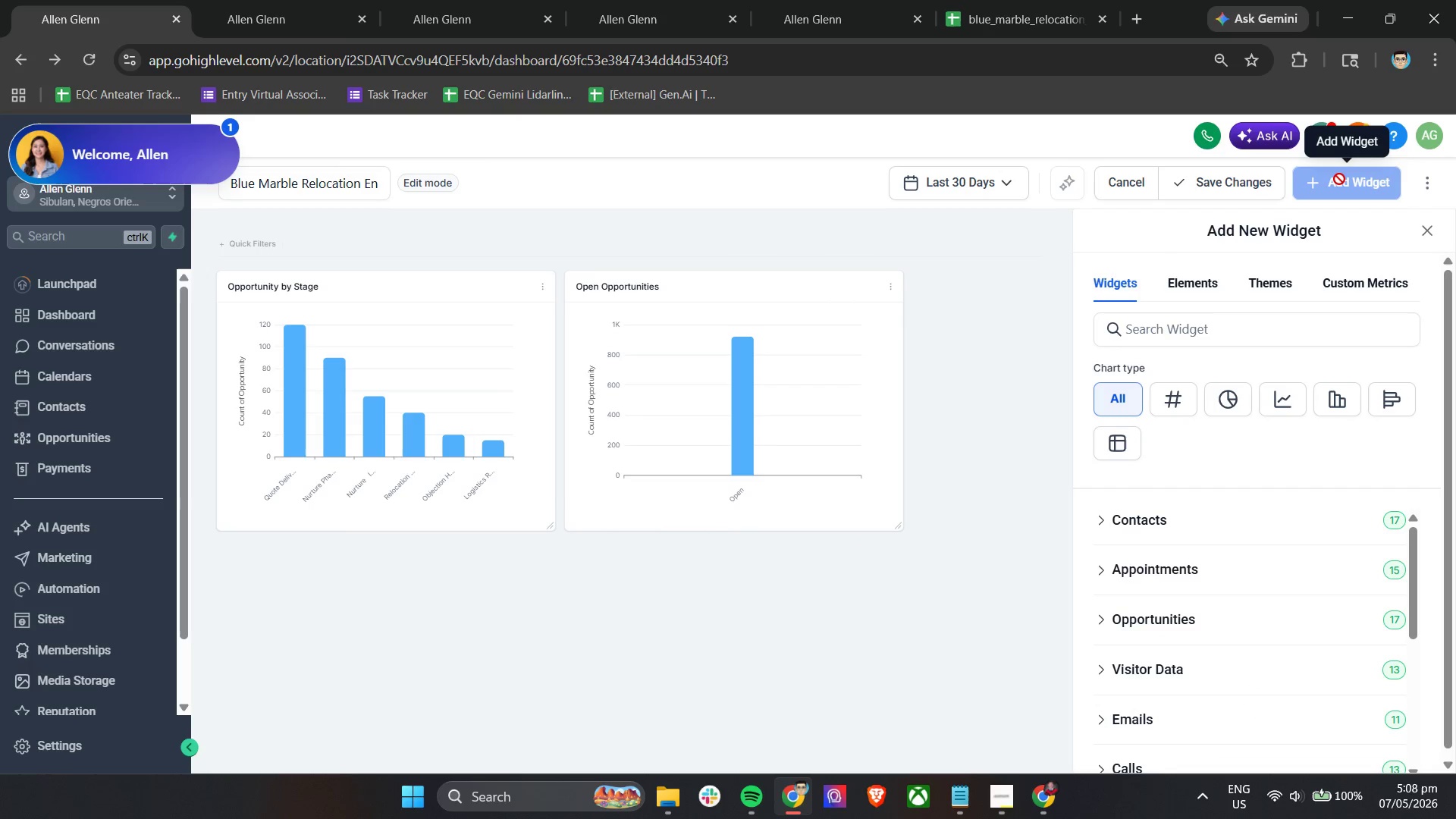 
left_click([1431, 234])
 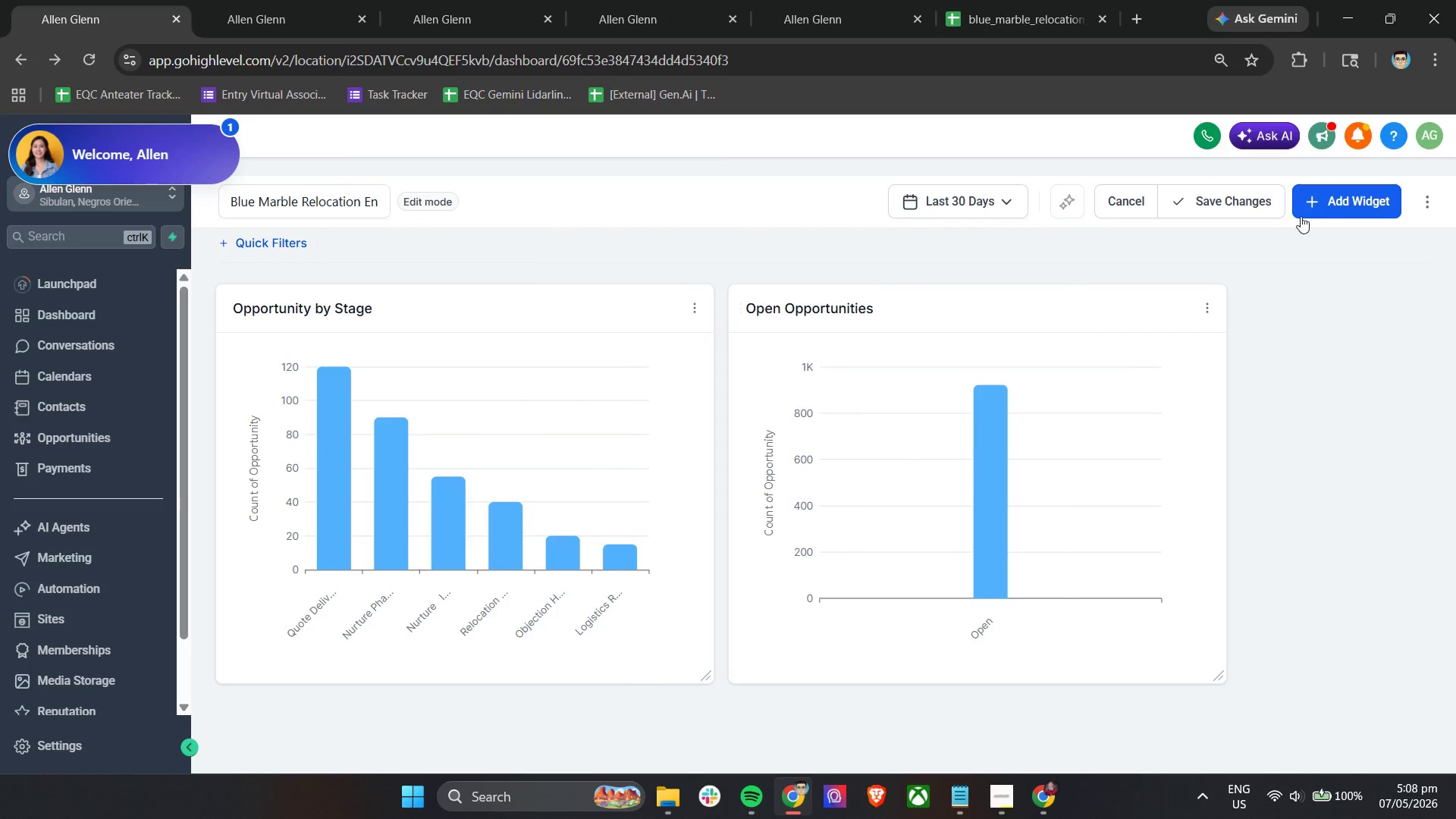 
left_click([1343, 204])
 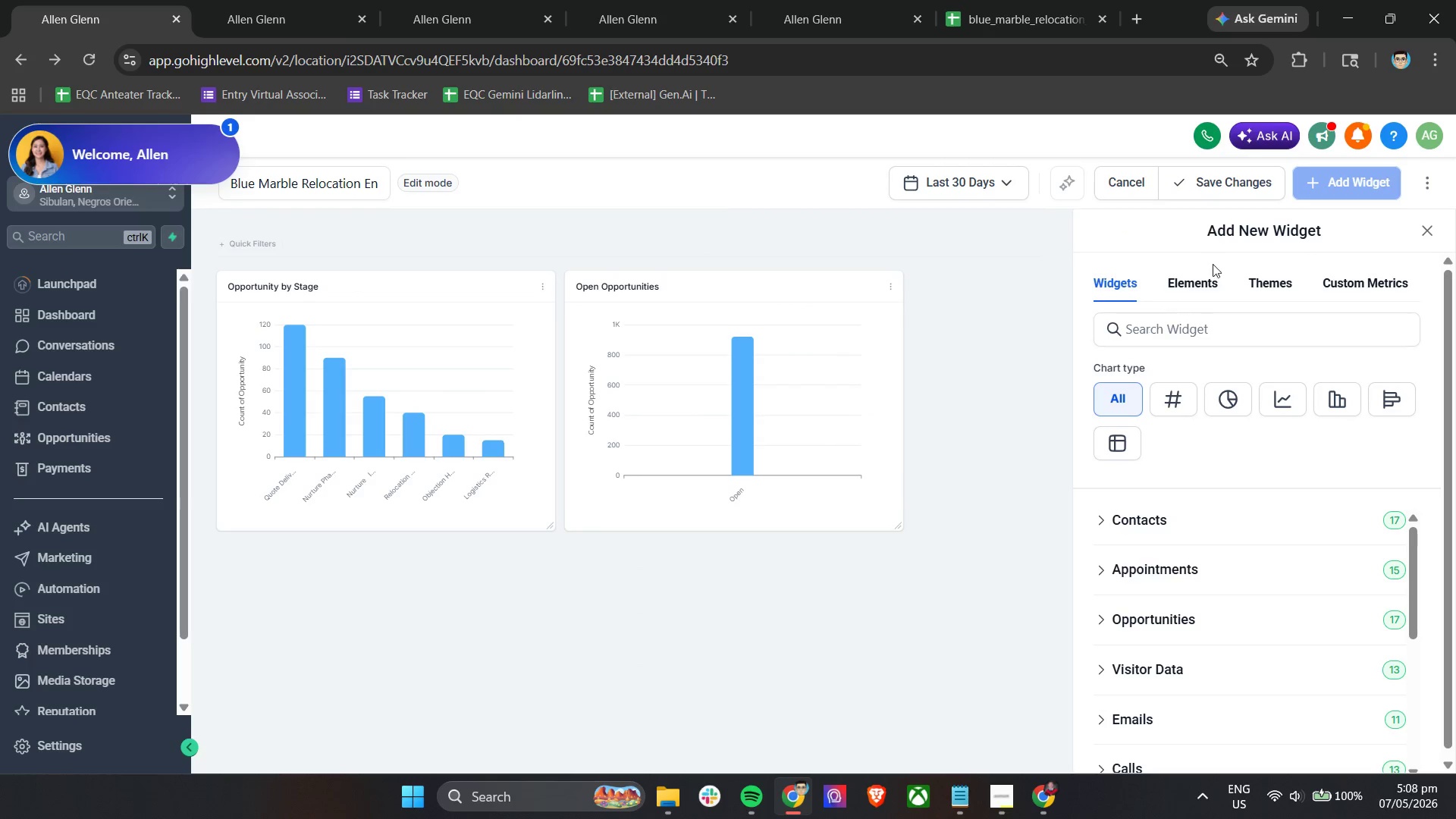 
left_click([1232, 192])
 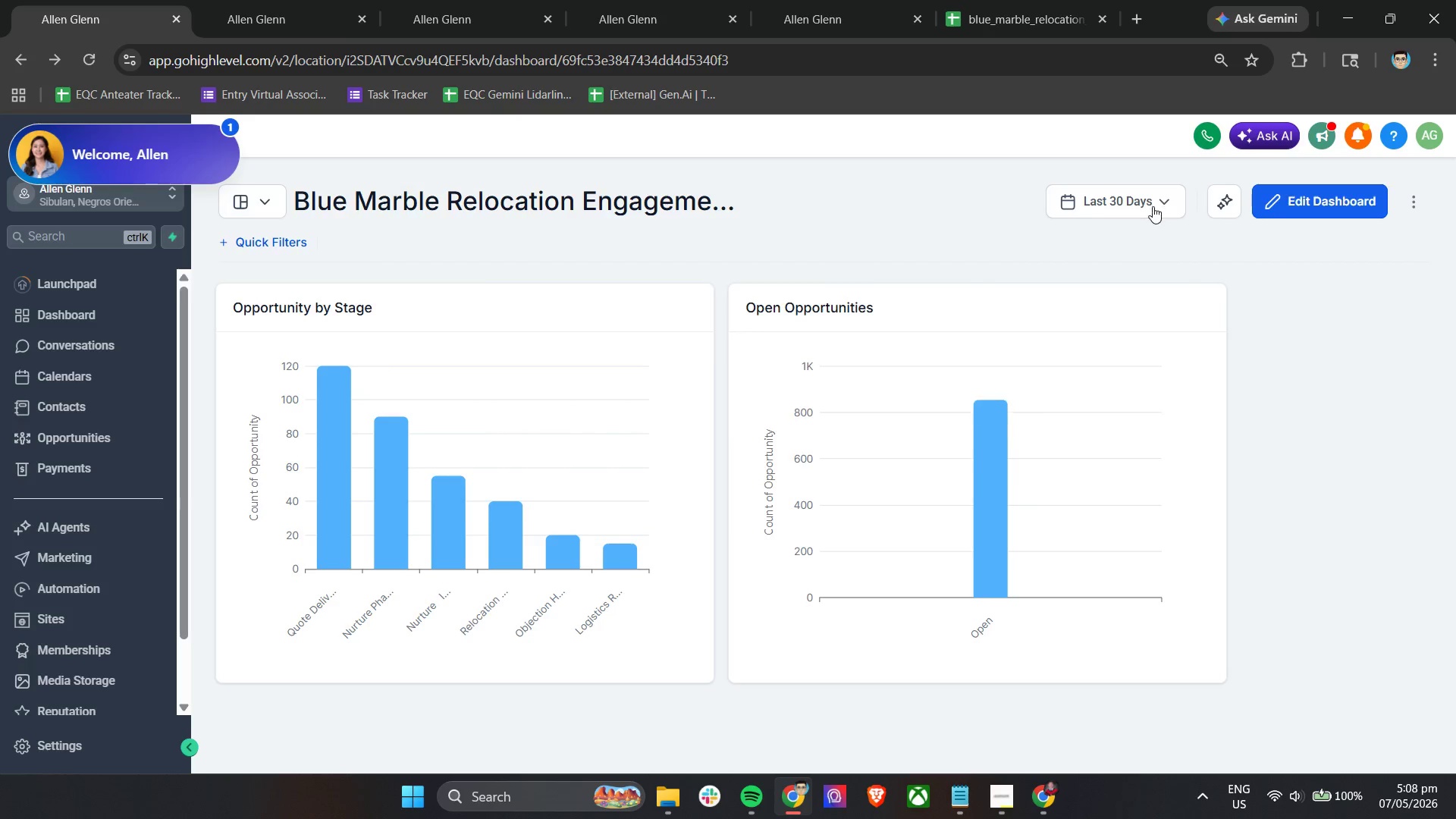 
left_click([1039, 422])
 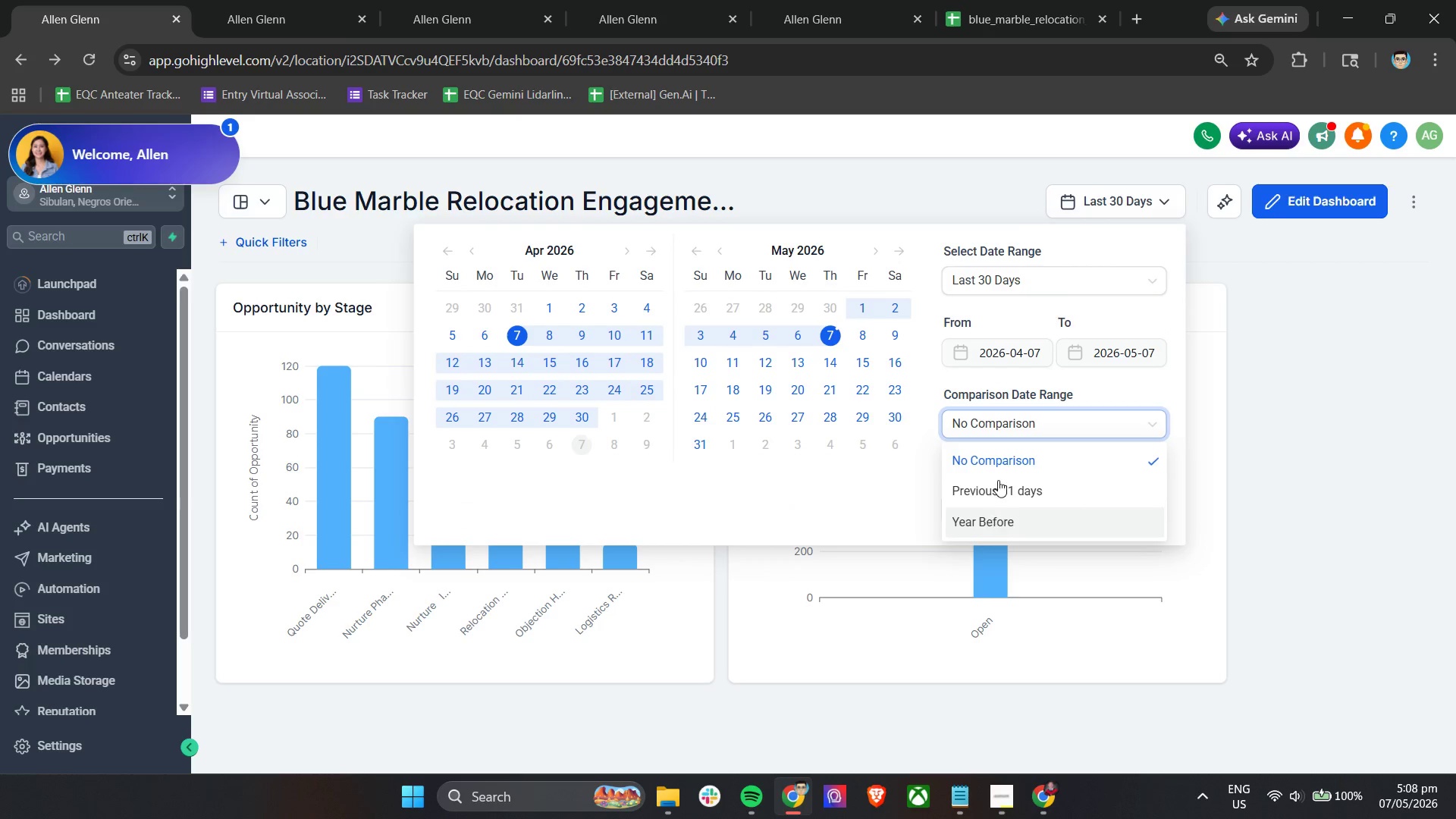 
left_click([1002, 460])
 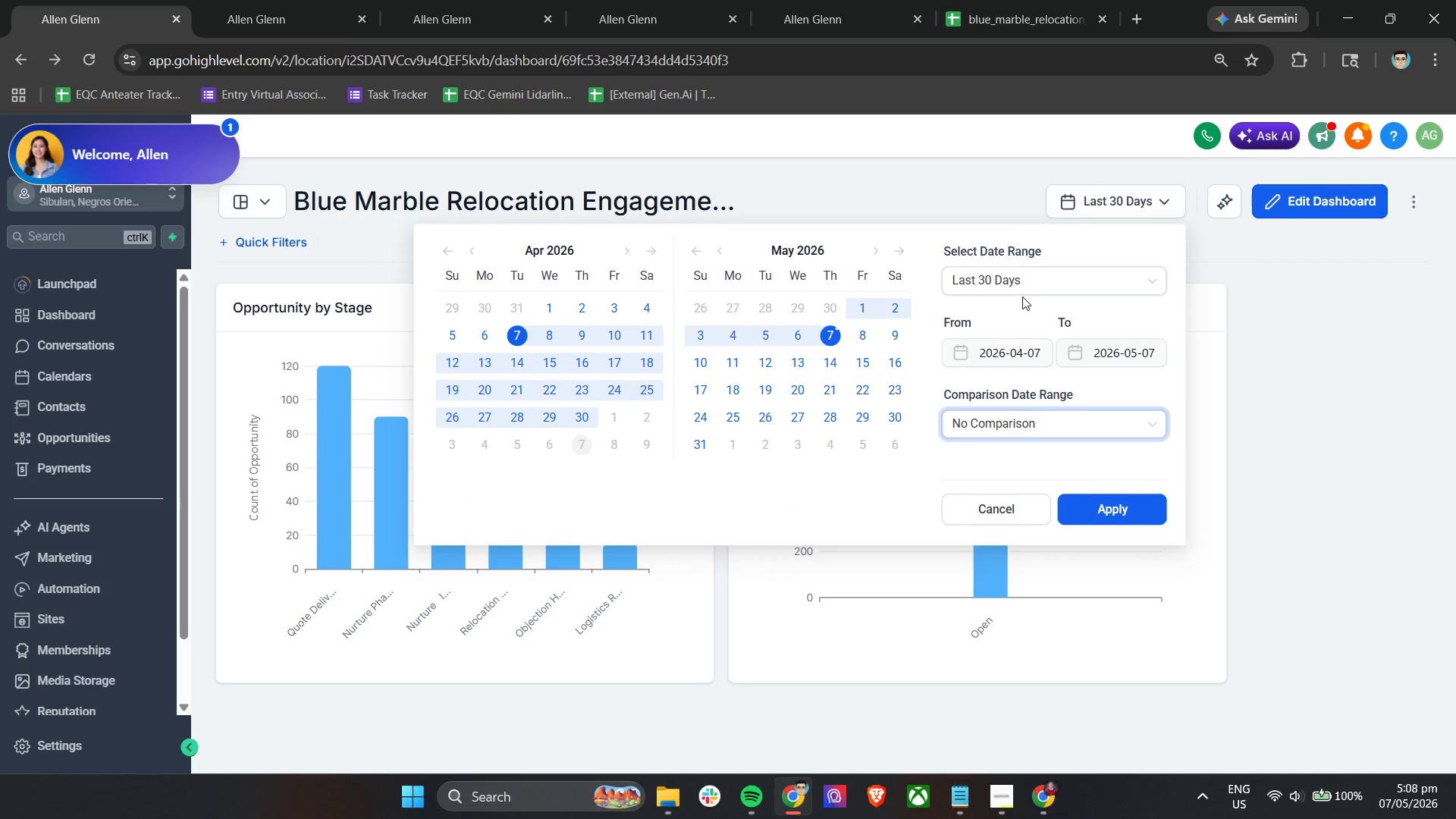 
left_click([1022, 278])
 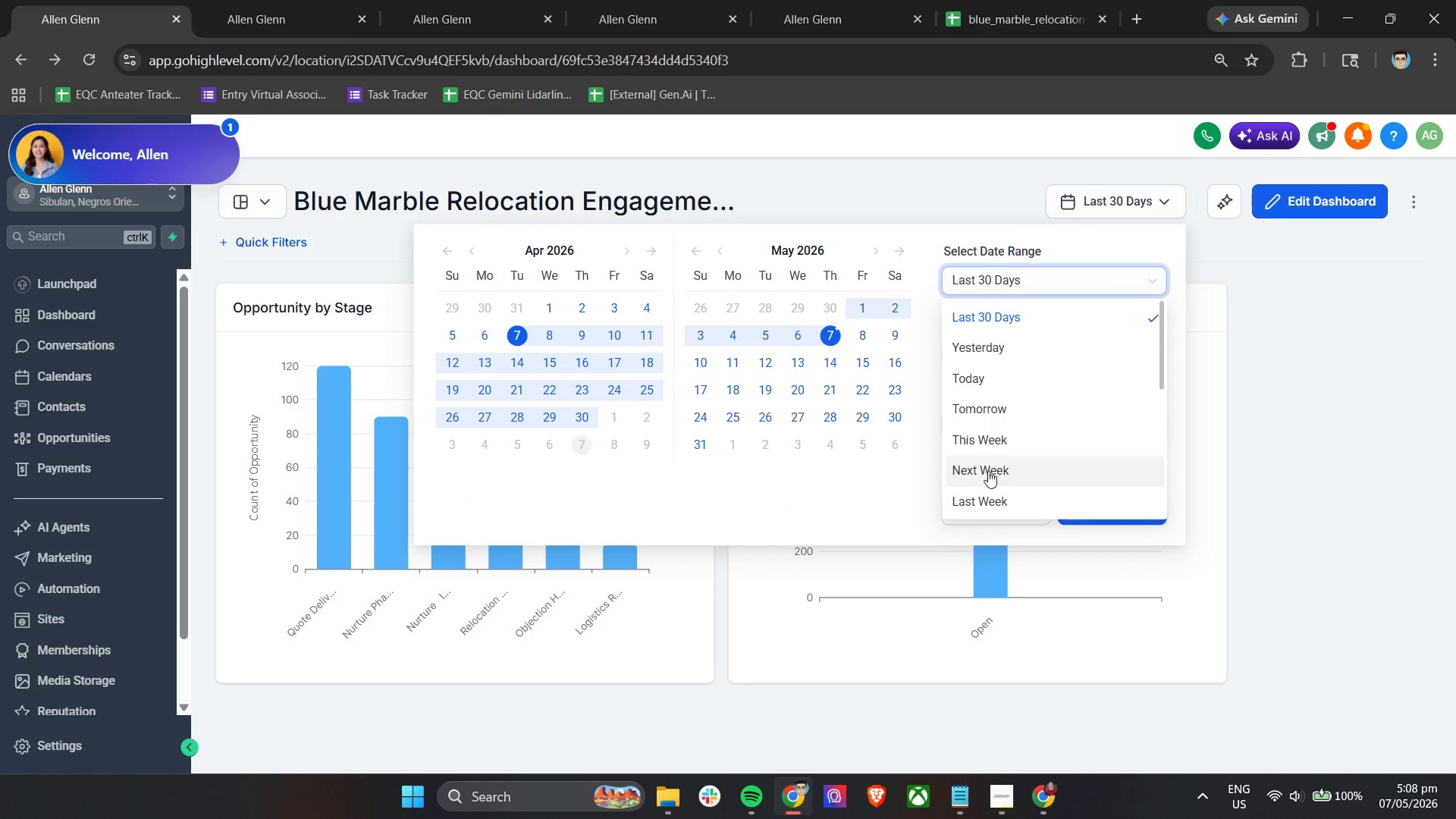 
scroll: coordinate [1020, 480], scroll_direction: down, amount: 5.0
 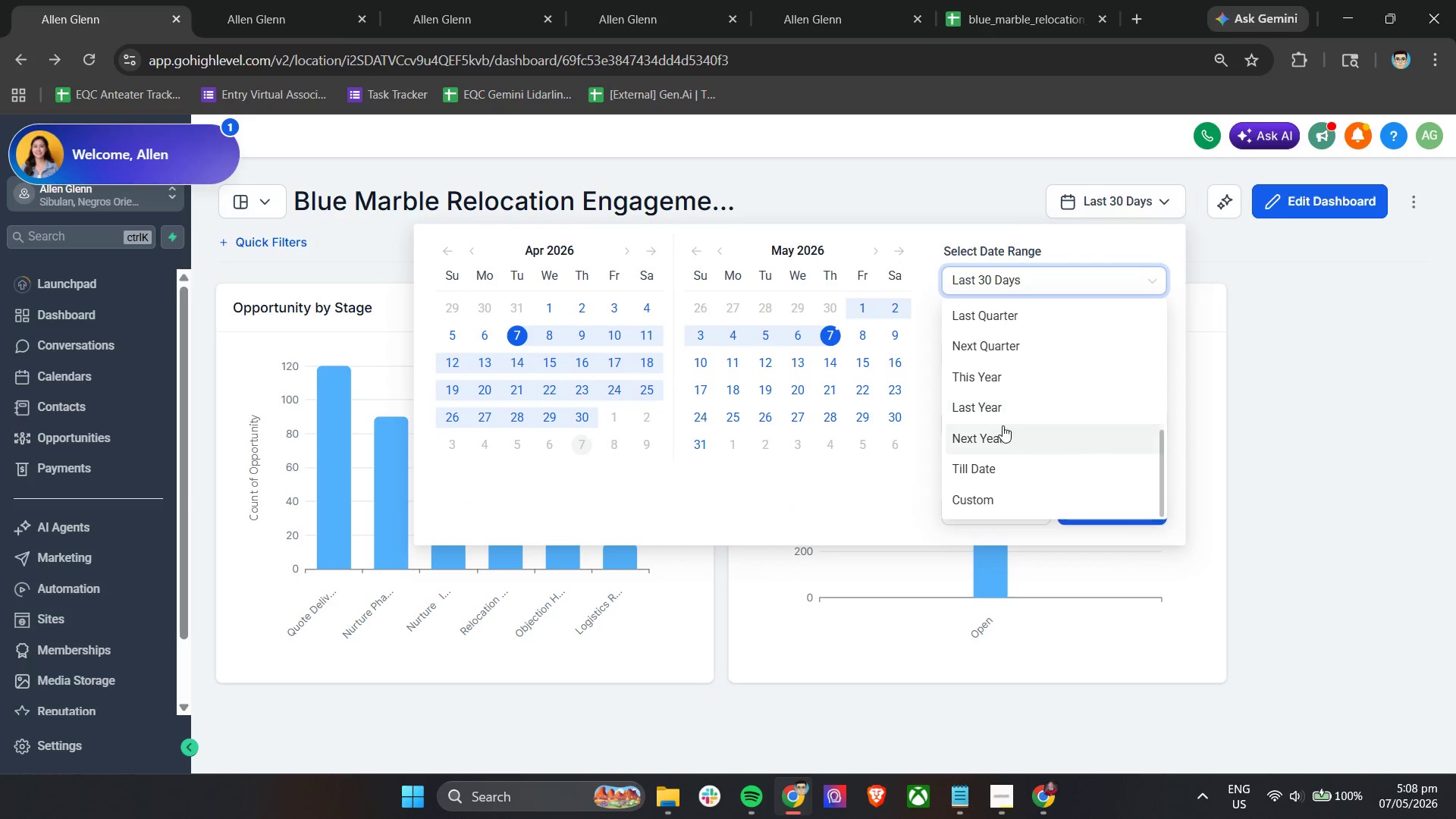 
left_click([995, 378])
 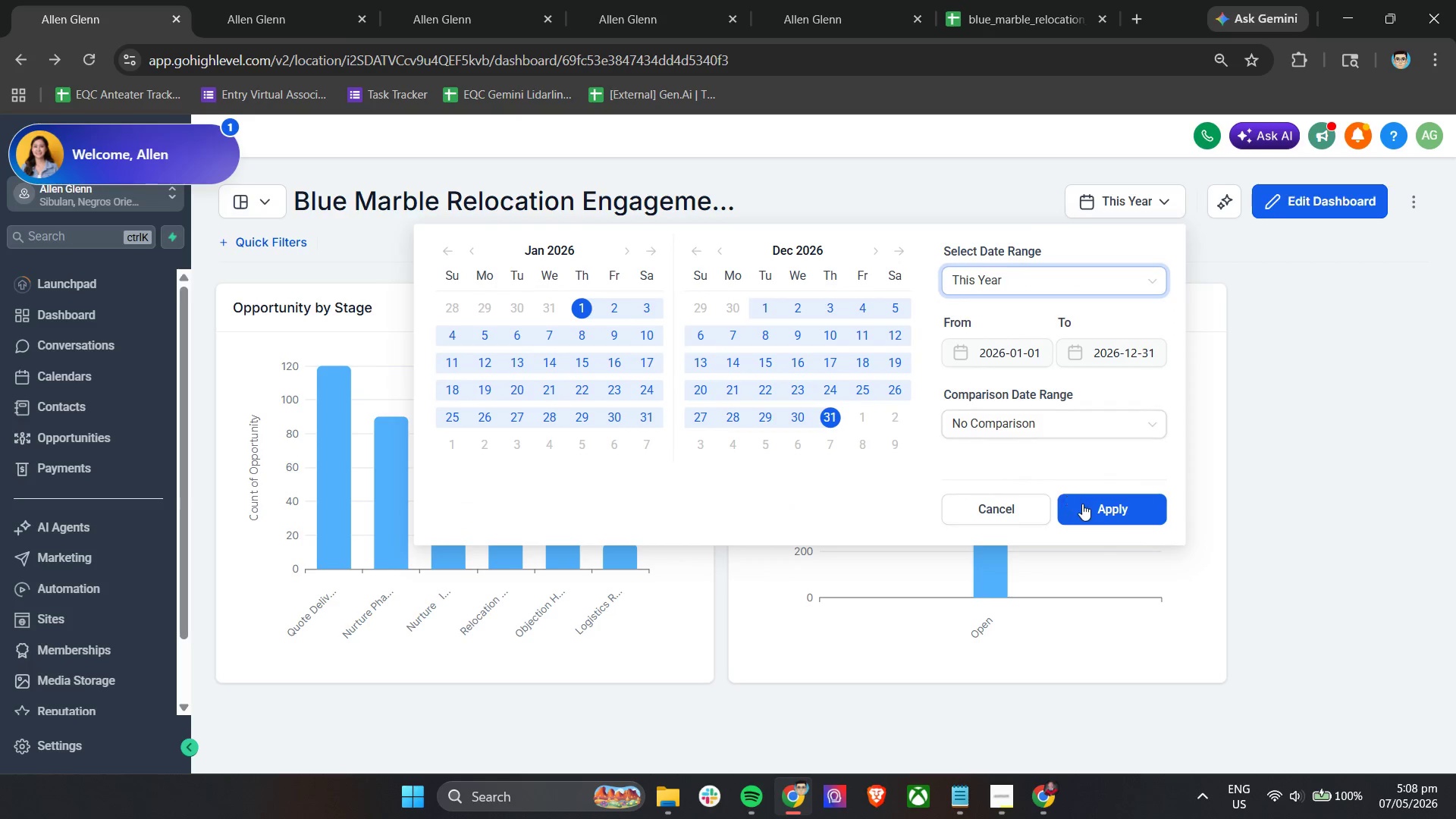 
left_click([1083, 506])
 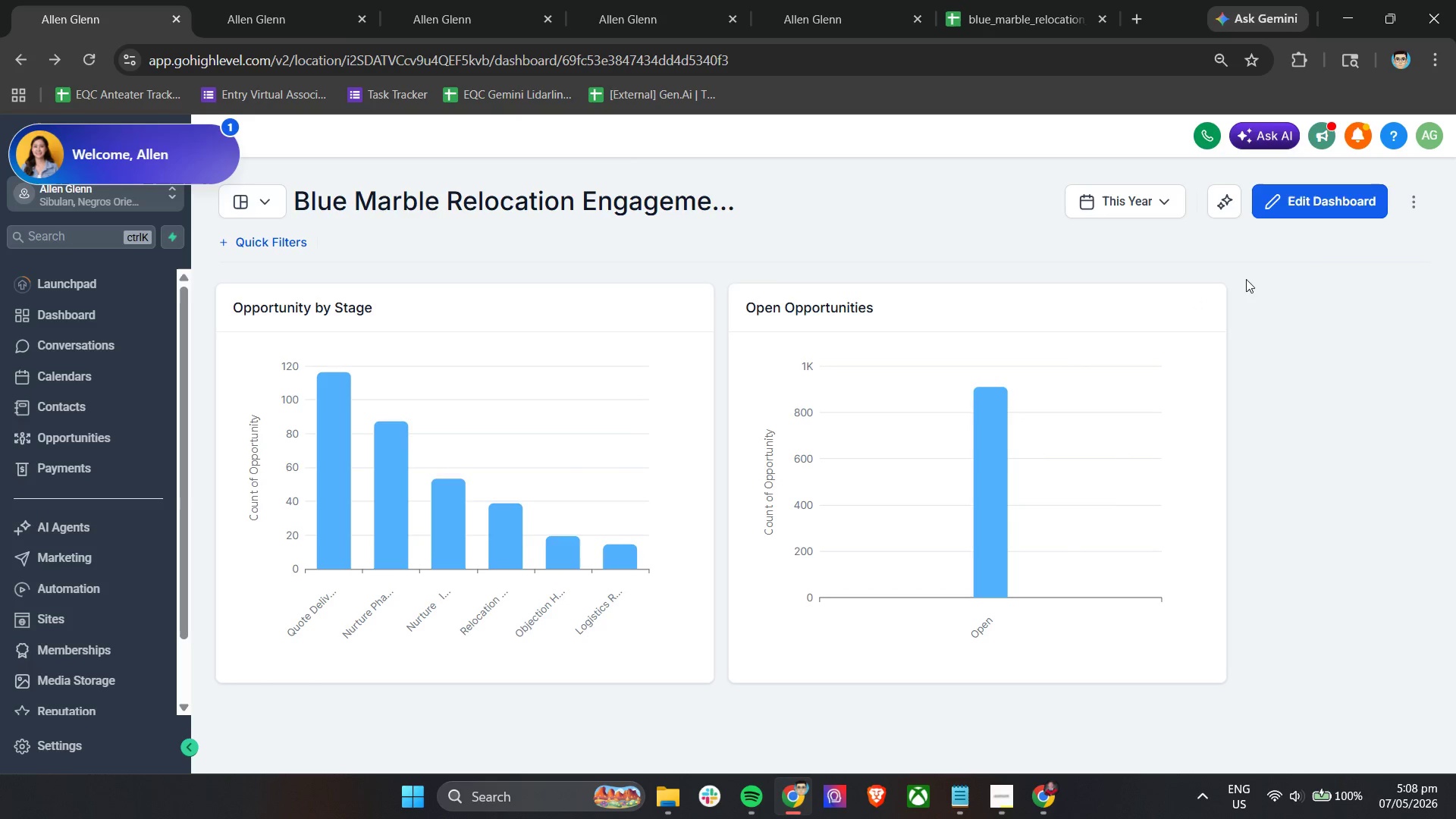 
left_click([1302, 199])
 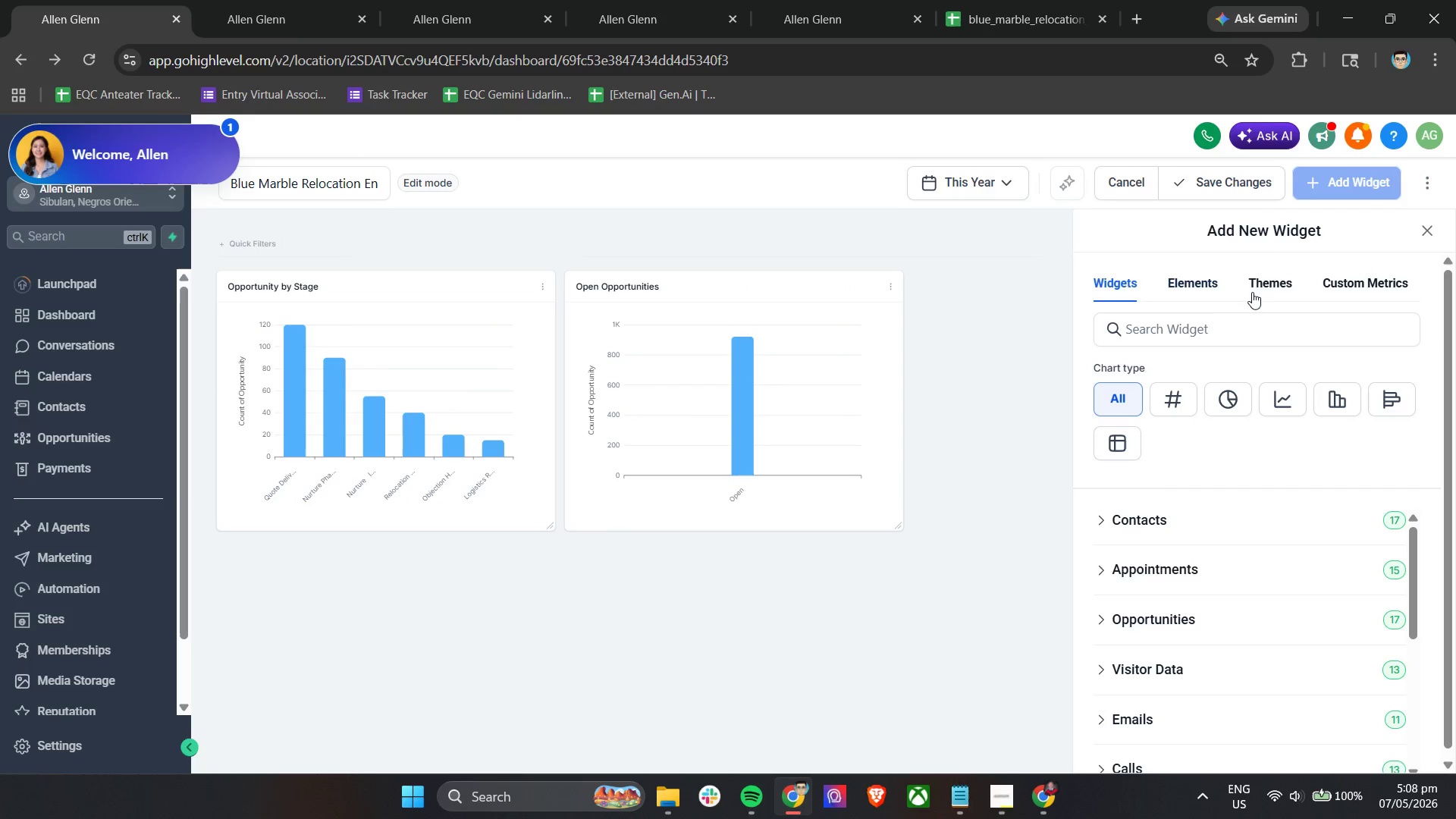 
scroll: coordinate [1153, 595], scroll_direction: down, amount: 1.0
 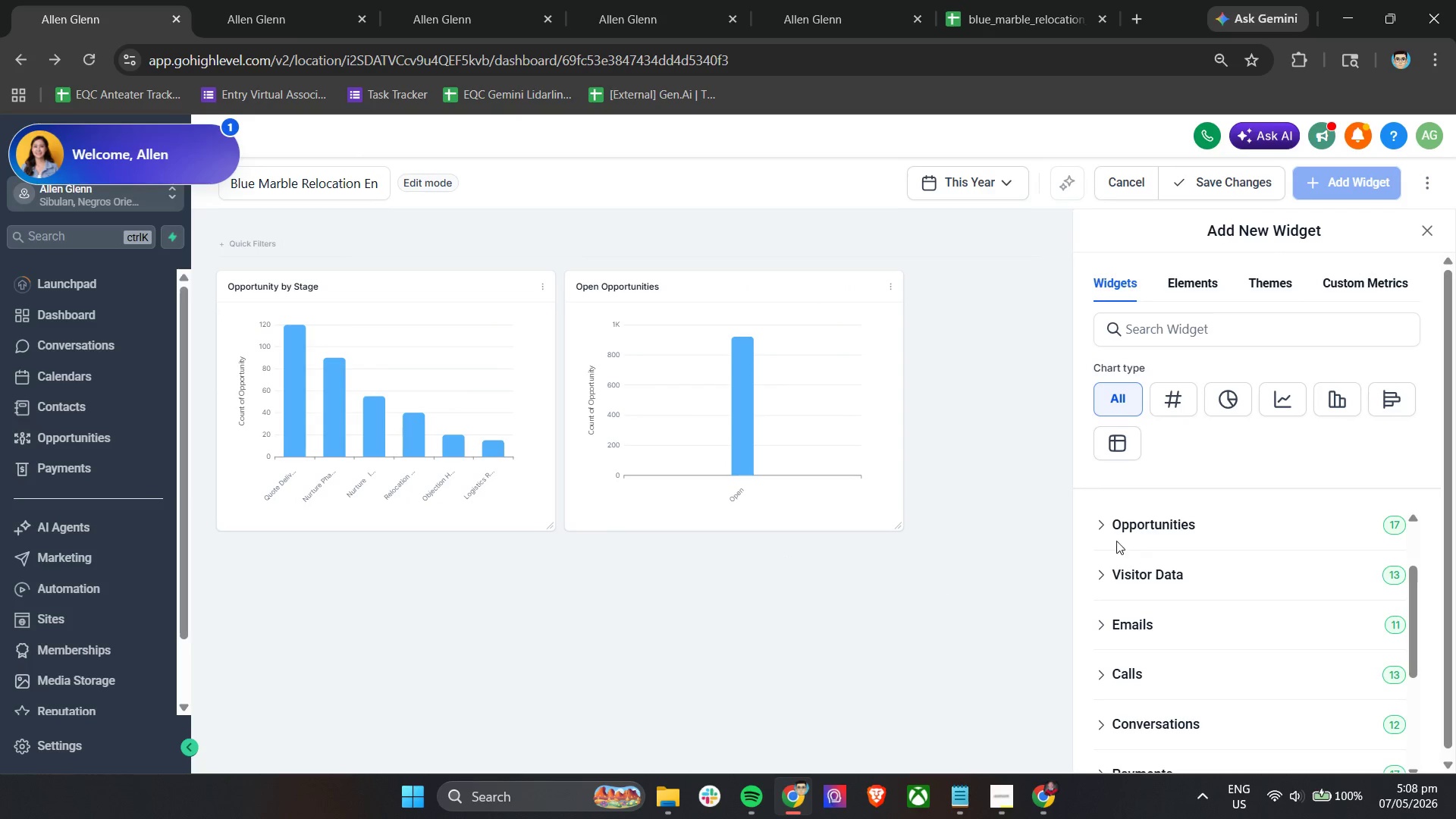 
left_click([1111, 521])
 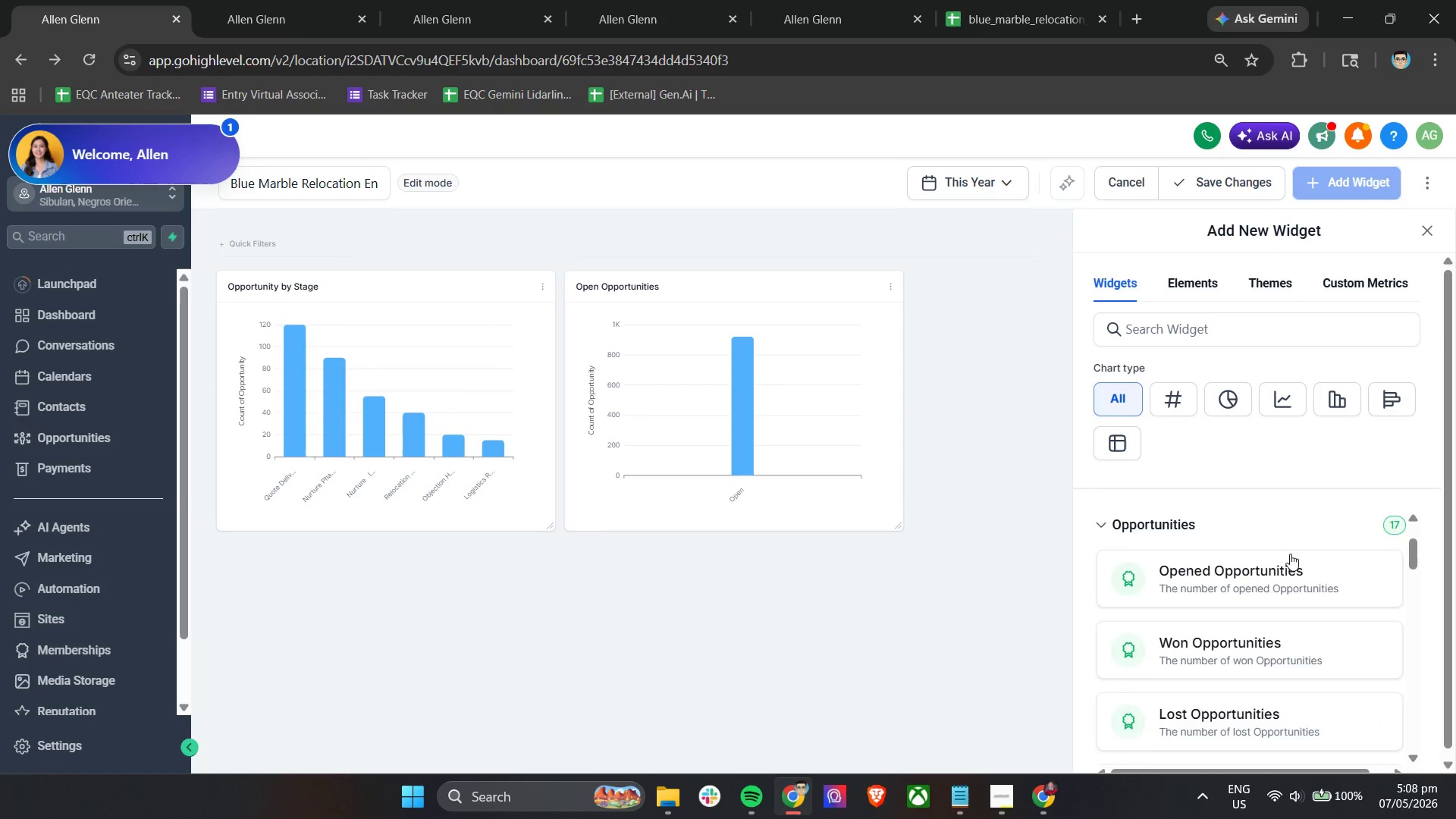 
scroll: coordinate [1294, 554], scroll_direction: down, amount: 3.0
 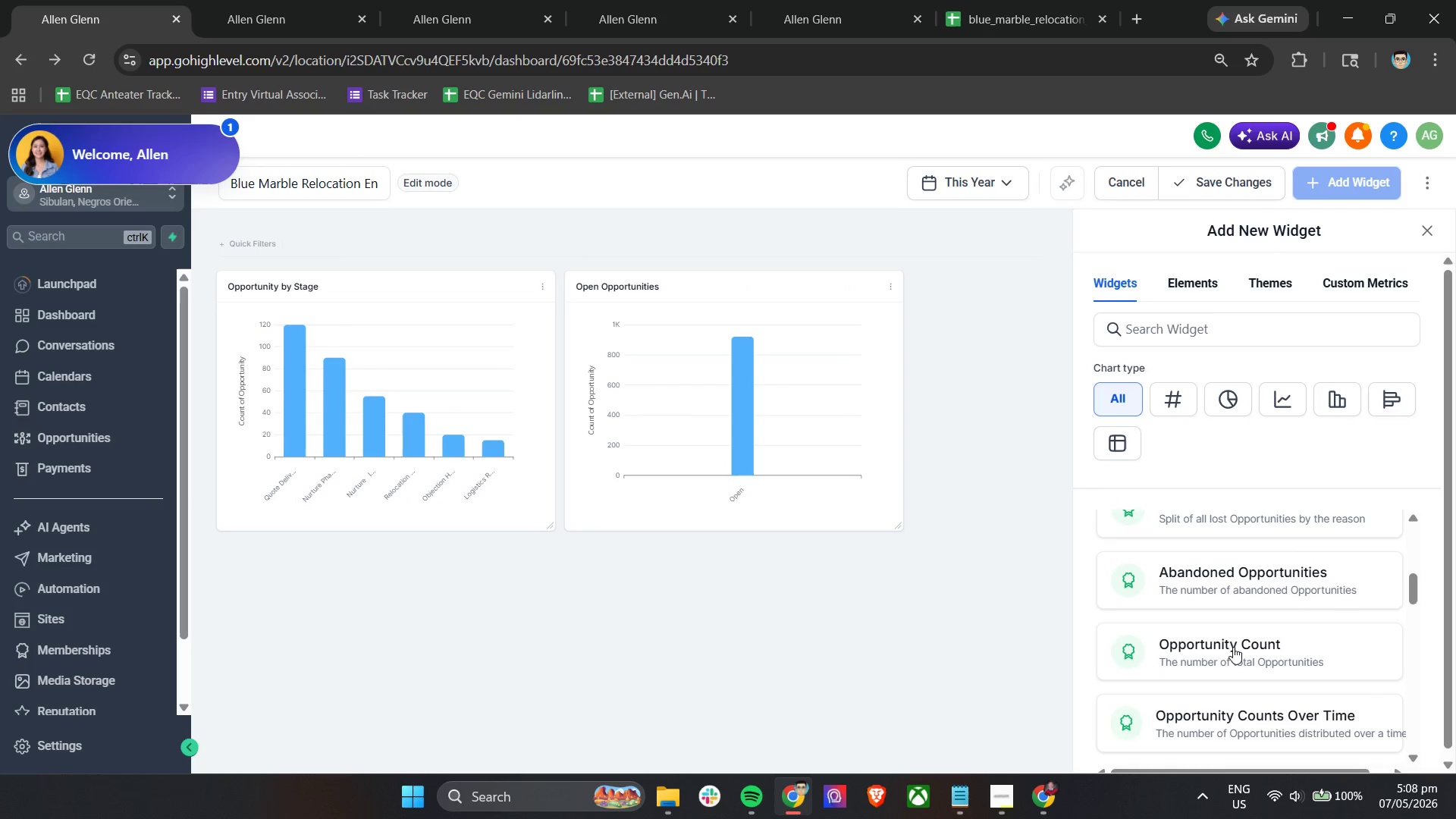 
left_click([1213, 657])
 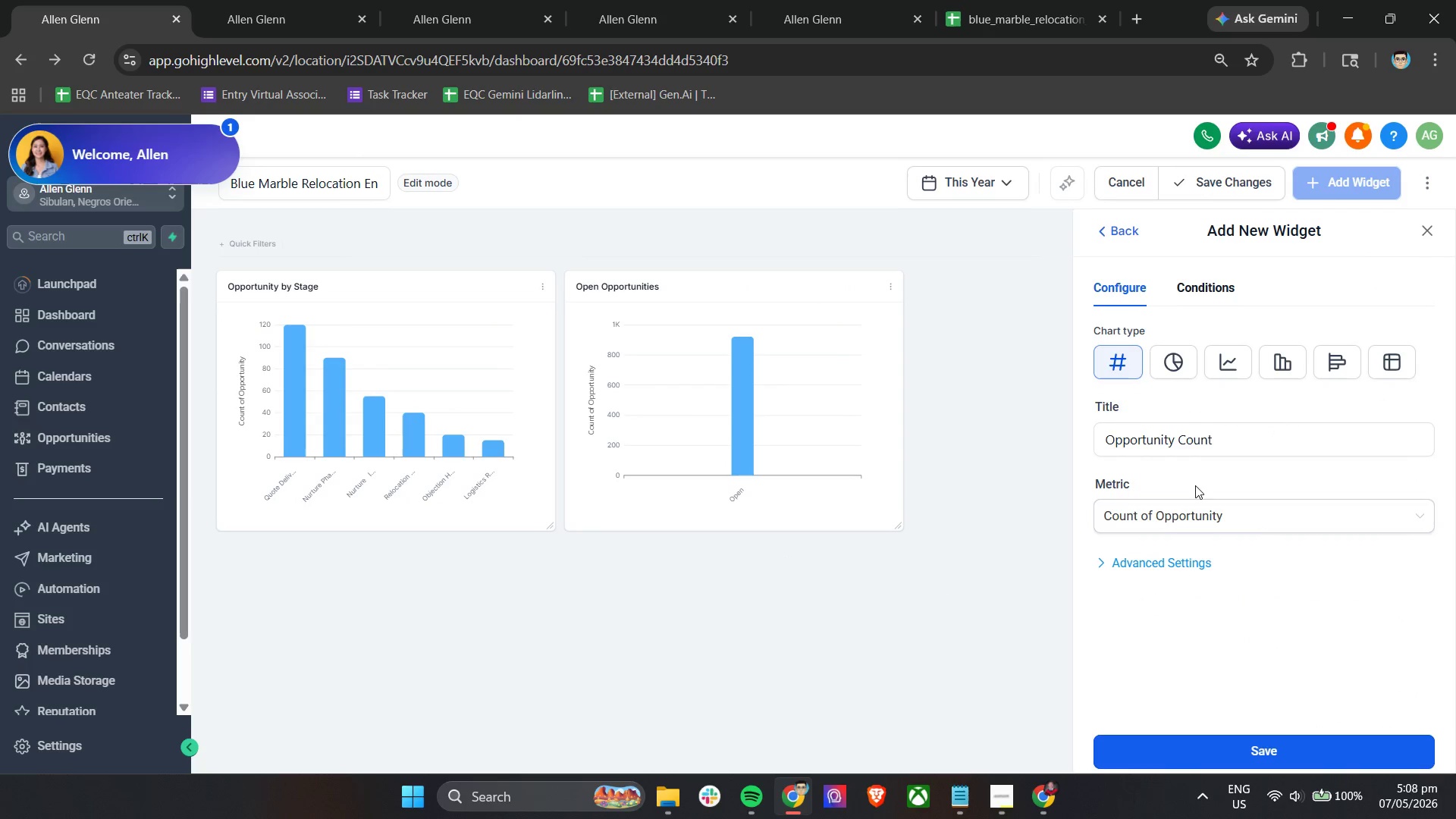 
scroll: coordinate [1198, 474], scroll_direction: down, amount: 2.0
 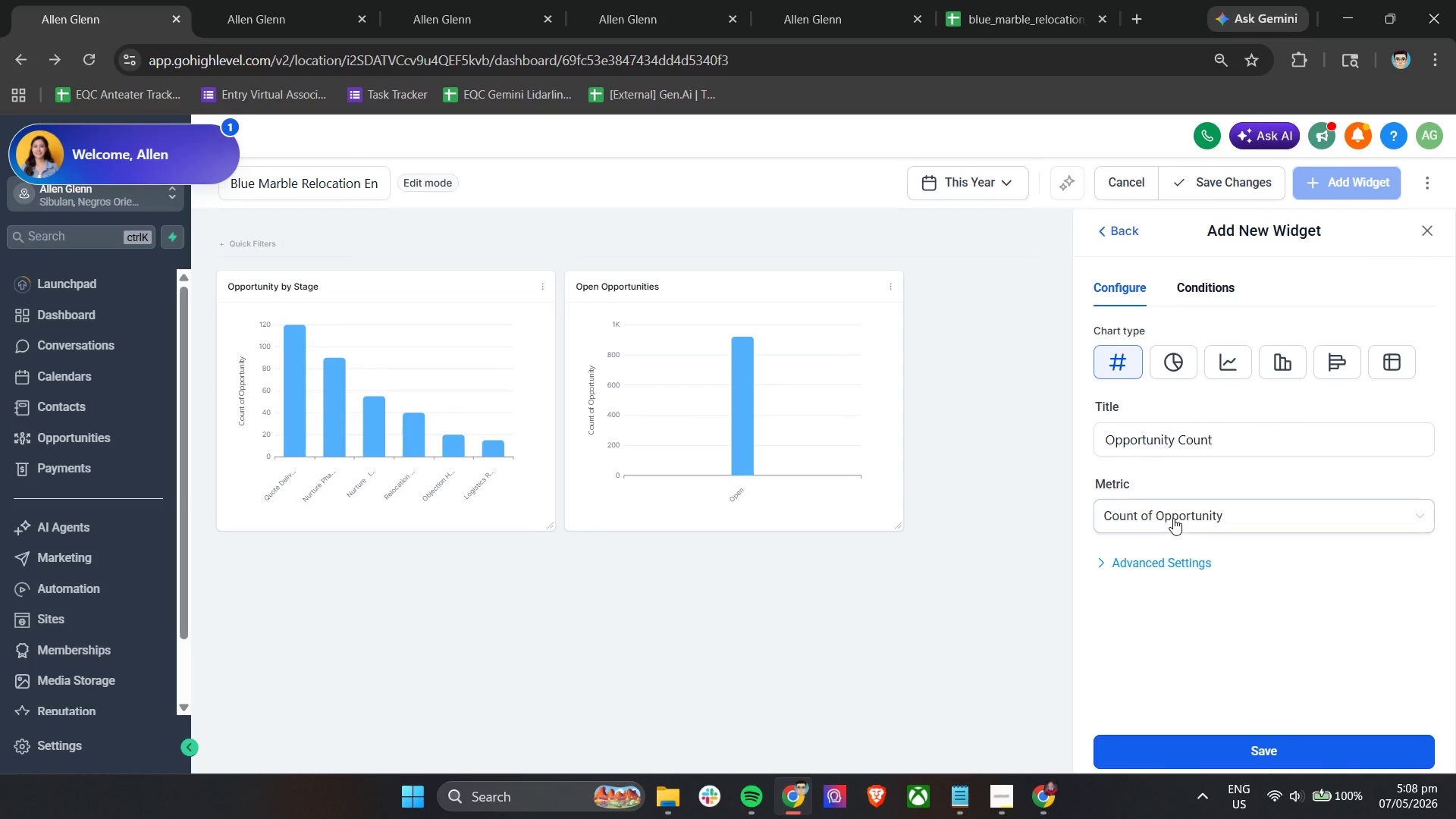 
left_click([1173, 518])
 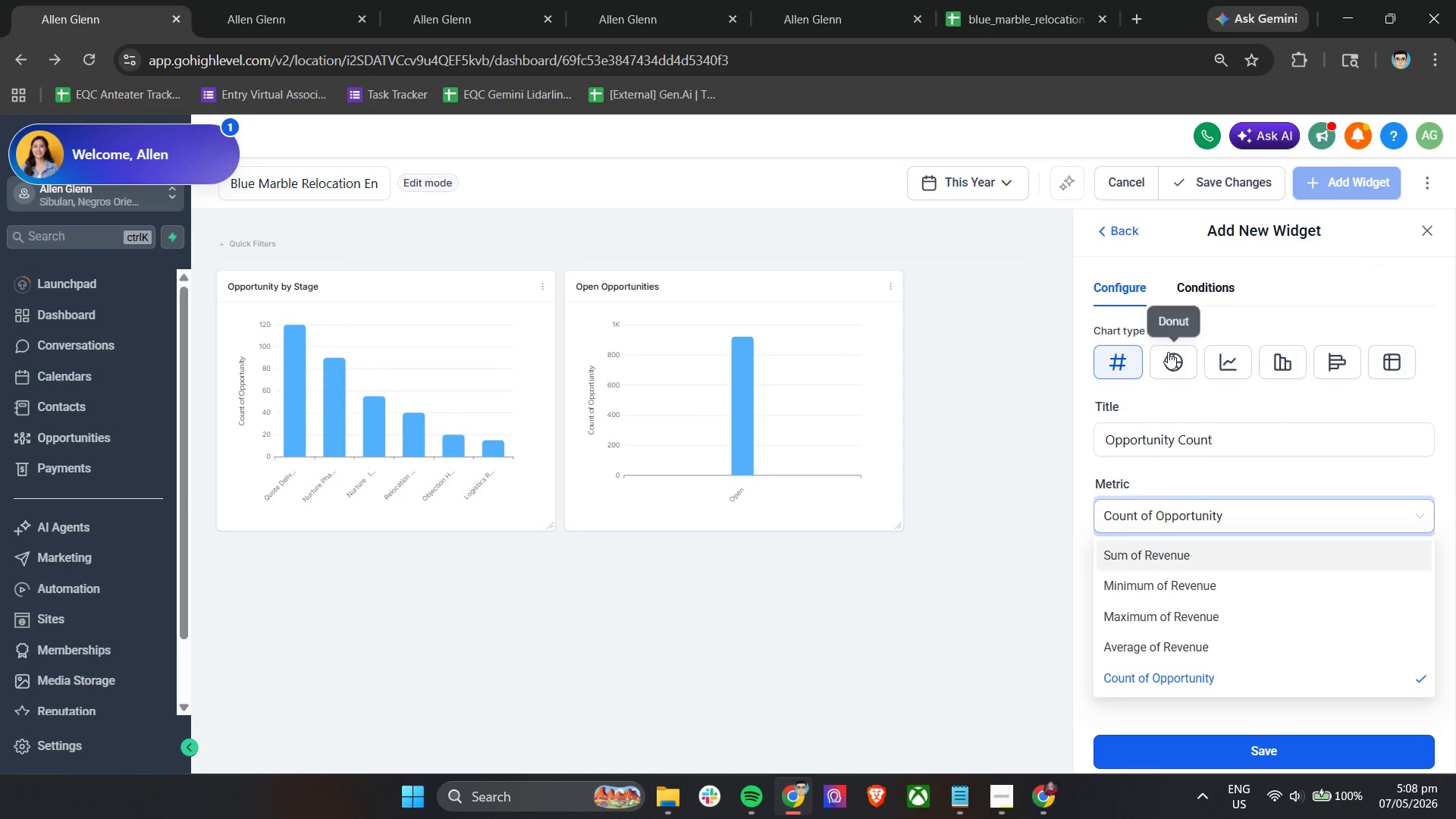 
left_click([1211, 292])
 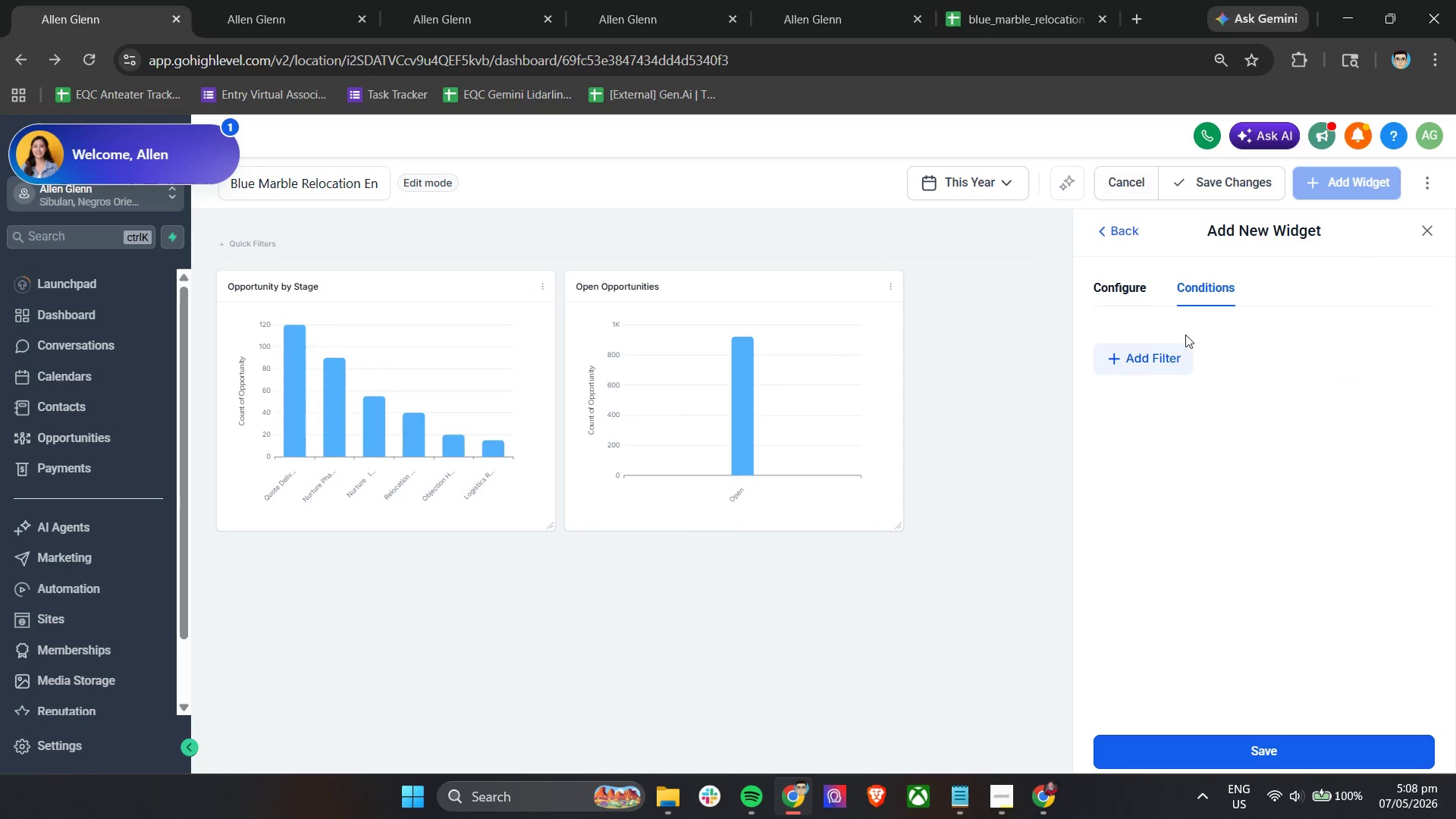 
left_click([1163, 346])
 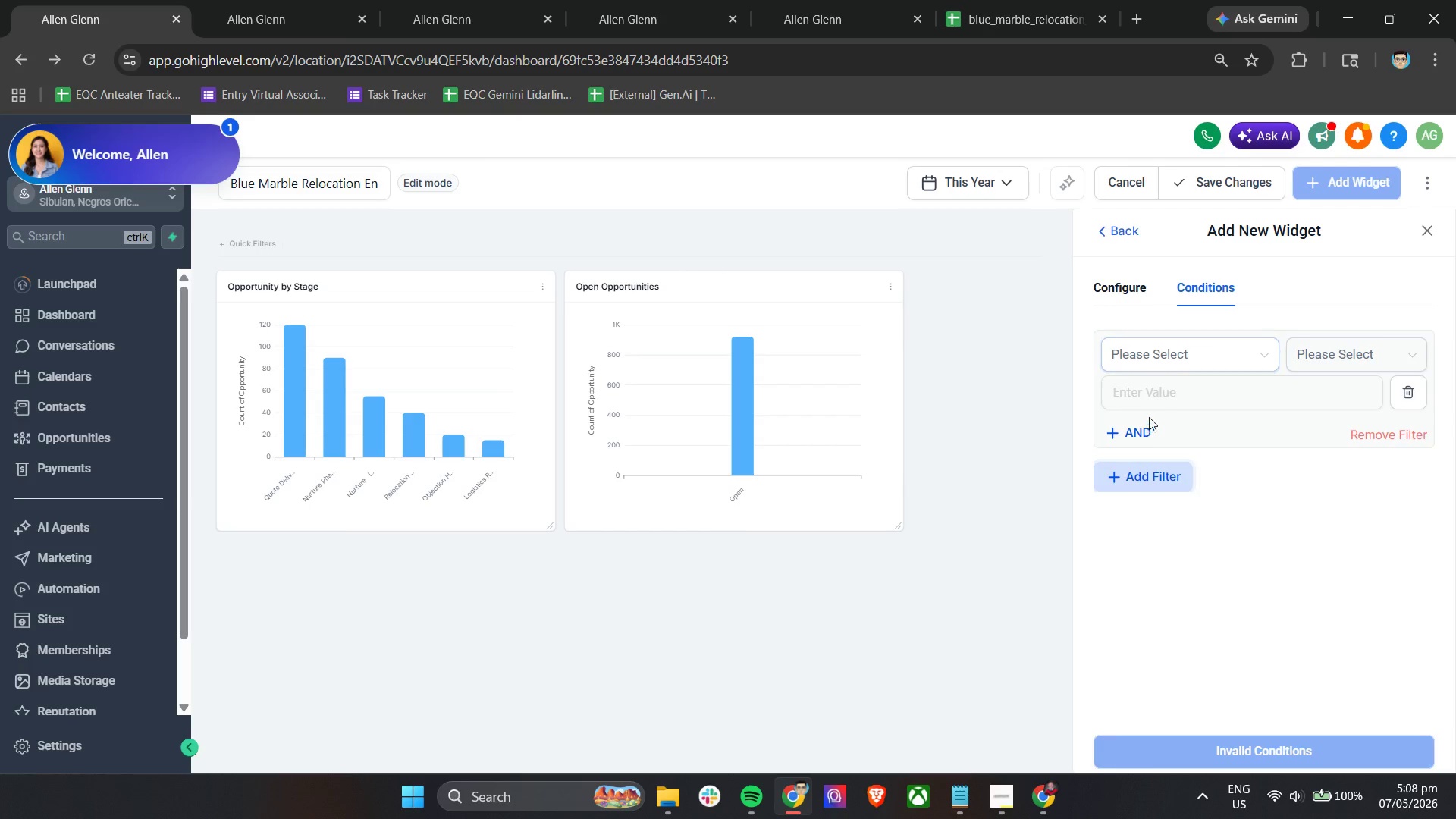 
left_click([1166, 352])
 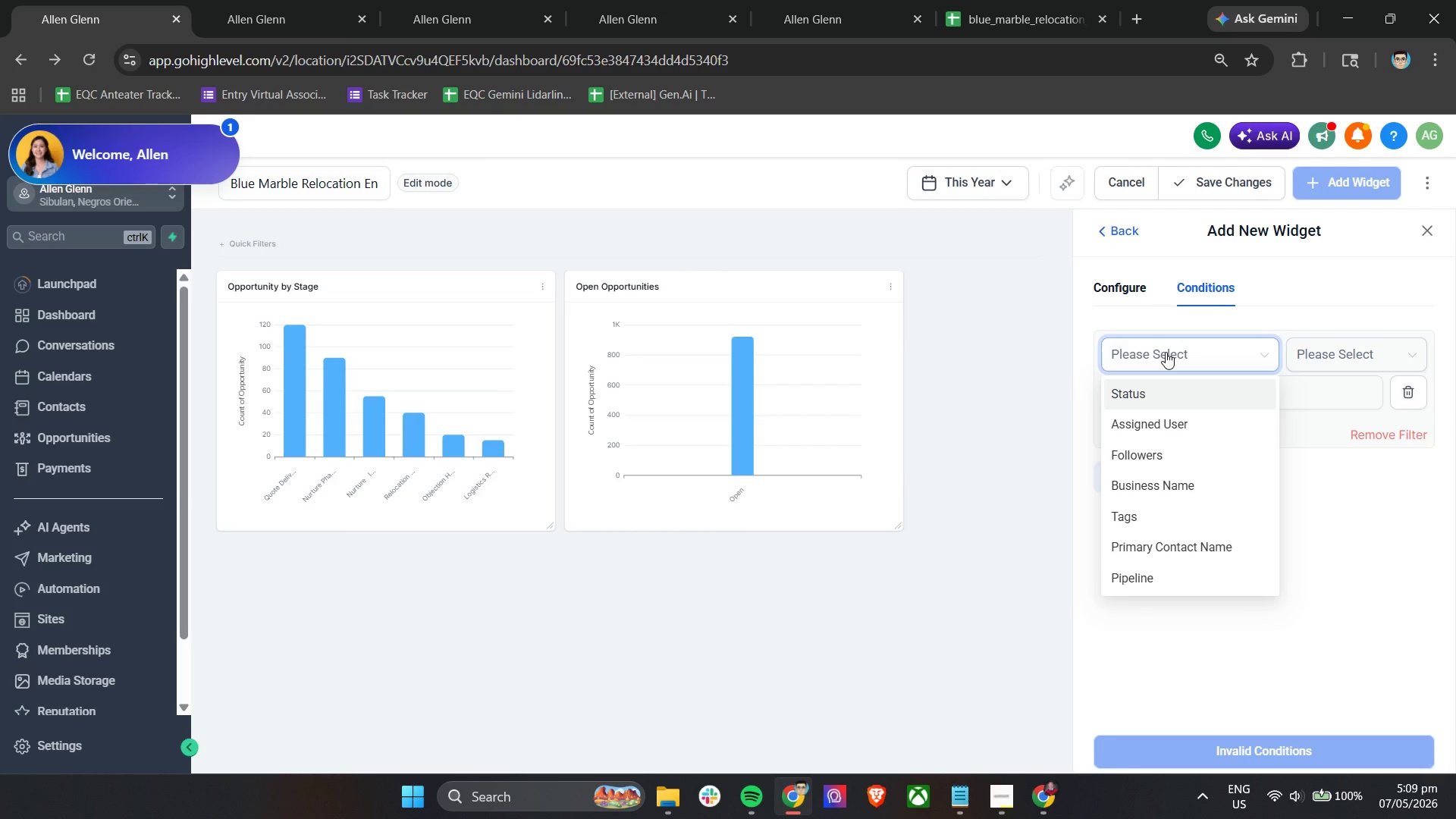 
scroll: coordinate [1145, 554], scroll_direction: down, amount: 11.0
 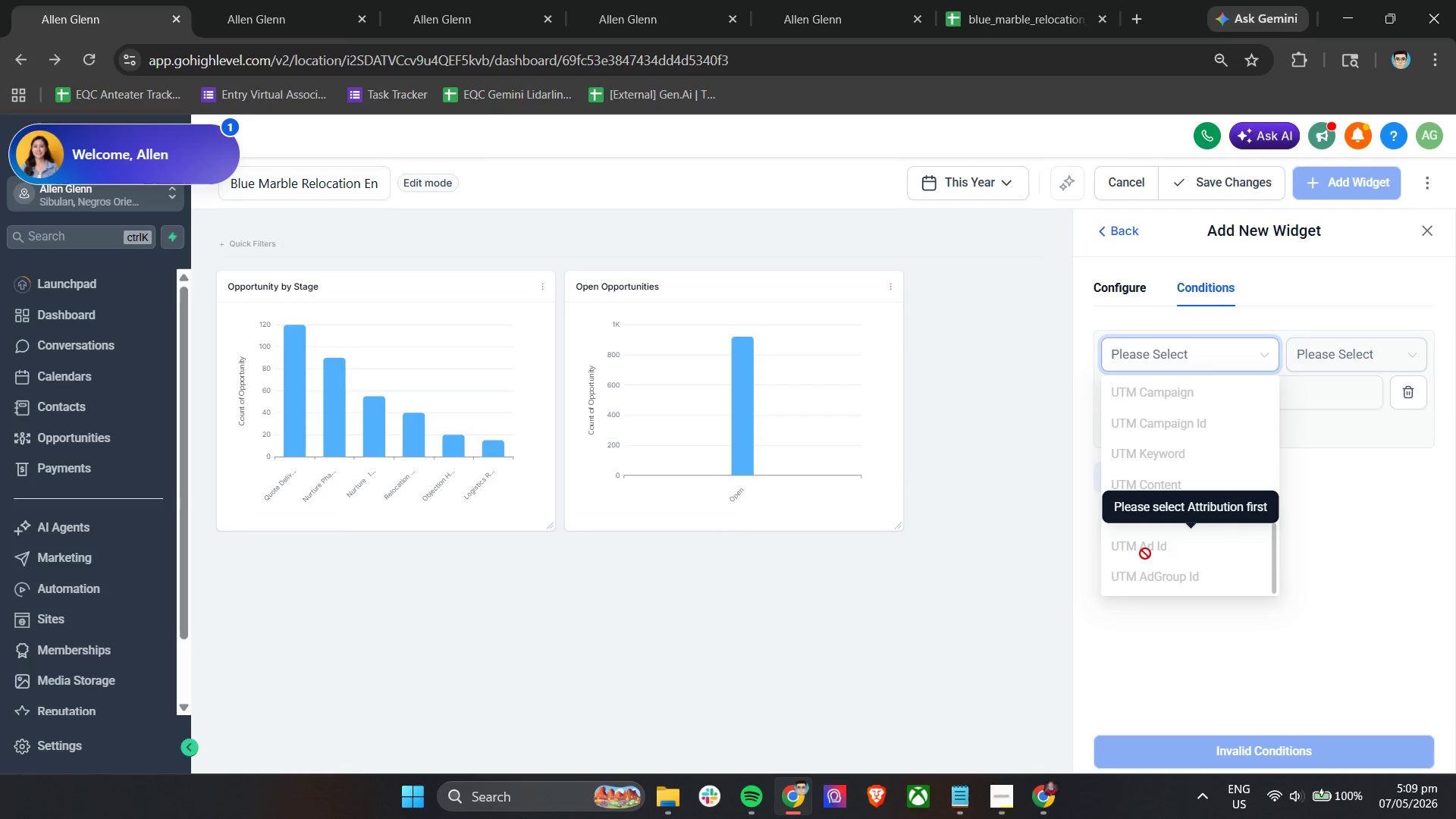 
wait(25.96)
 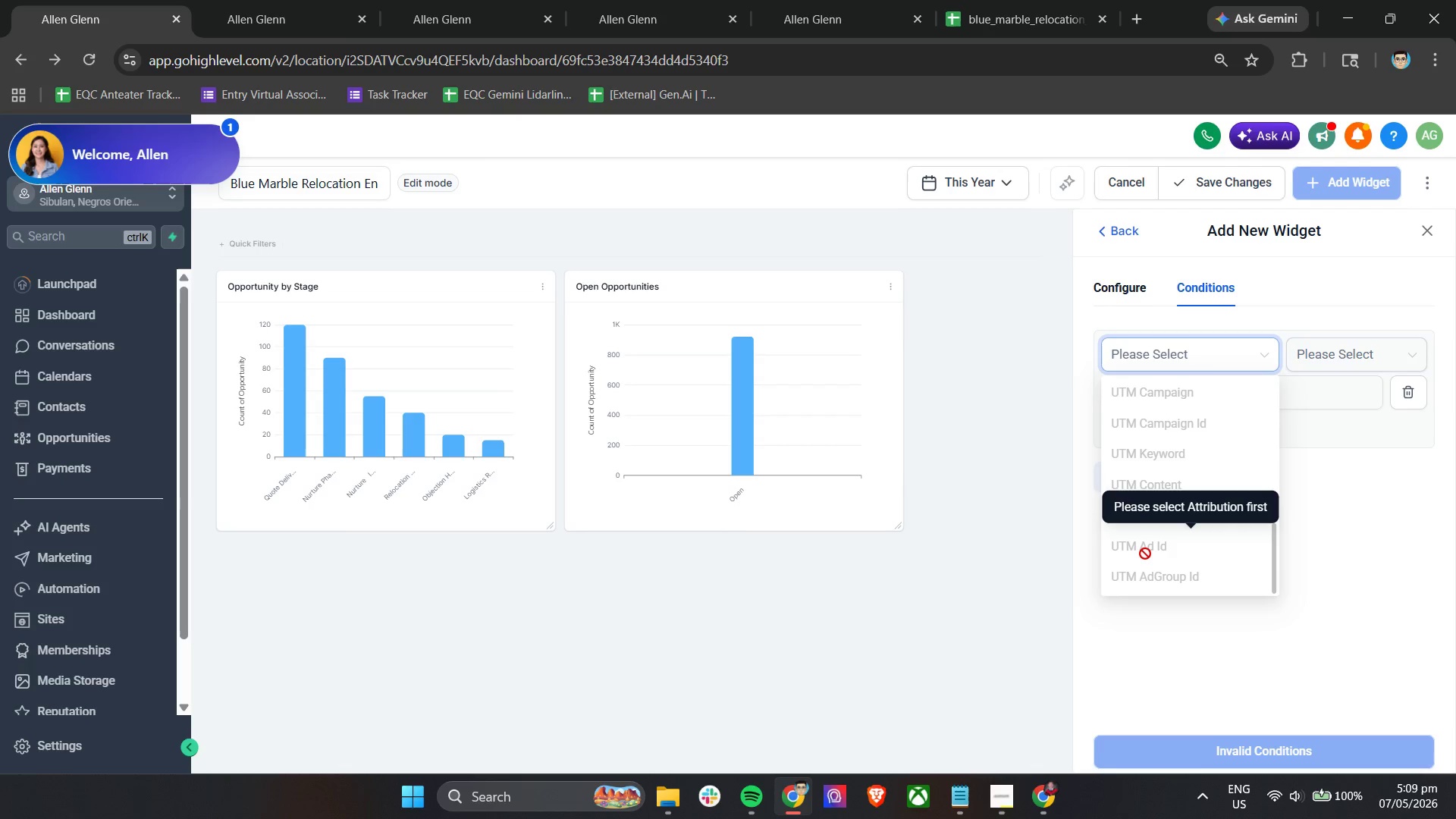 
scroll: coordinate [1145, 554], scroll_direction: up, amount: 18.0
 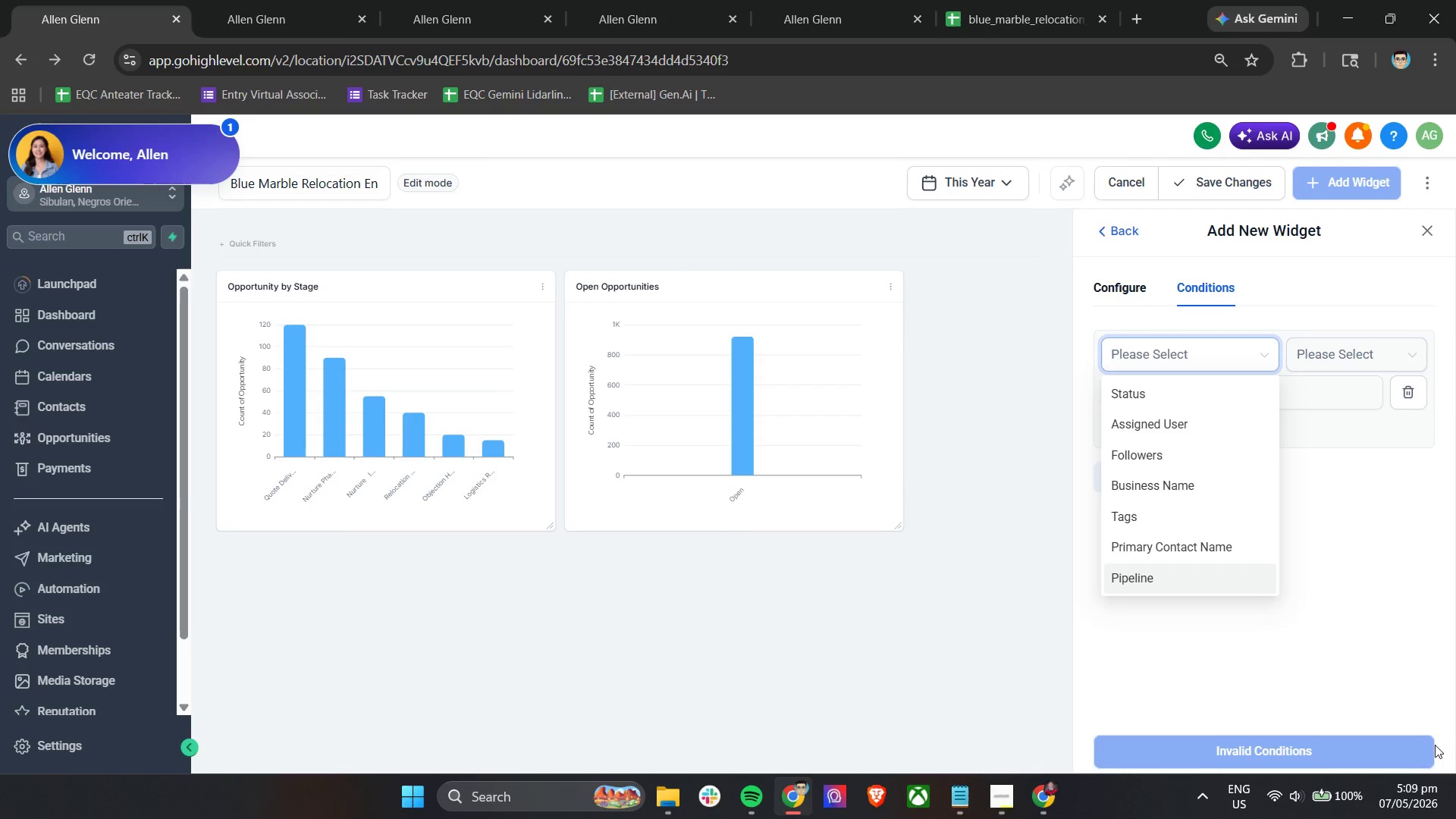 
wait(9.25)
 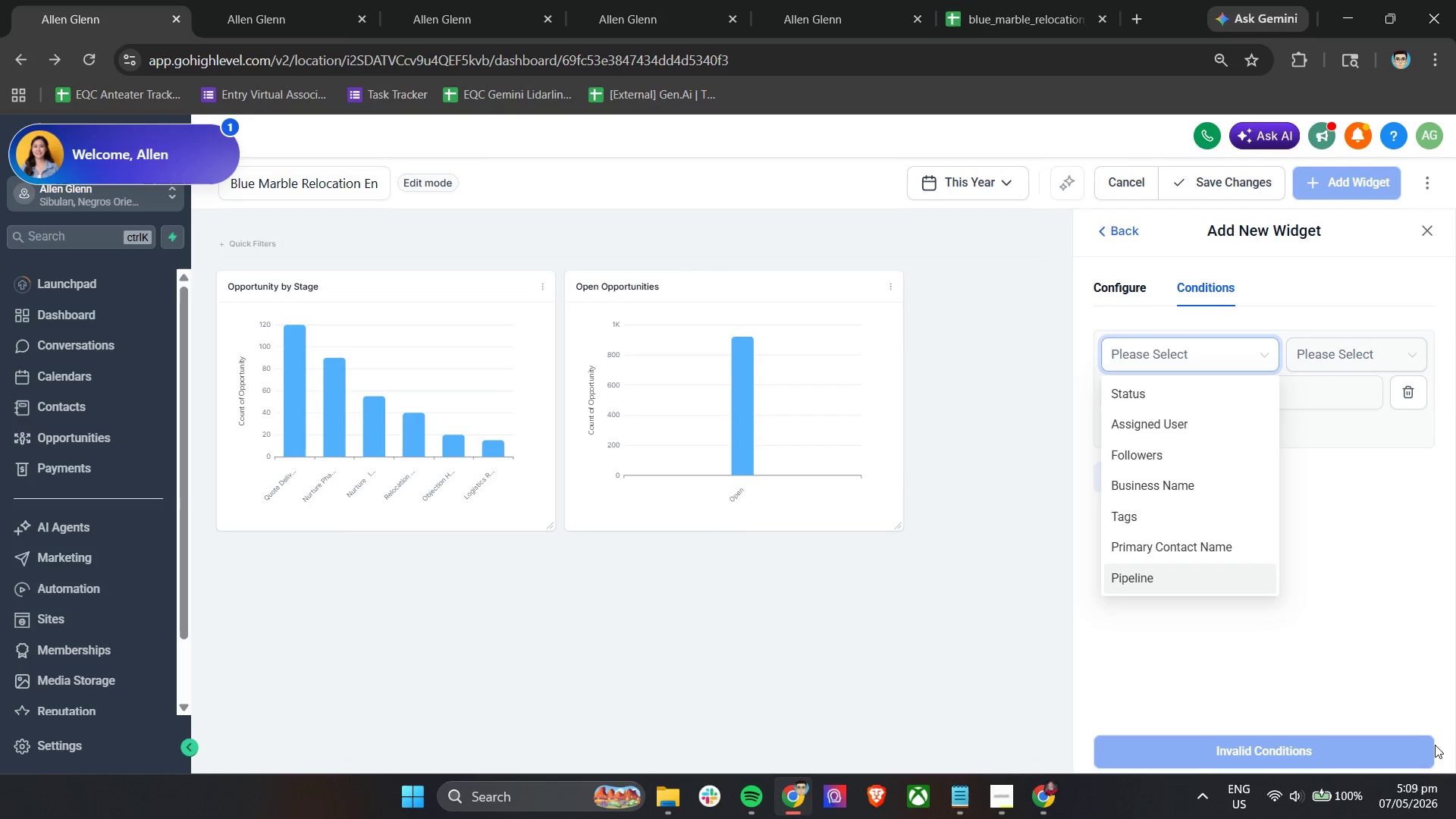 
left_click_drag(start_coordinate=[1273, 415], to_coordinate=[1272, 478])
 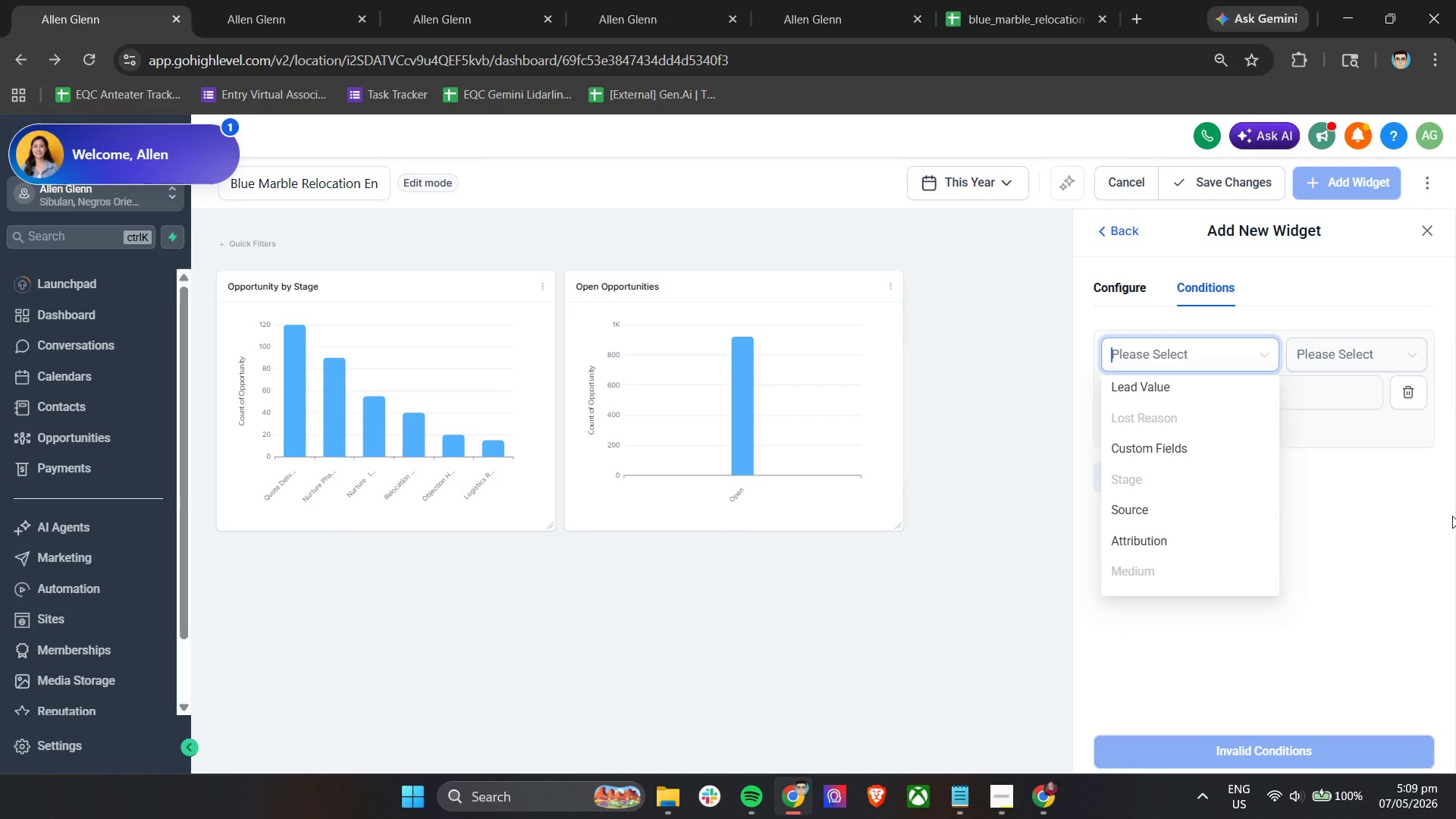 
wait(6.47)
 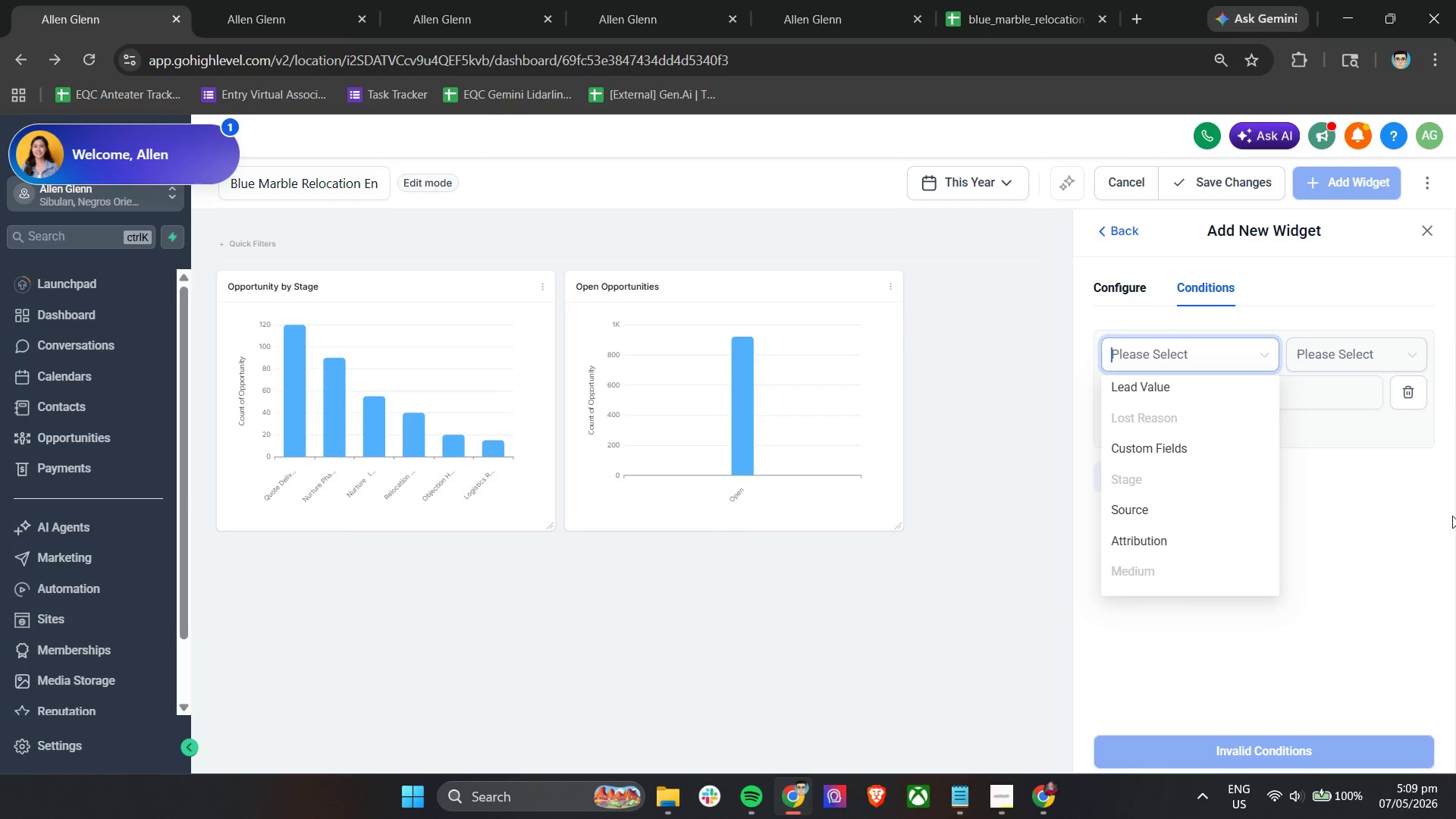 
left_click_drag(start_coordinate=[1273, 458], to_coordinate=[1280, 519])
 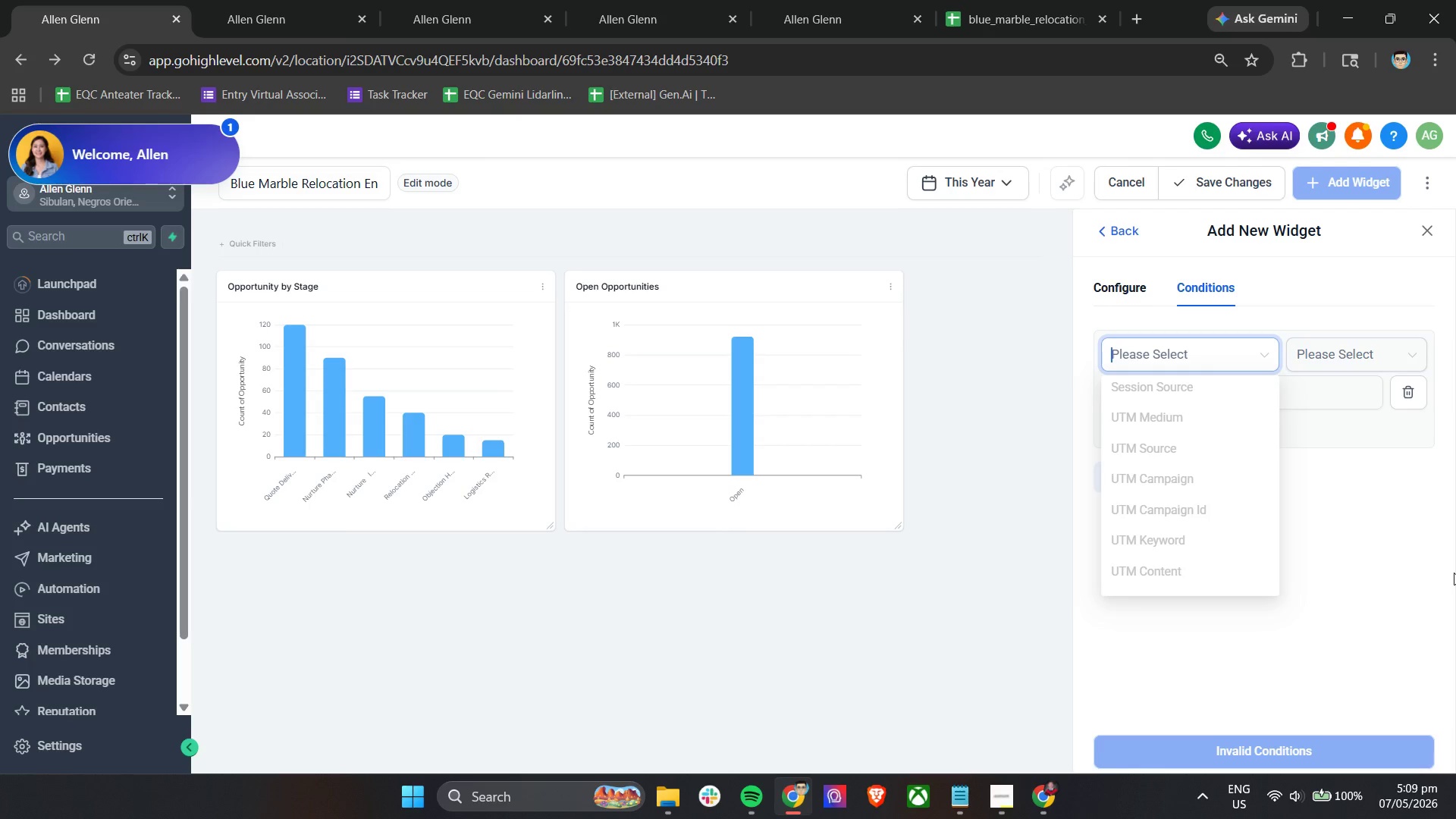 
wait(5.58)
 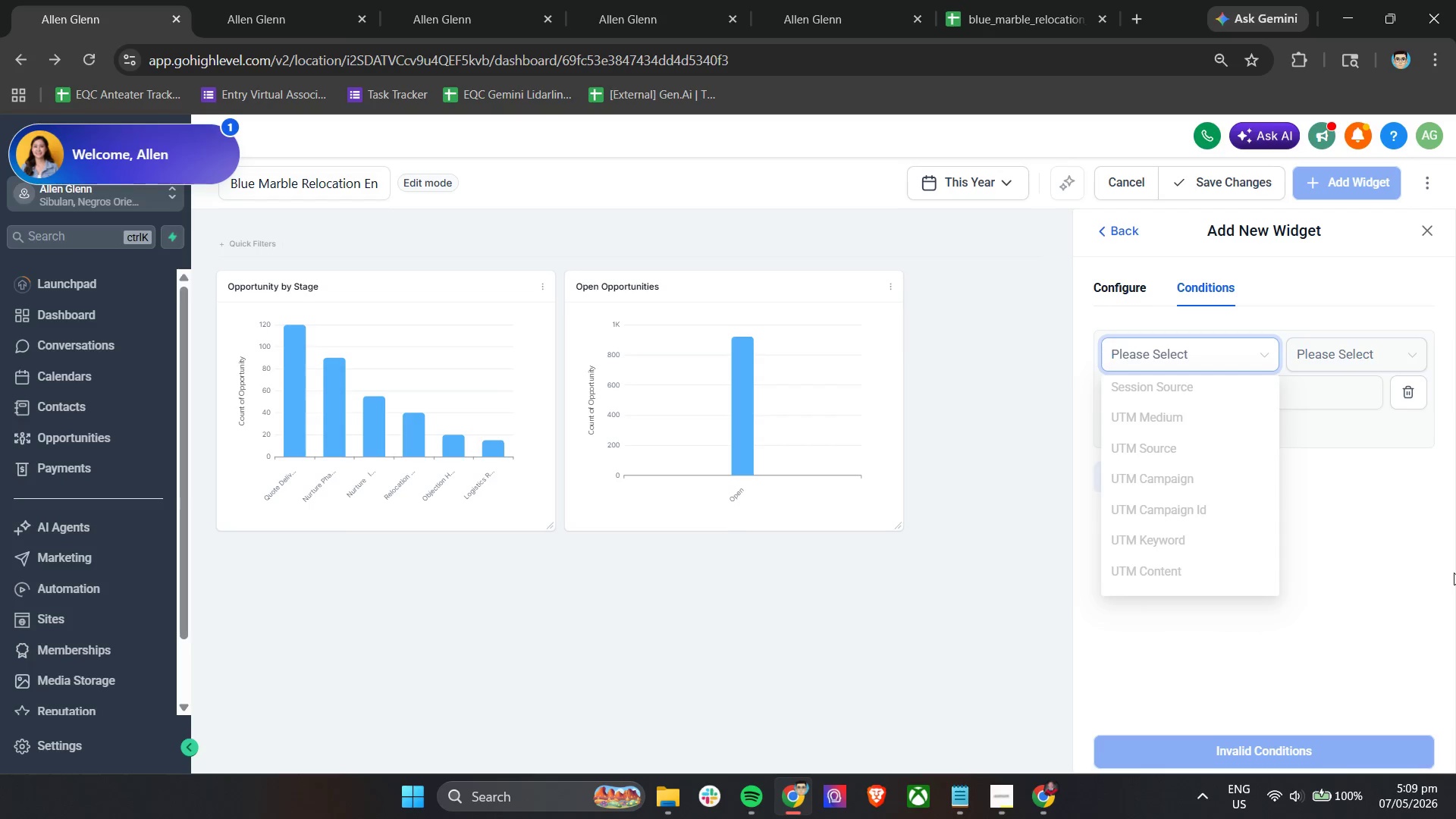 
left_click_drag(start_coordinate=[1276, 512], to_coordinate=[1275, 571])
 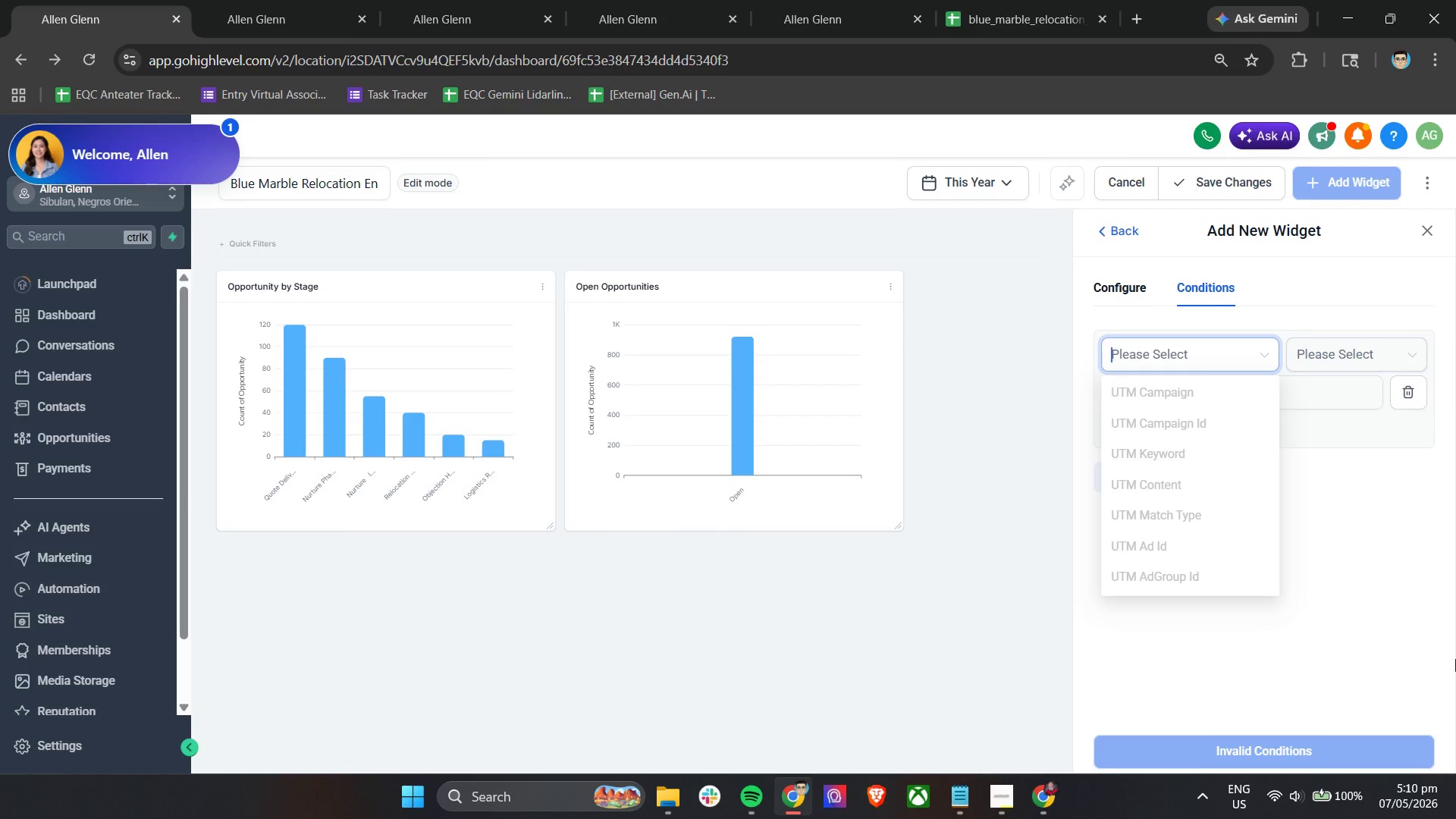 
wait(15.25)
 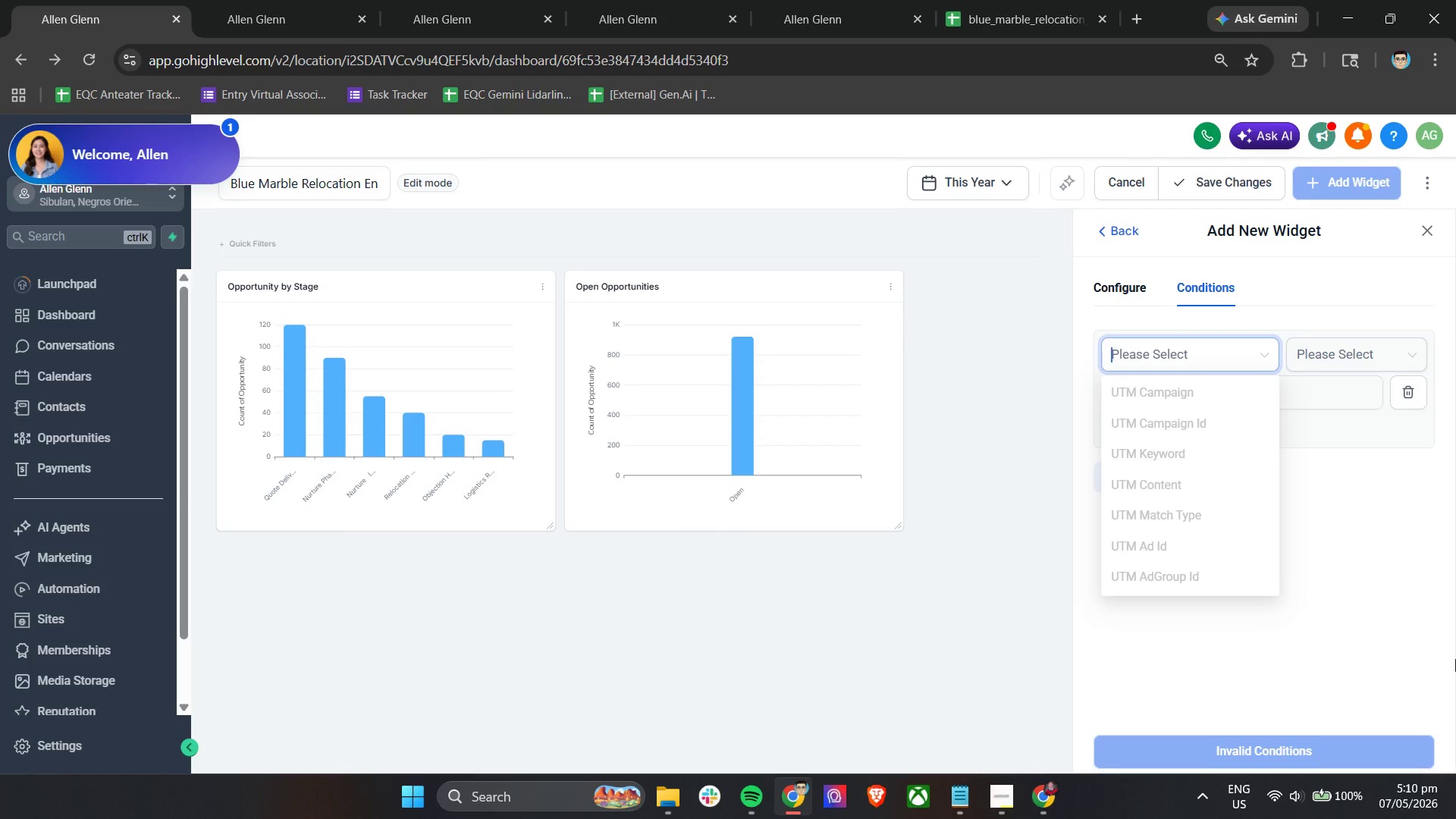 
left_click_drag(start_coordinate=[1359, 282], to_coordinate=[1363, 279])
 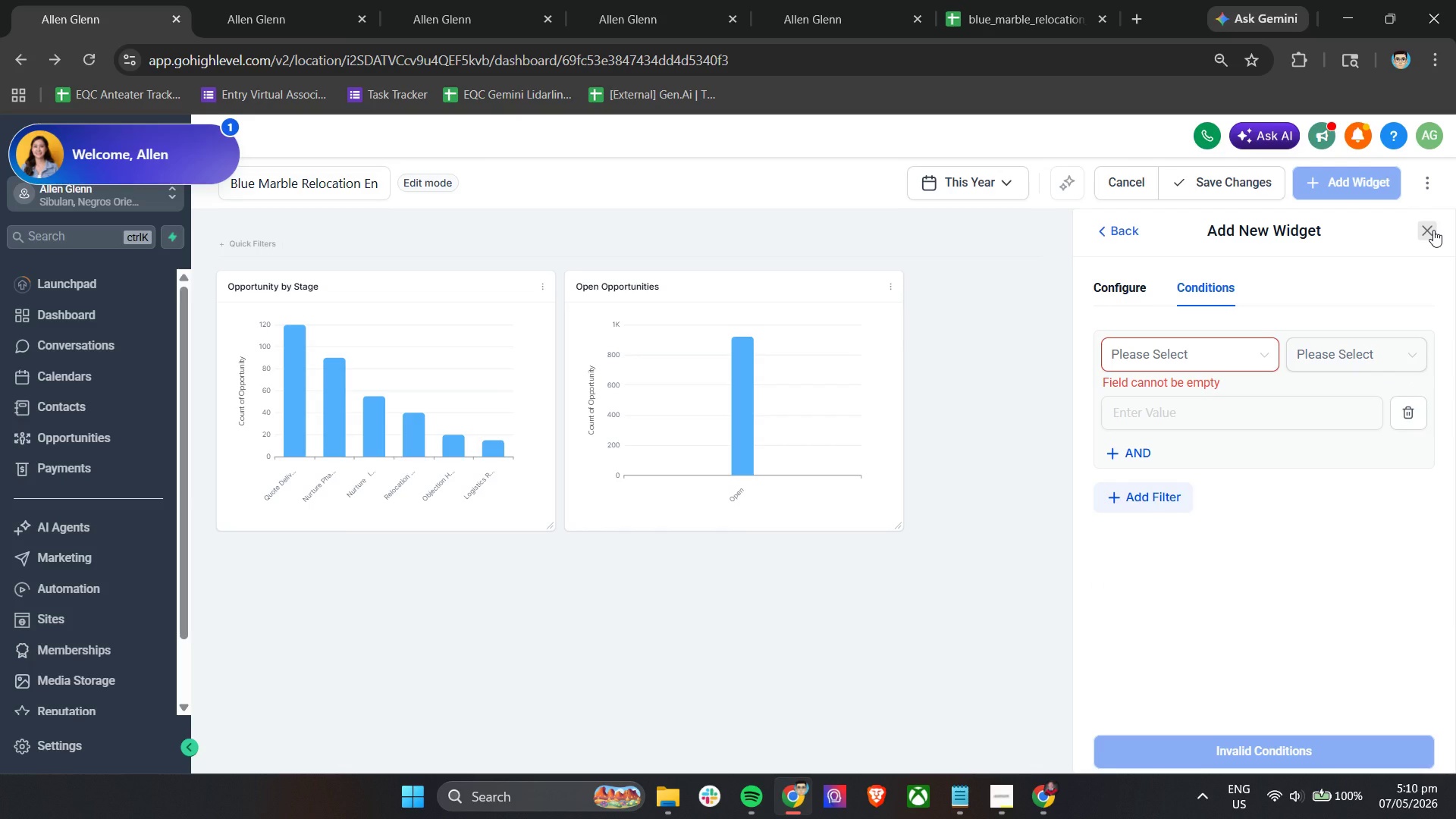 
wait(6.61)
 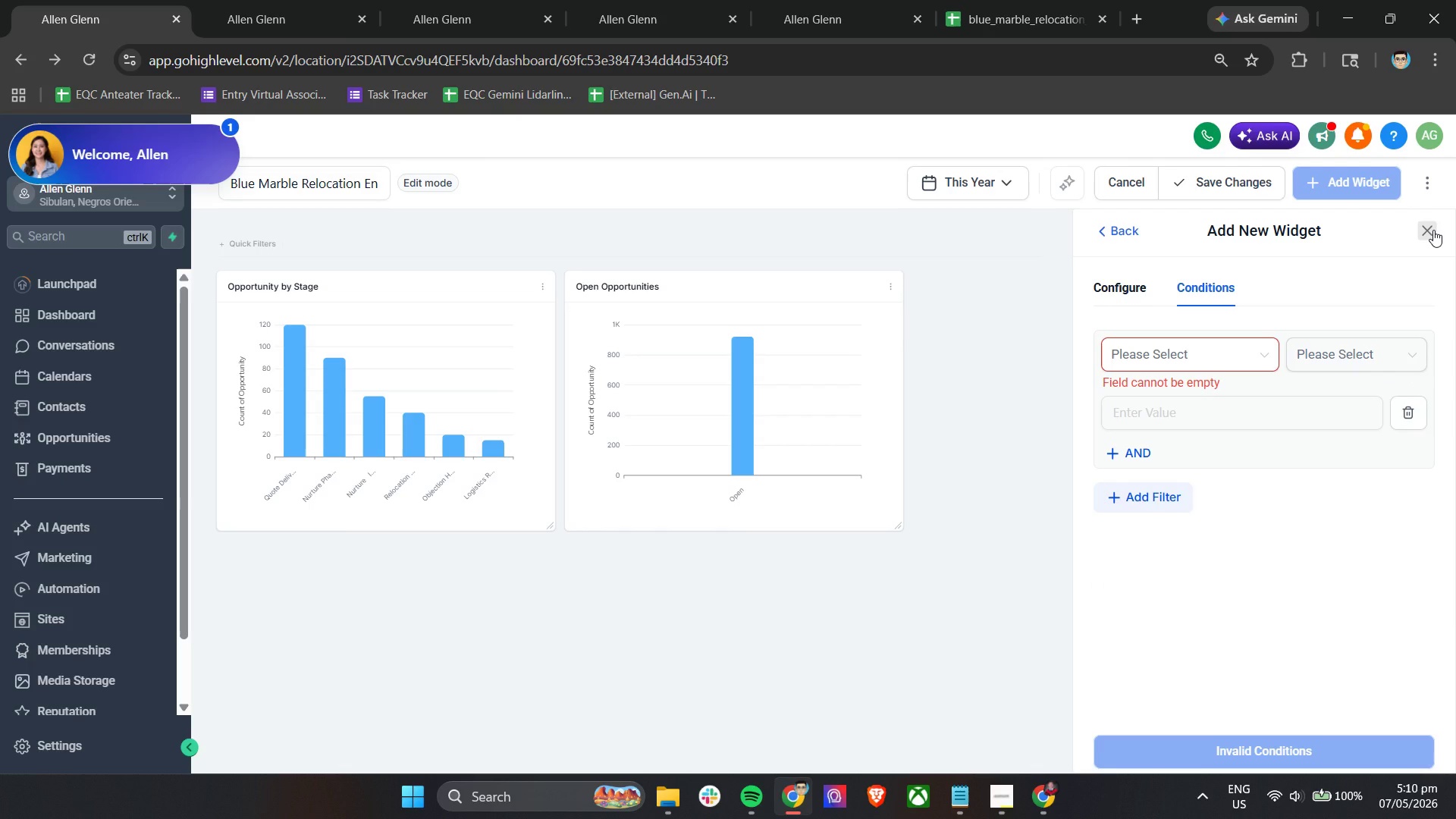 
left_click([1122, 228])
 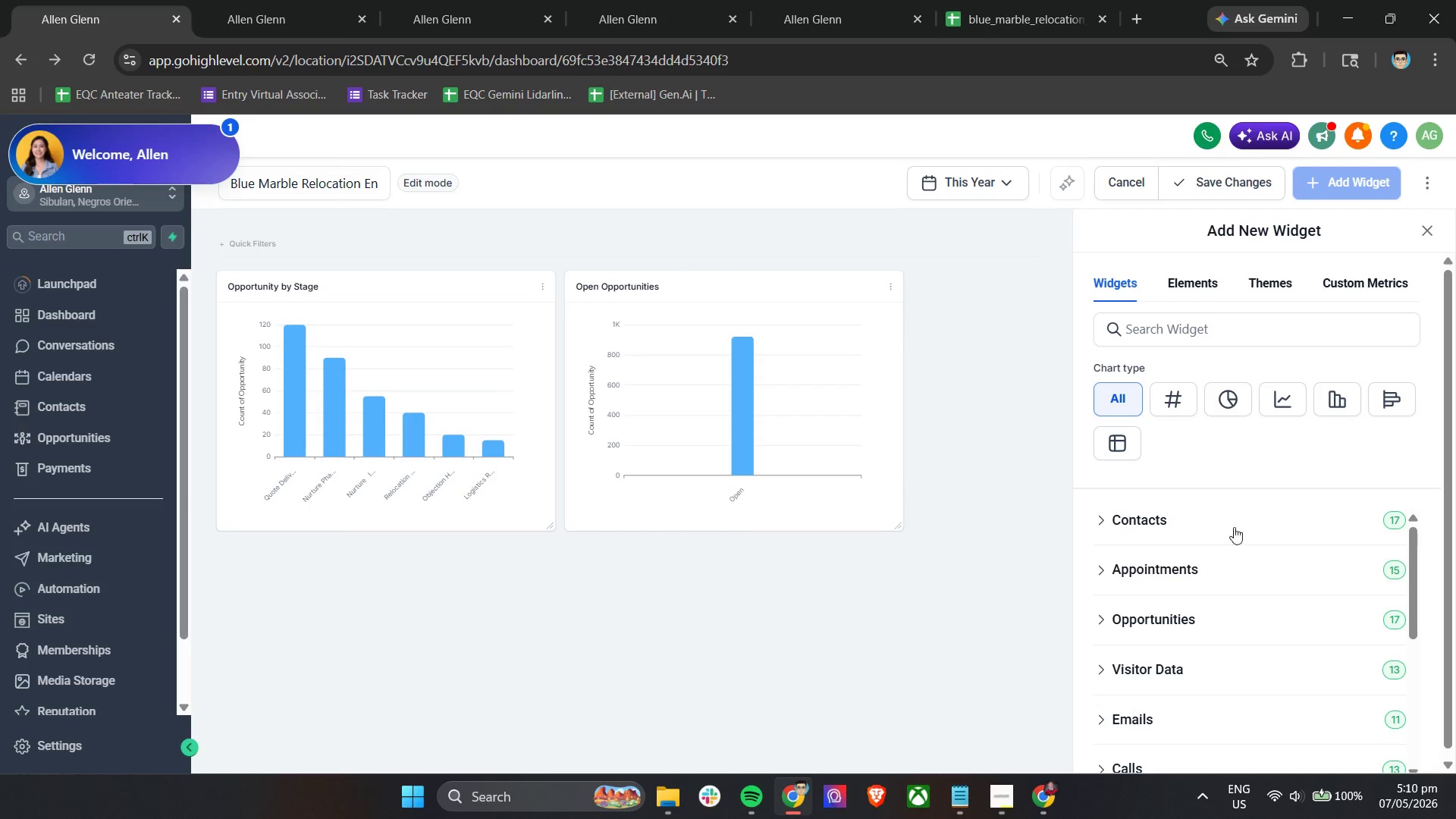 
scroll: coordinate [1306, 655], scroll_direction: down, amount: 11.0
 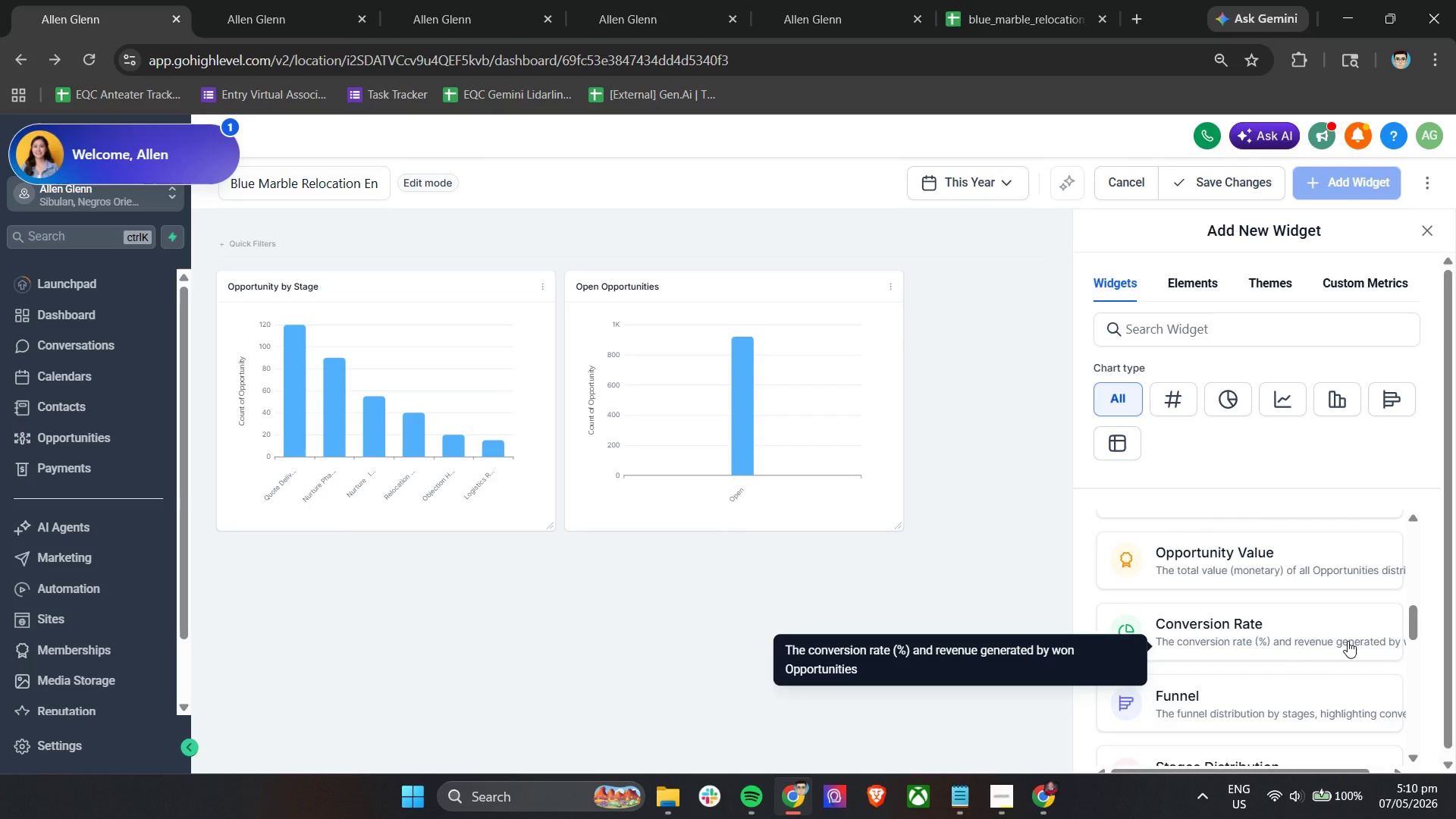 
left_click([1348, 641])
 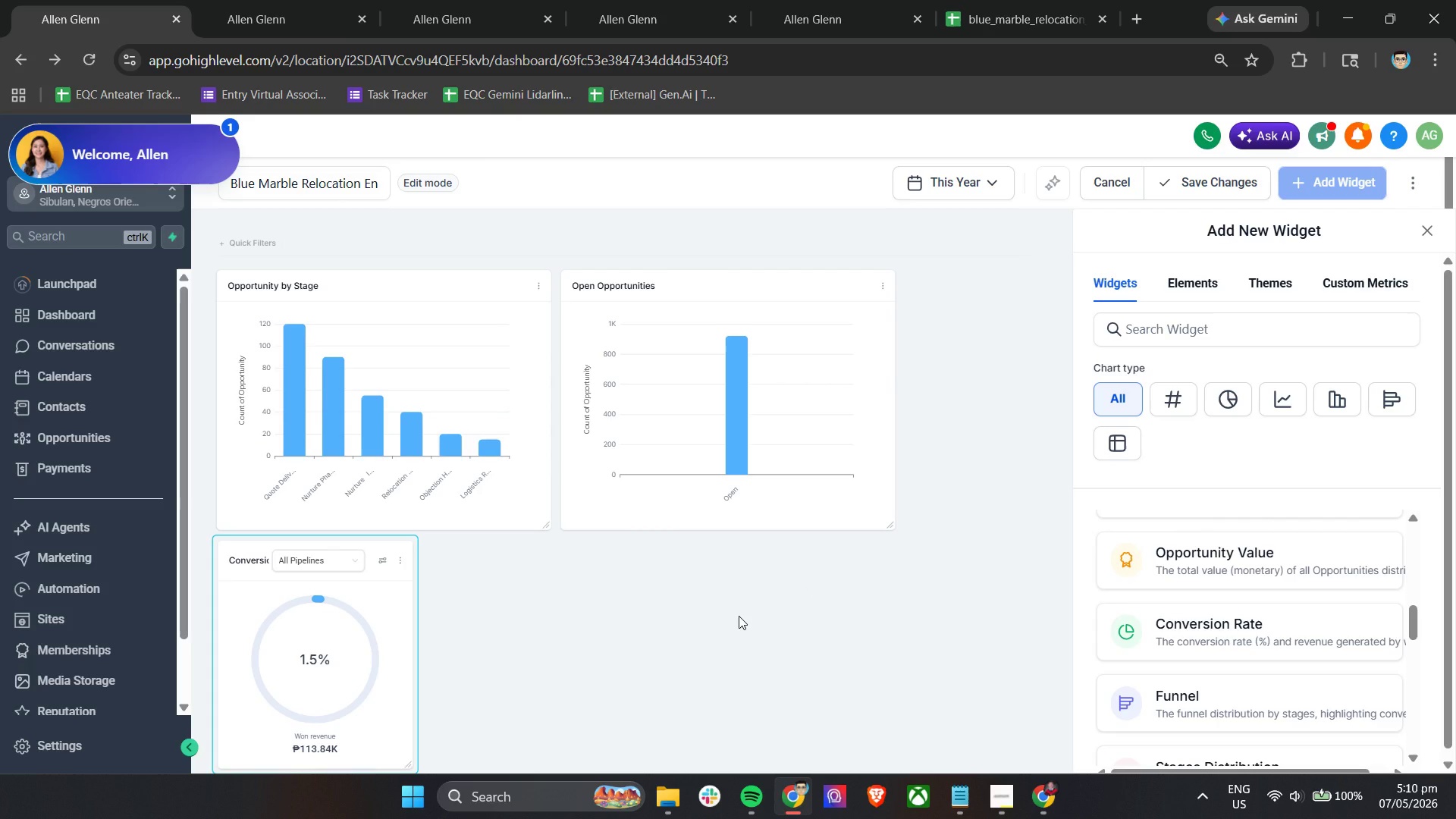 
left_click([325, 558])
 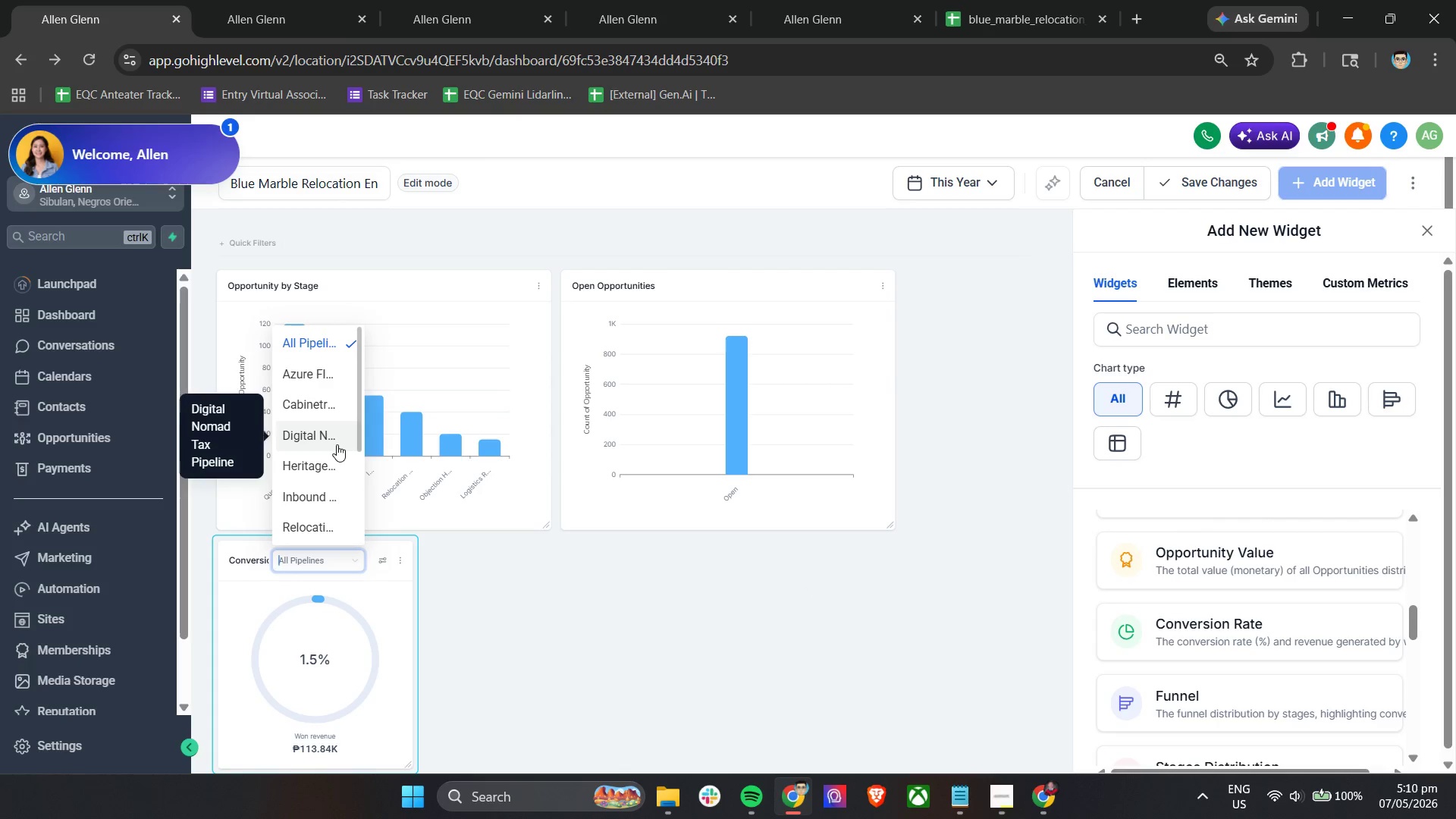 
scroll: coordinate [328, 463], scroll_direction: down, amount: 1.0
 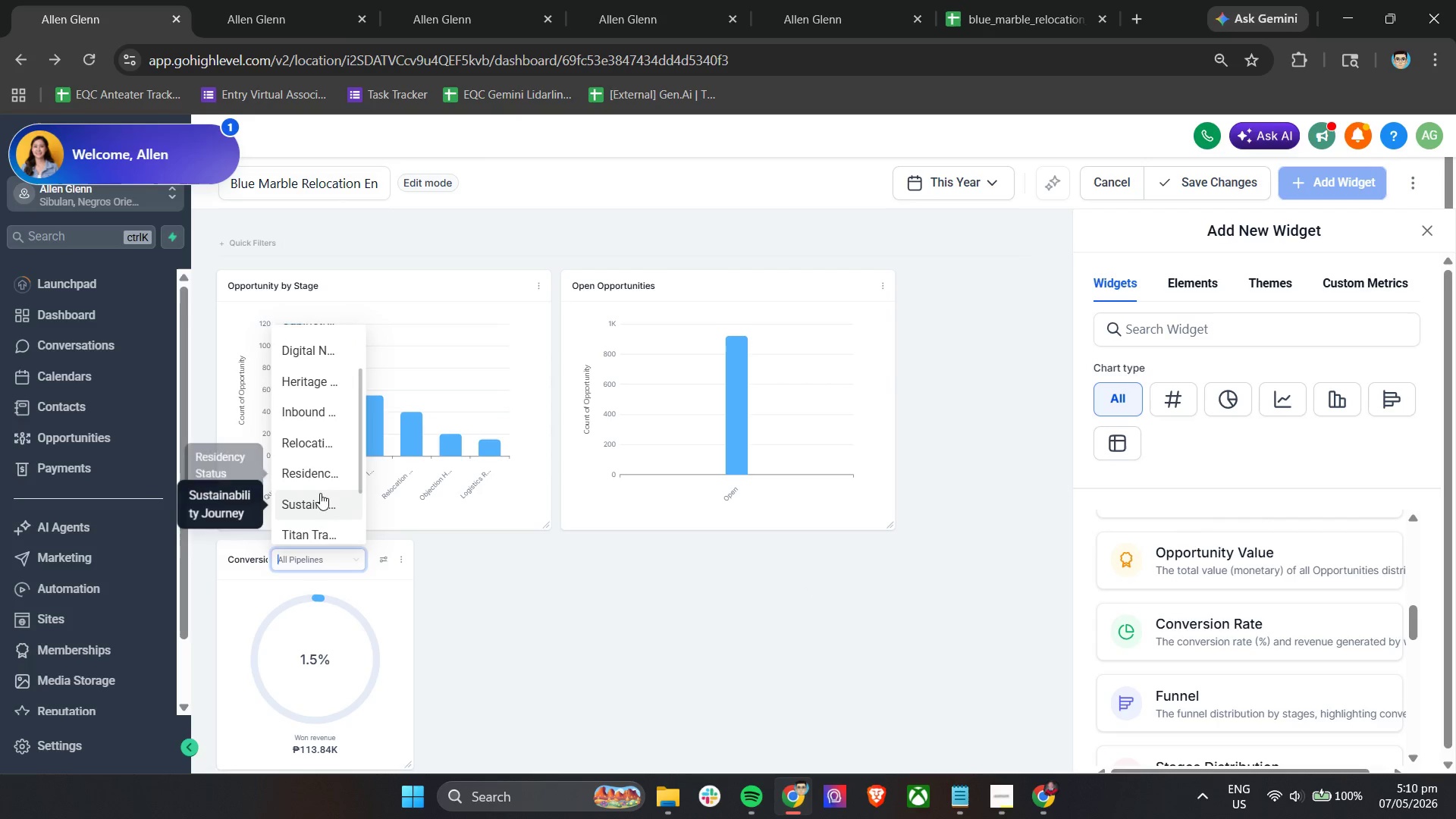 
left_click([317, 447])
 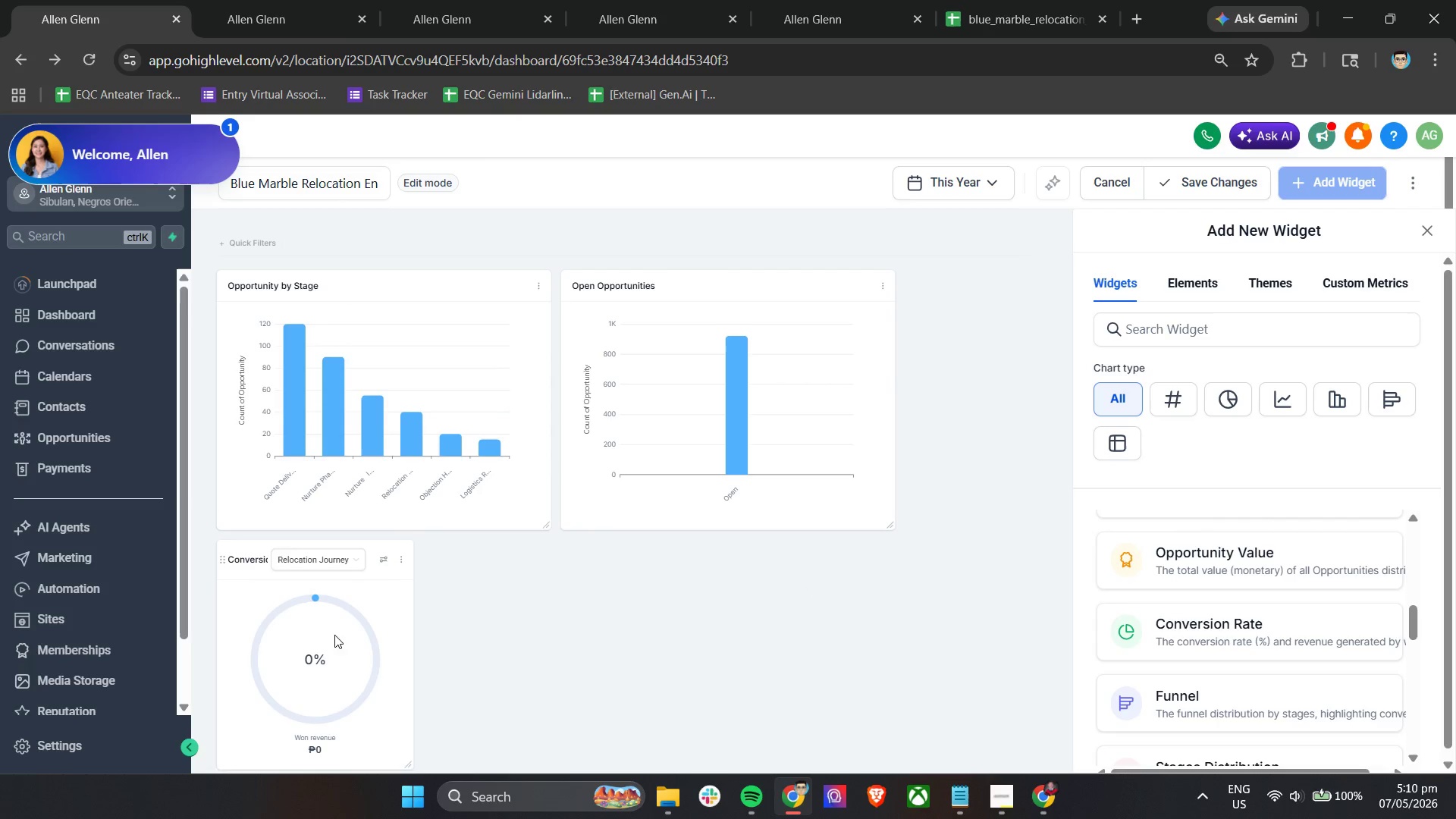 
scroll: coordinate [350, 631], scroll_direction: down, amount: 4.0
 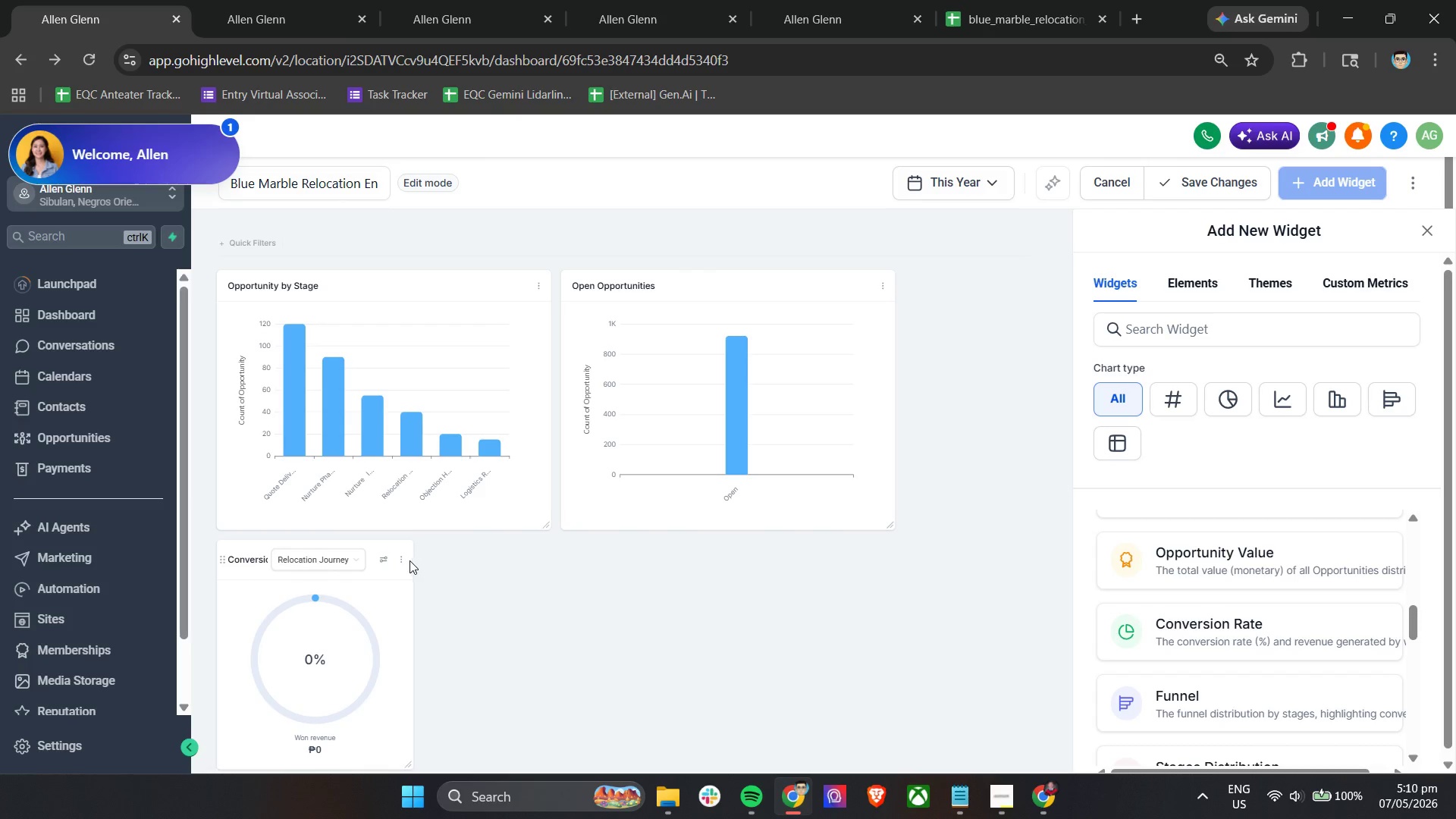 
left_click([402, 558])
 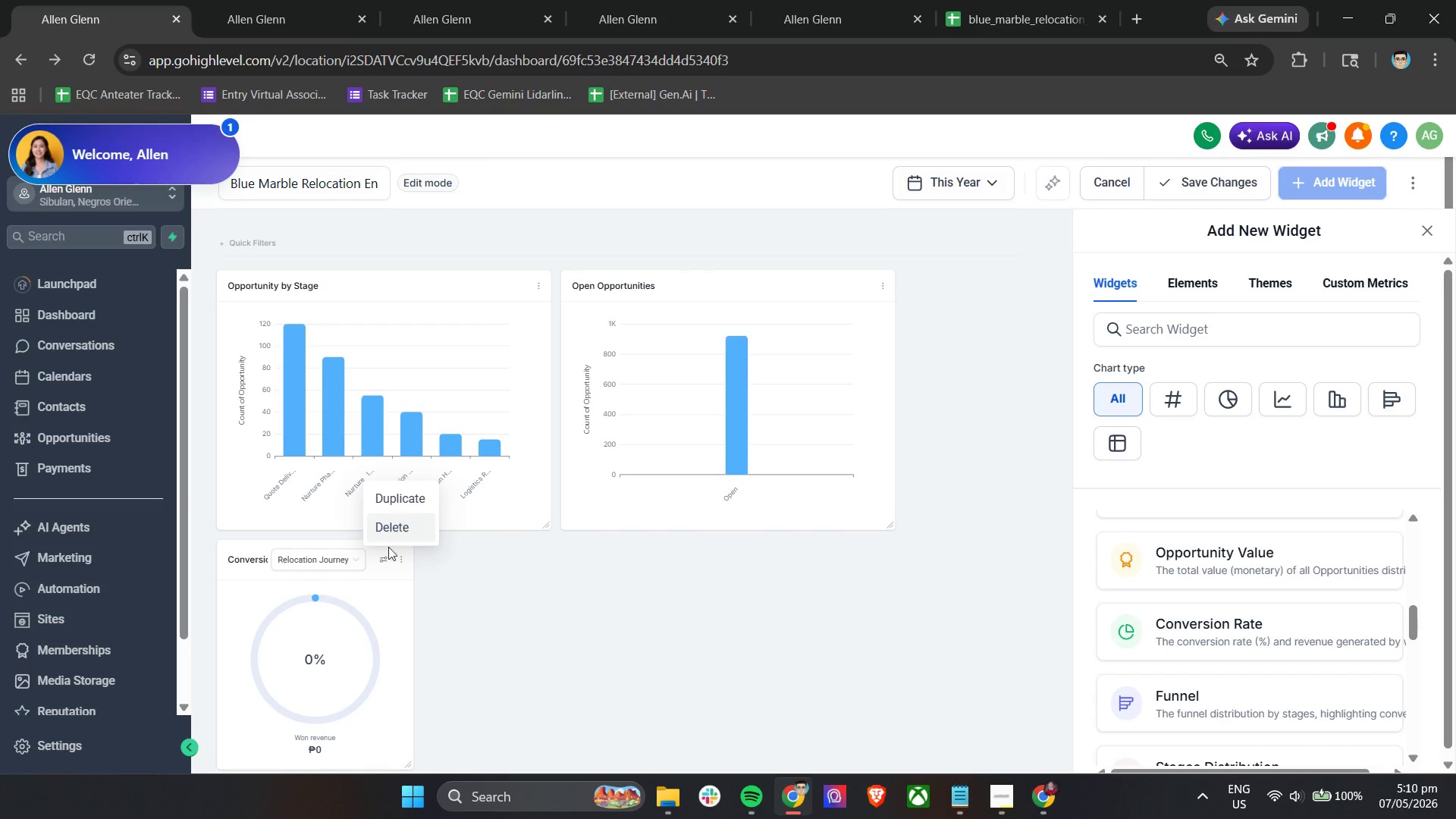 
left_click([379, 632])
 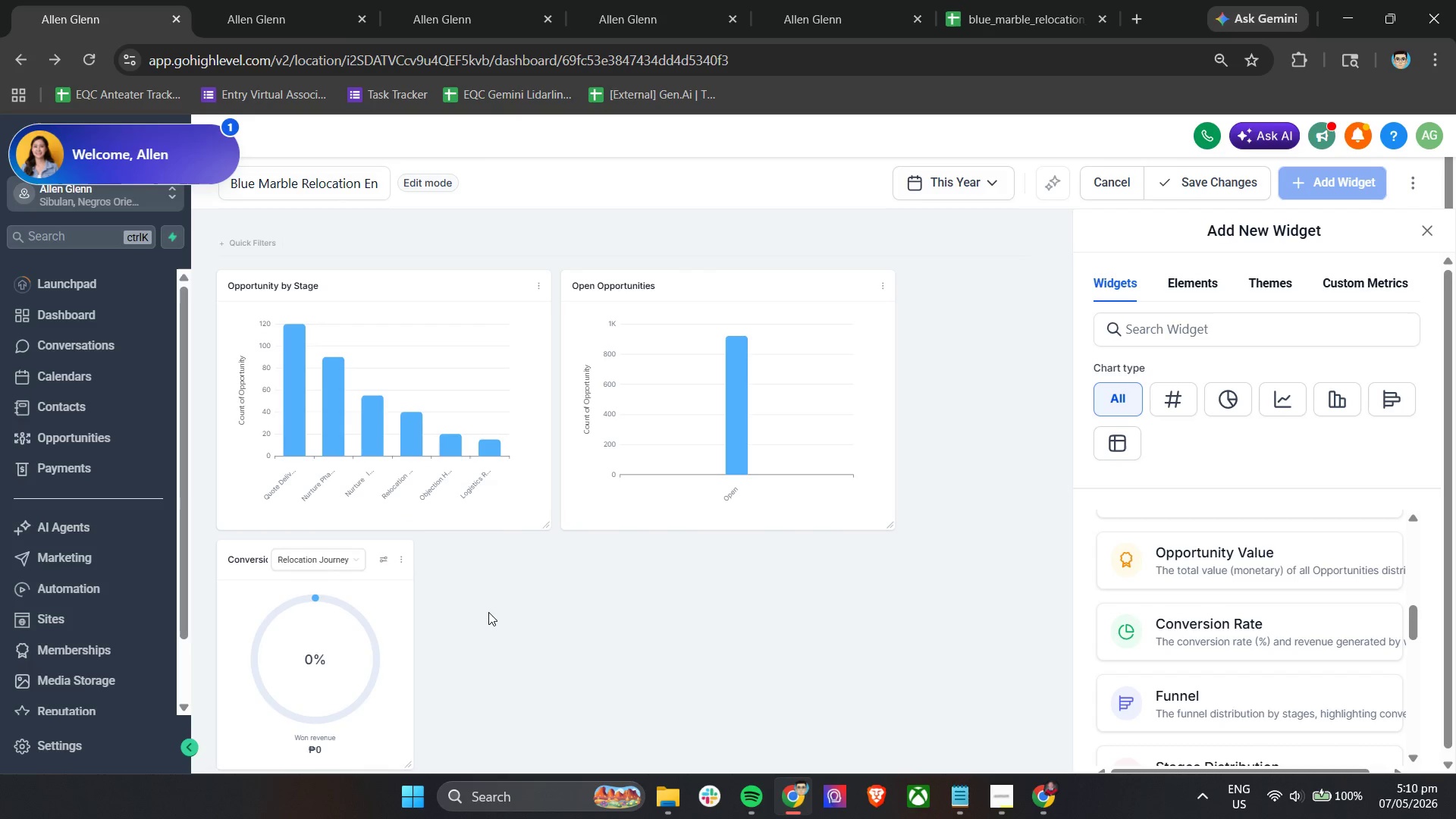 
wait(10.17)
 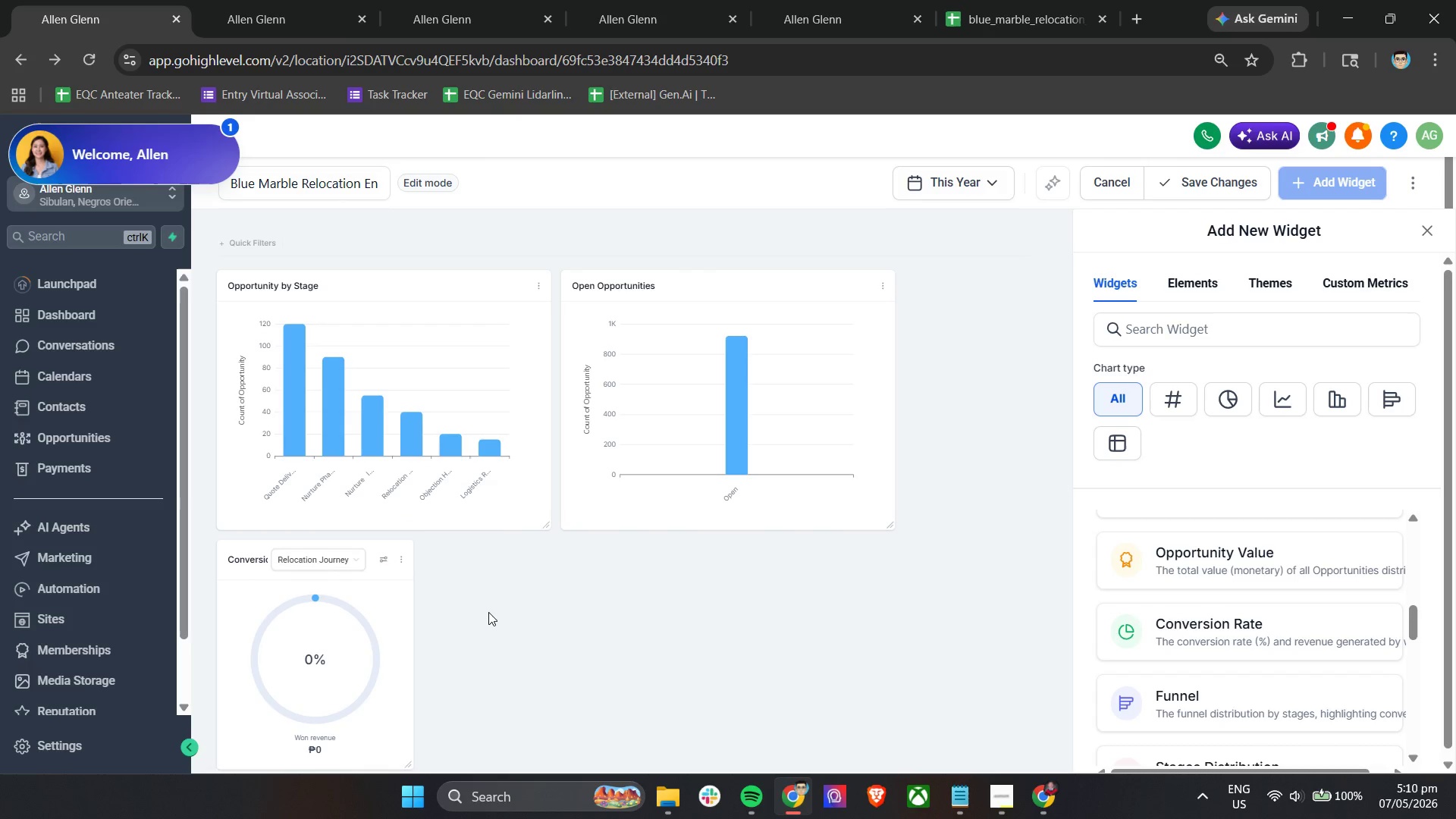 
scroll: coordinate [1285, 667], scroll_direction: down, amount: 2.0
 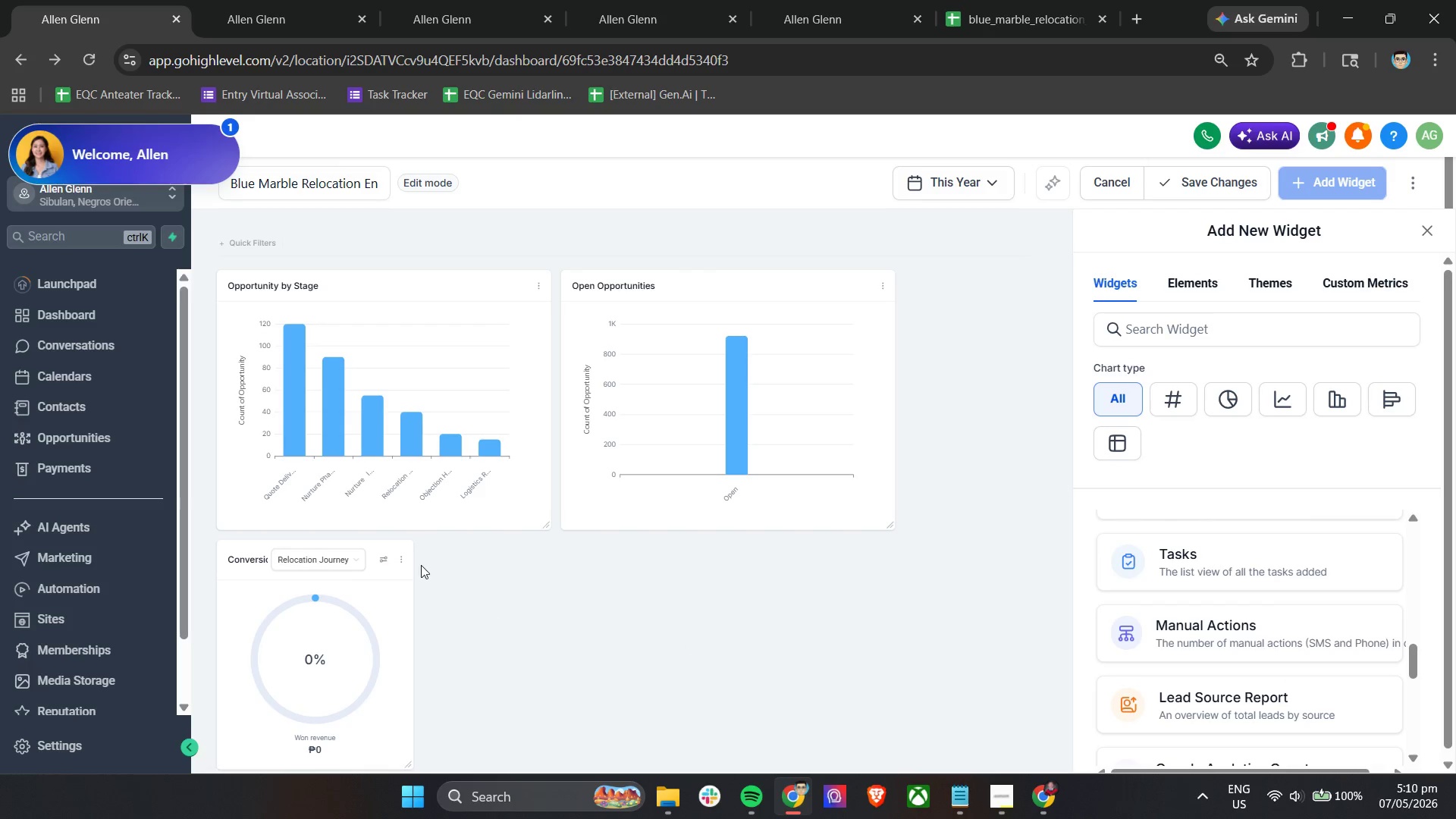 
left_click([406, 530])
 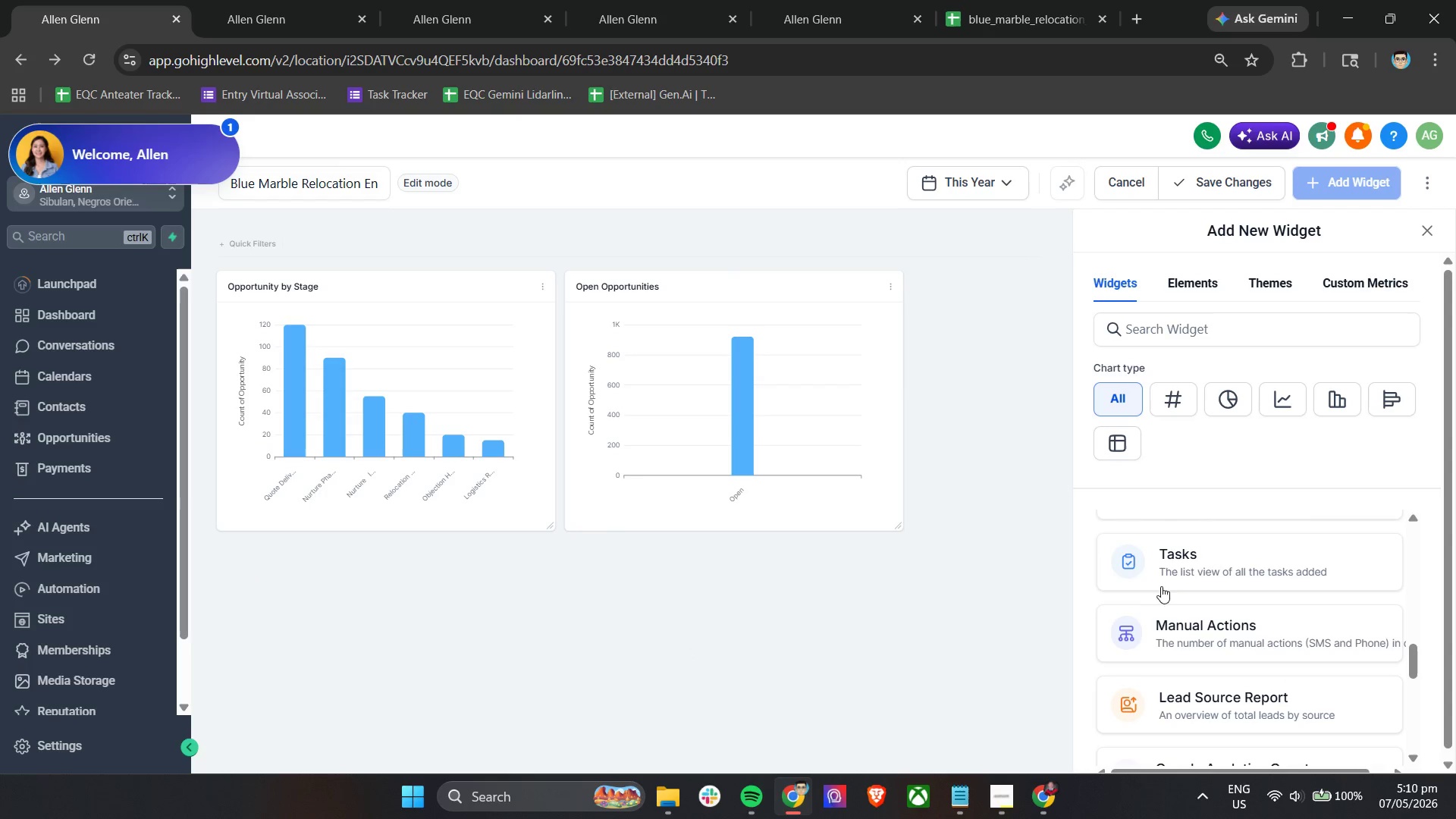 
left_click([1178, 561])
 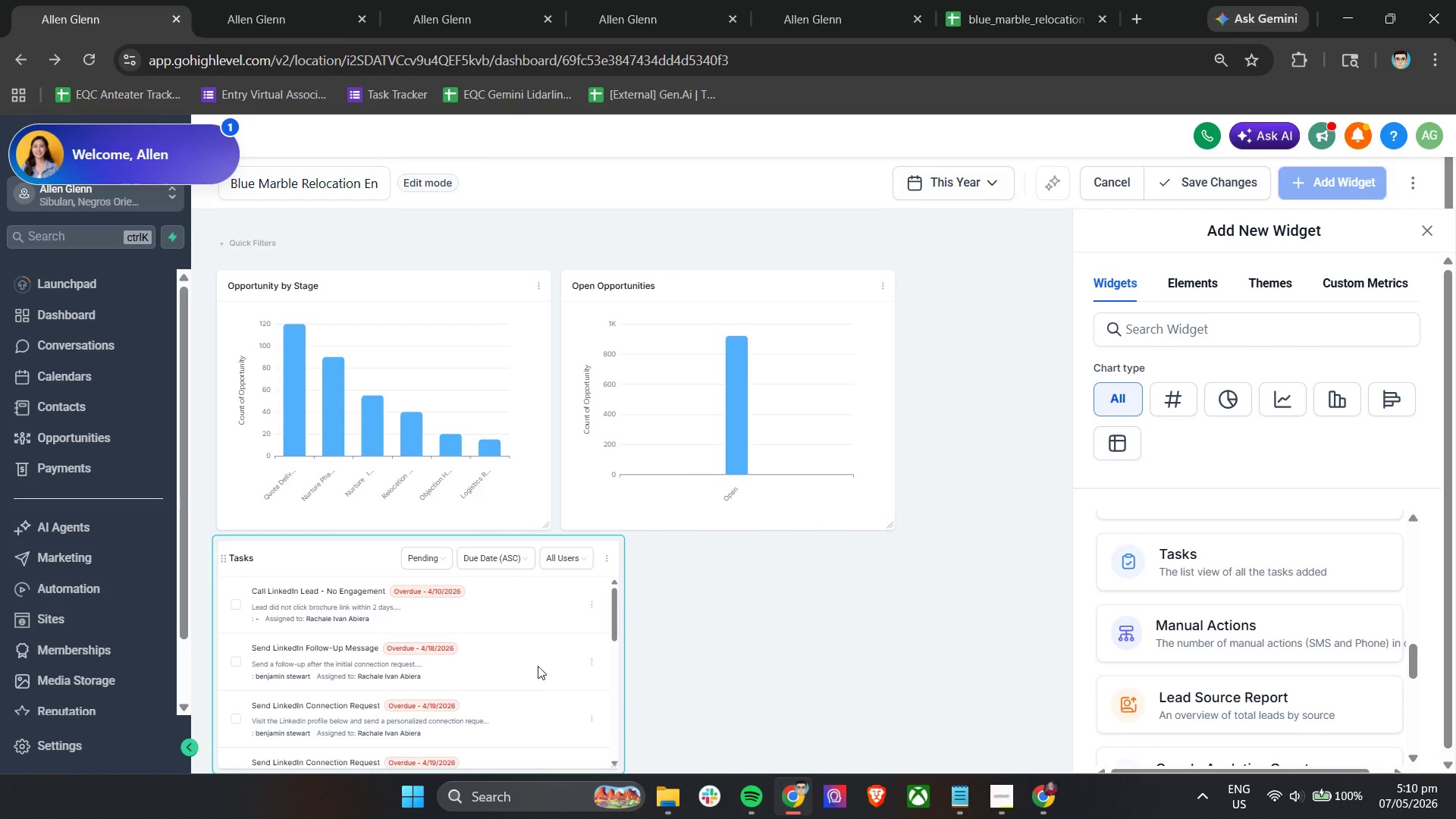 
left_click([564, 560])
 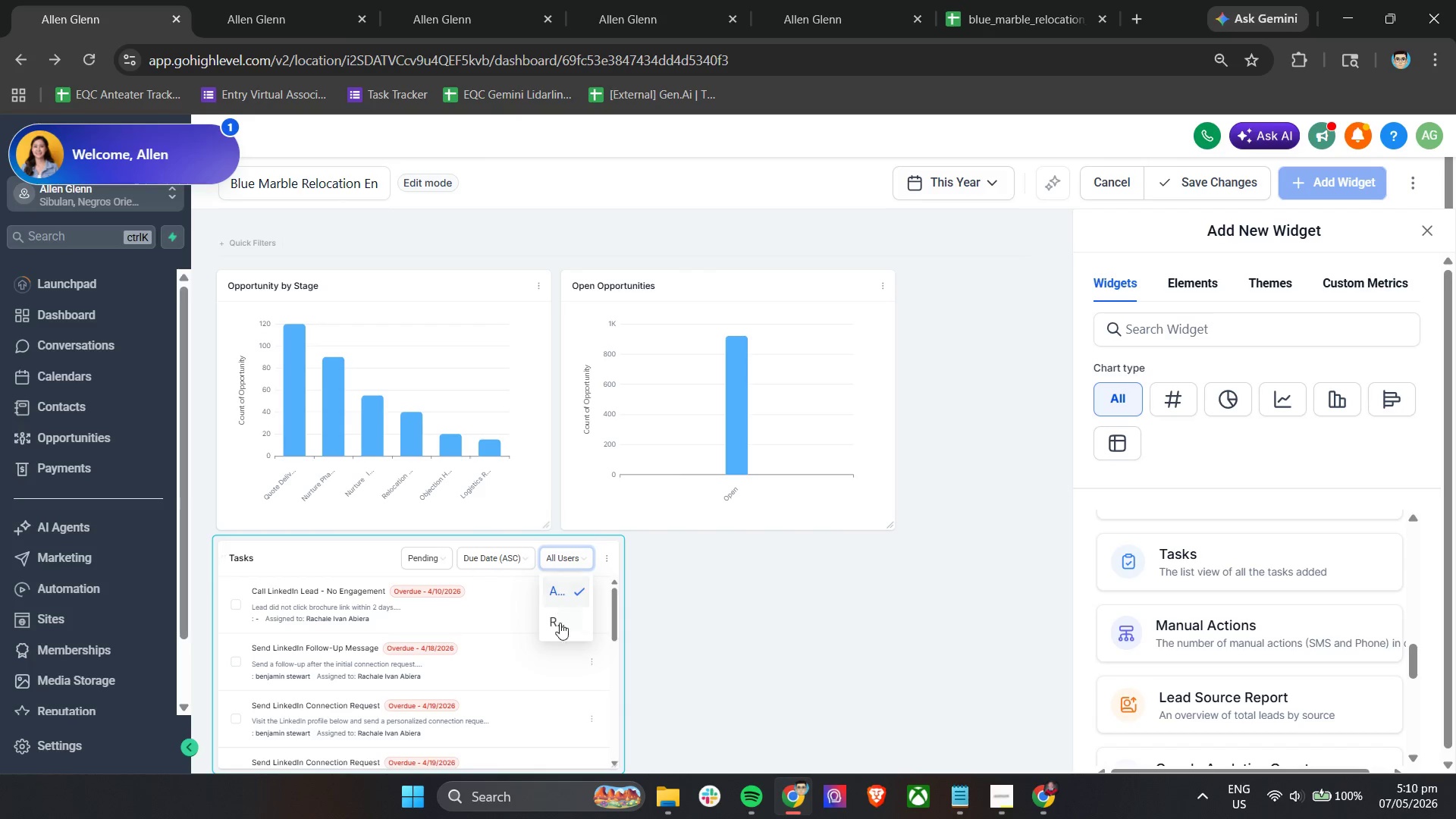 
left_click([559, 627])
 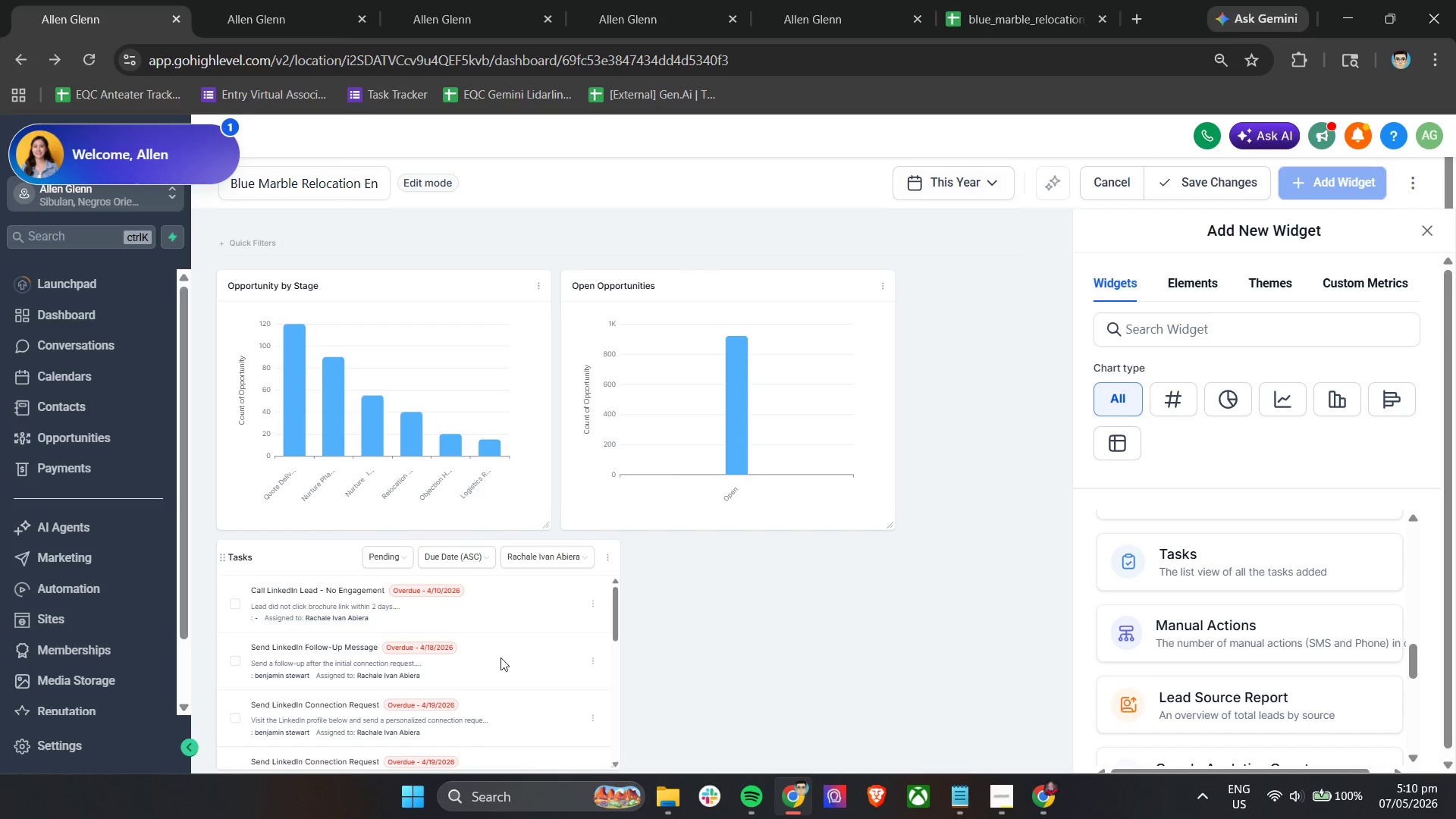 
left_click([471, 566])
 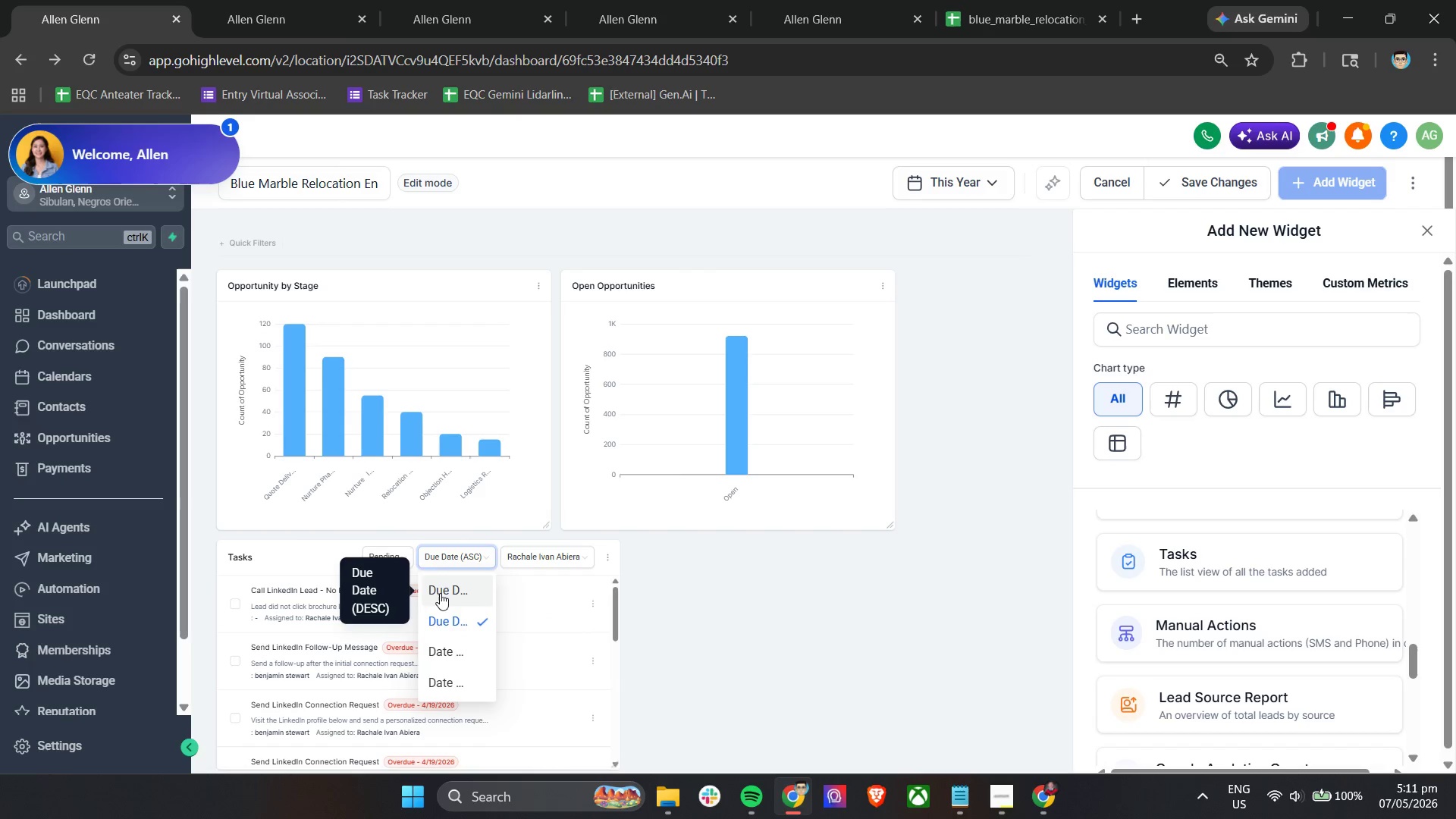 
left_click([399, 551])
 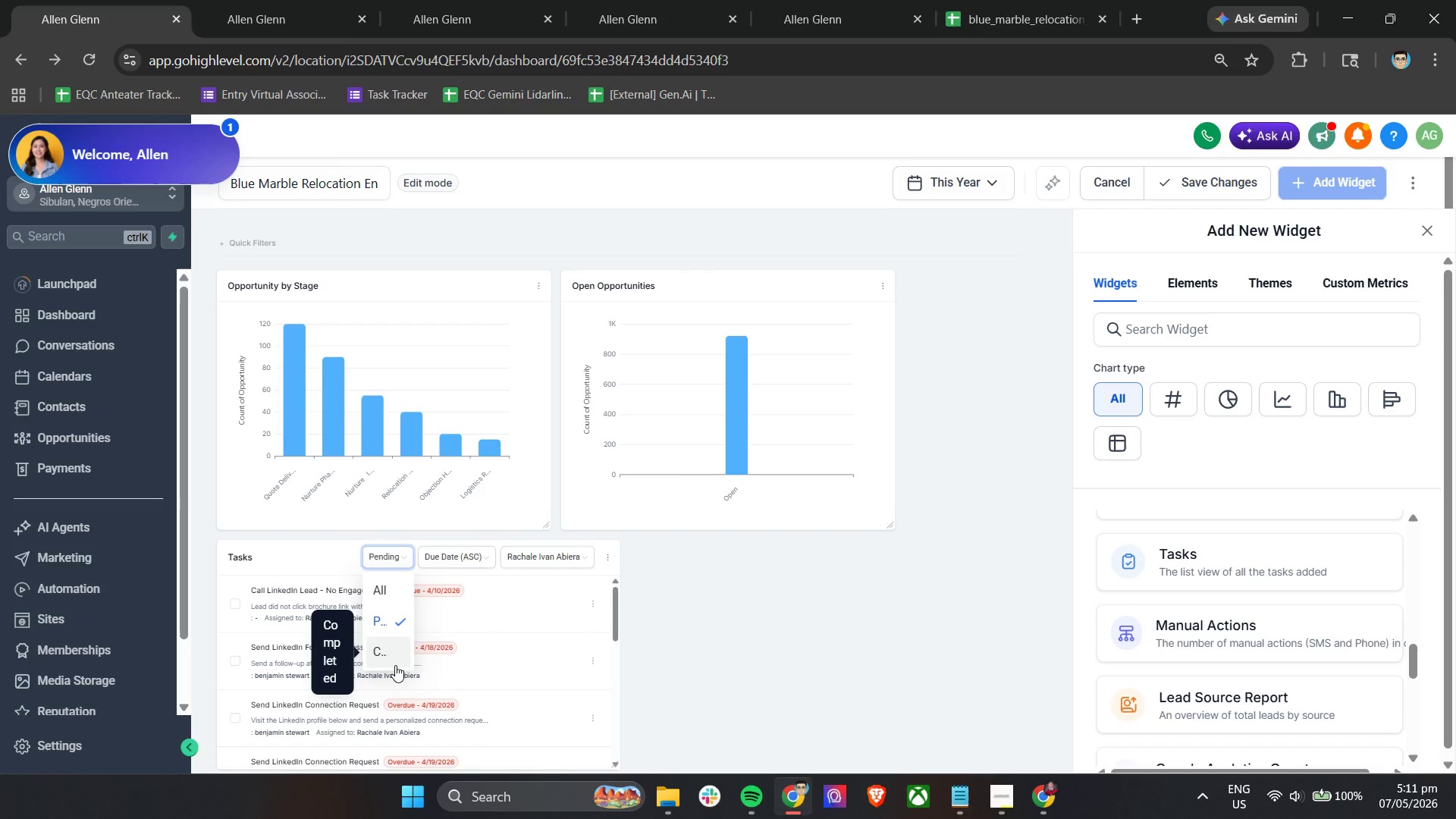 
left_click([389, 582])
 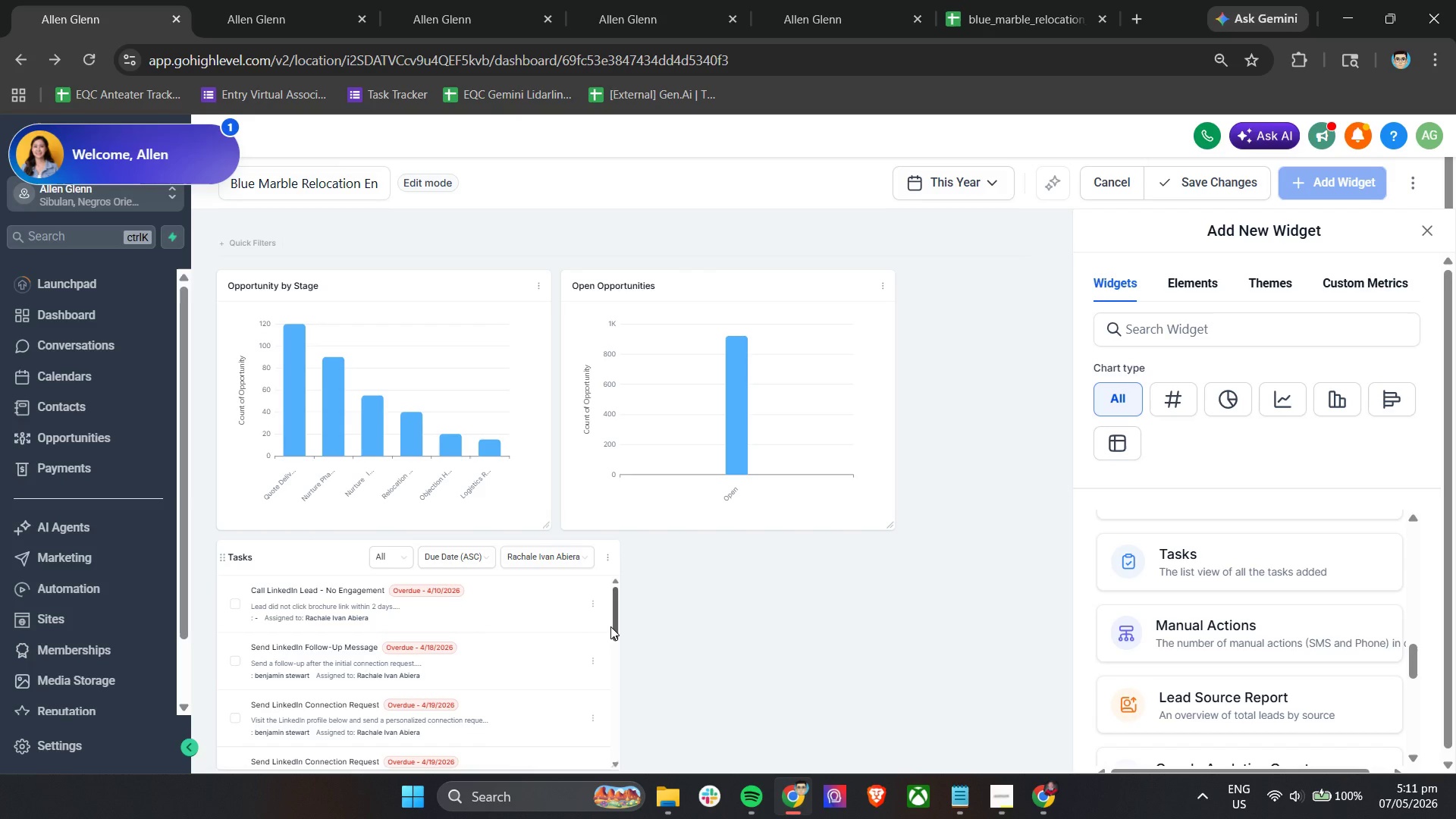 
scroll: coordinate [1276, 590], scroll_direction: down, amount: 18.0
 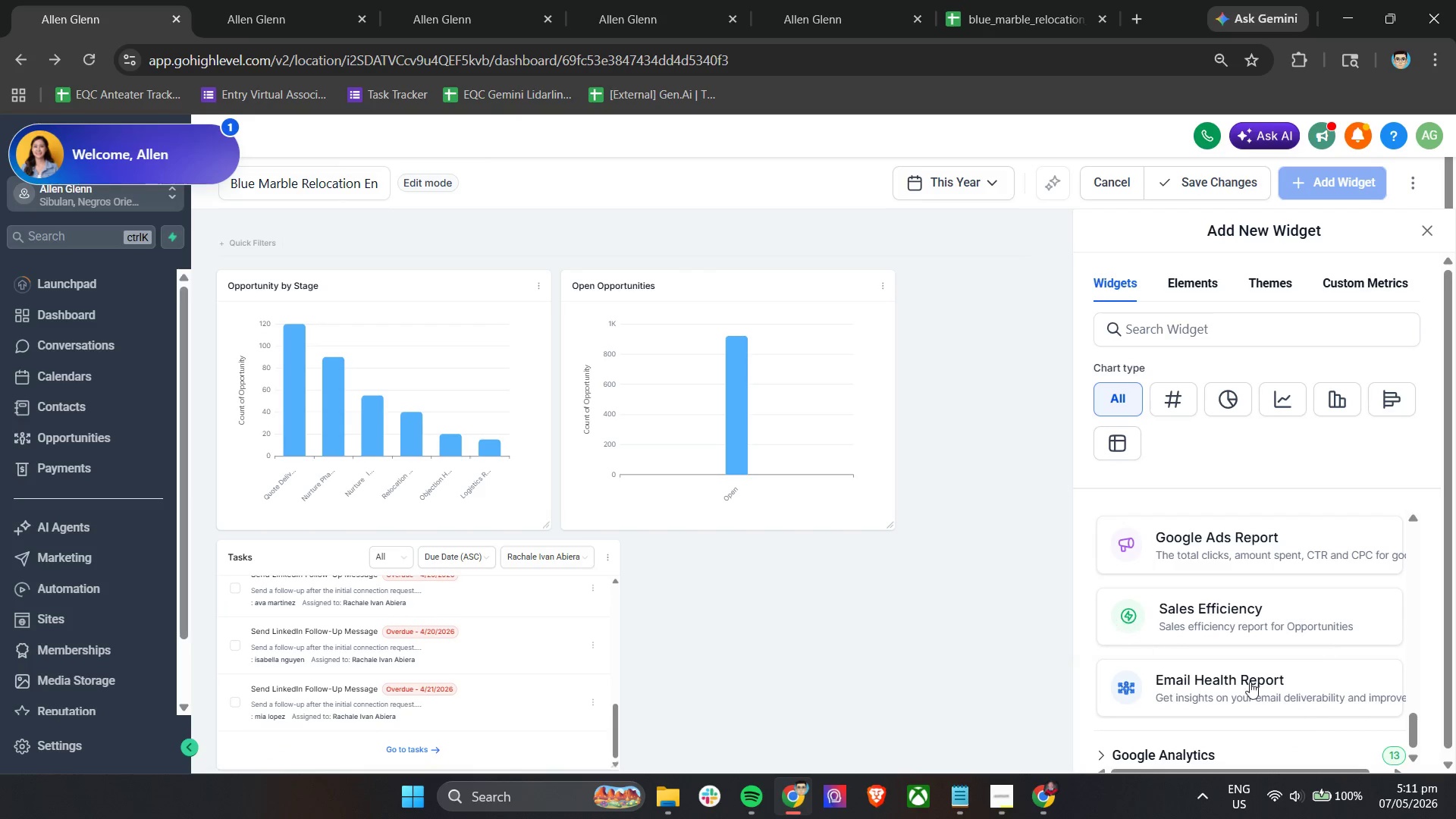 
scroll: coordinate [1242, 622], scroll_direction: up, amount: 2.0
 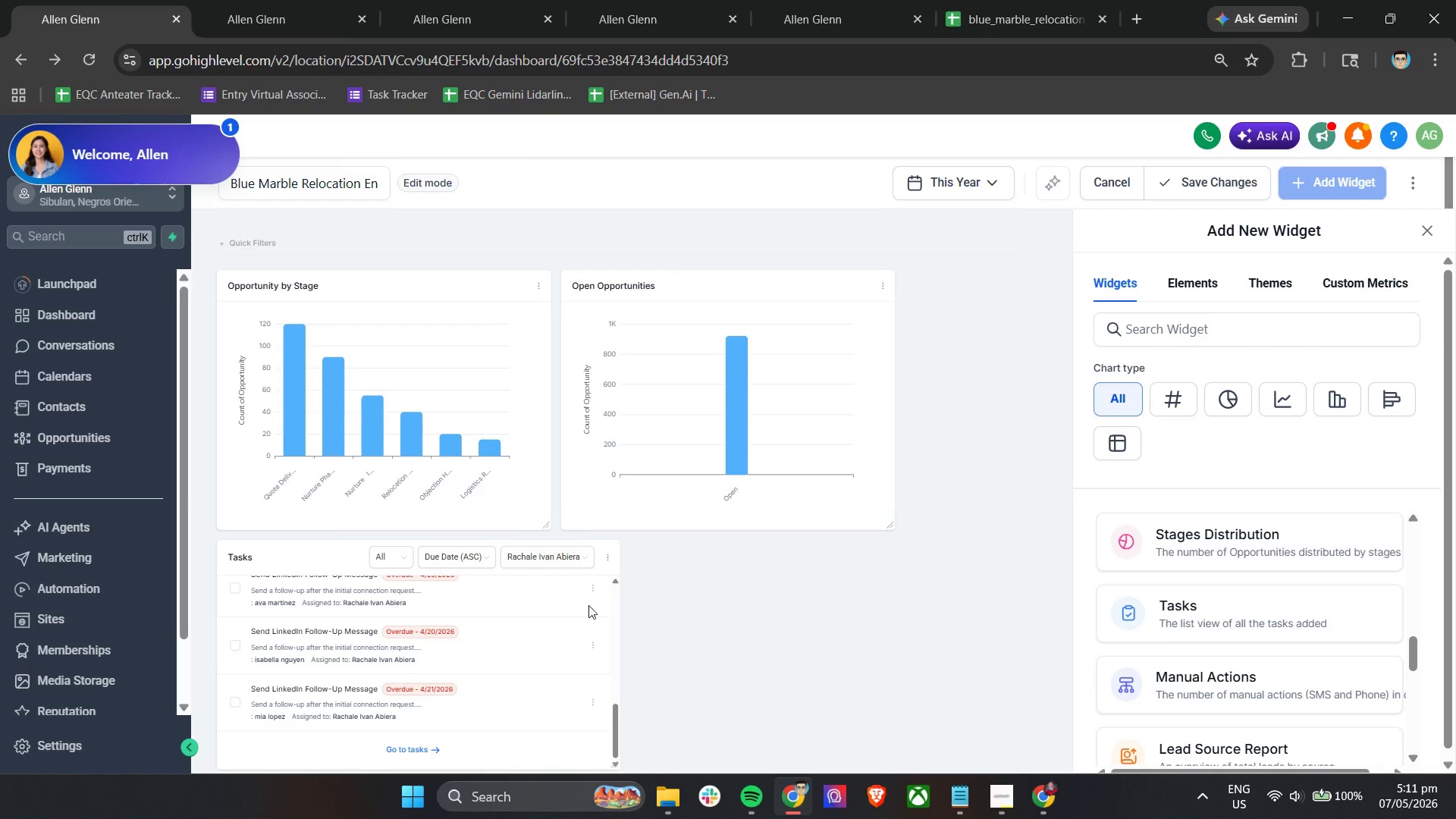 
left_click([606, 556])
 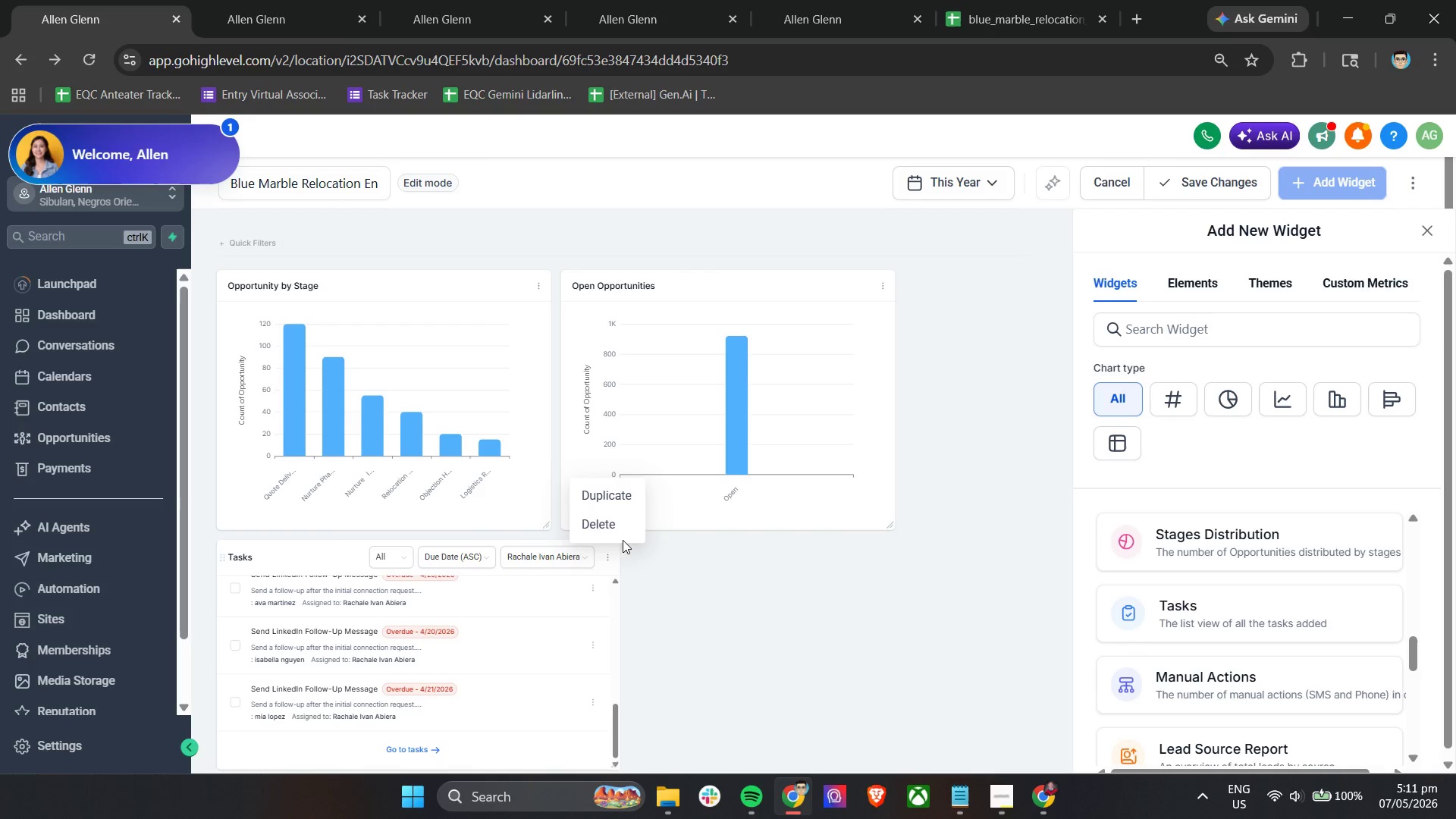 
left_click([623, 521])
 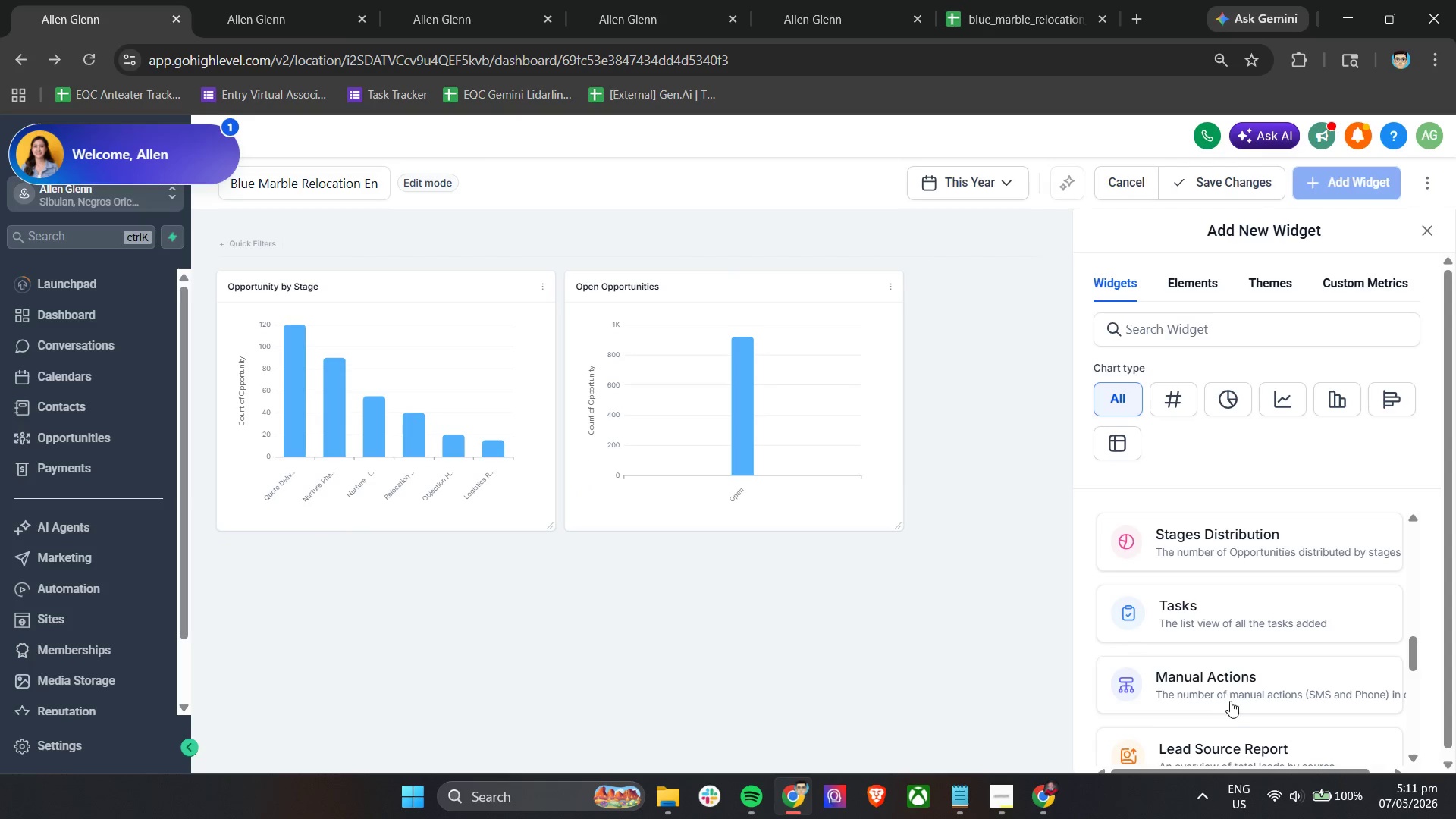 
left_click([1236, 683])
 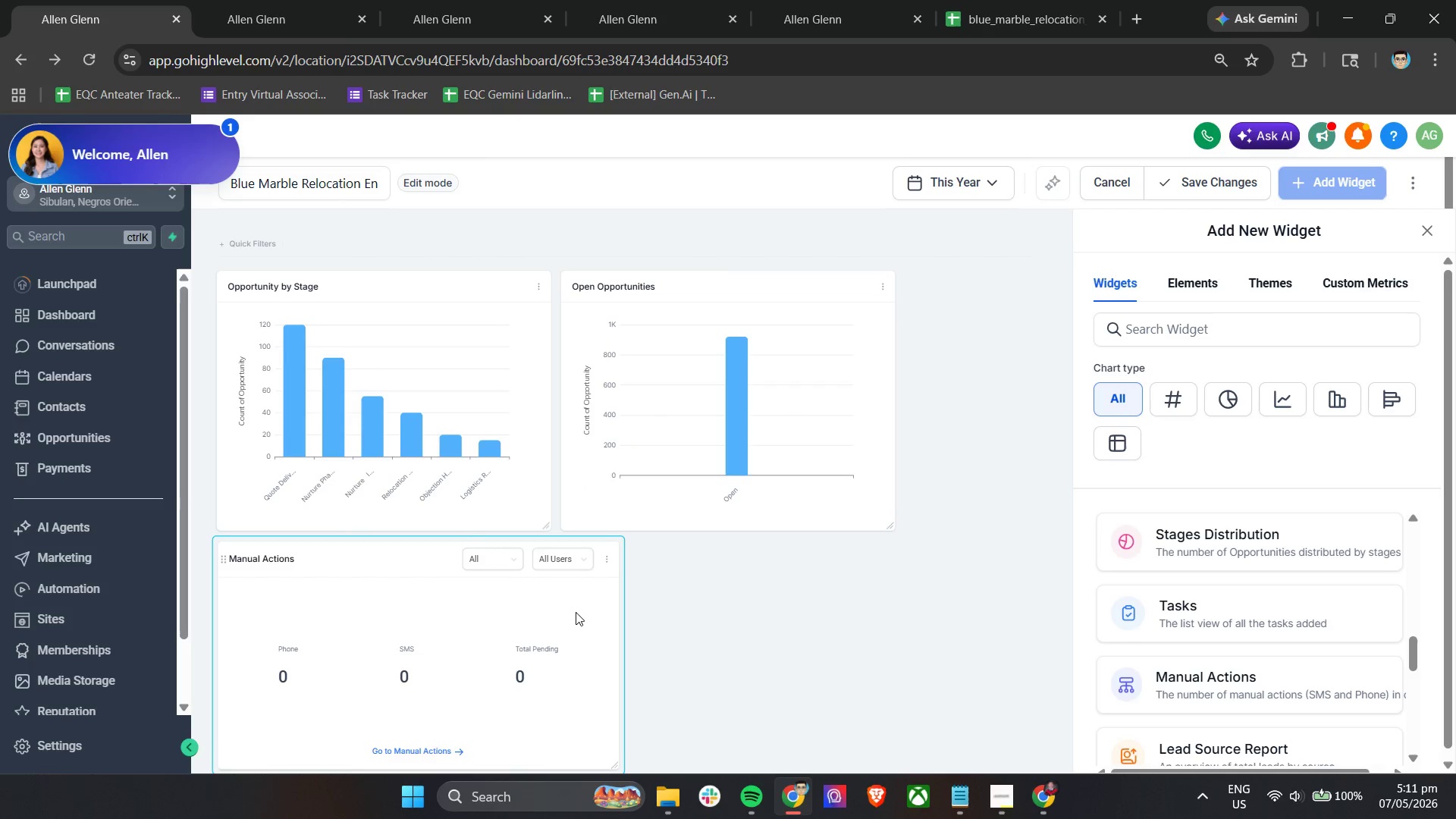 
scroll: coordinate [576, 612], scroll_direction: down, amount: 4.0
 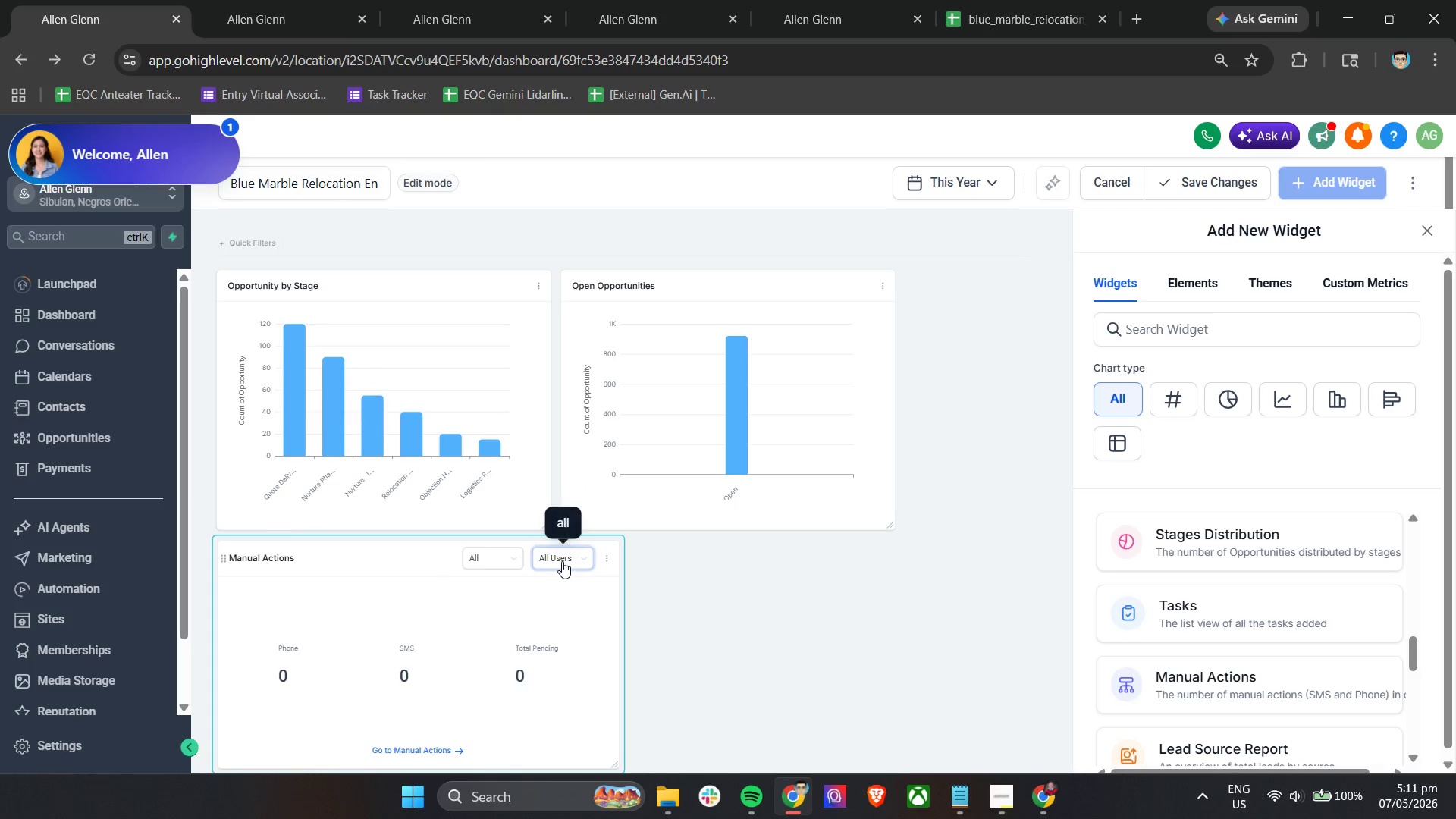 
left_click([562, 561])
 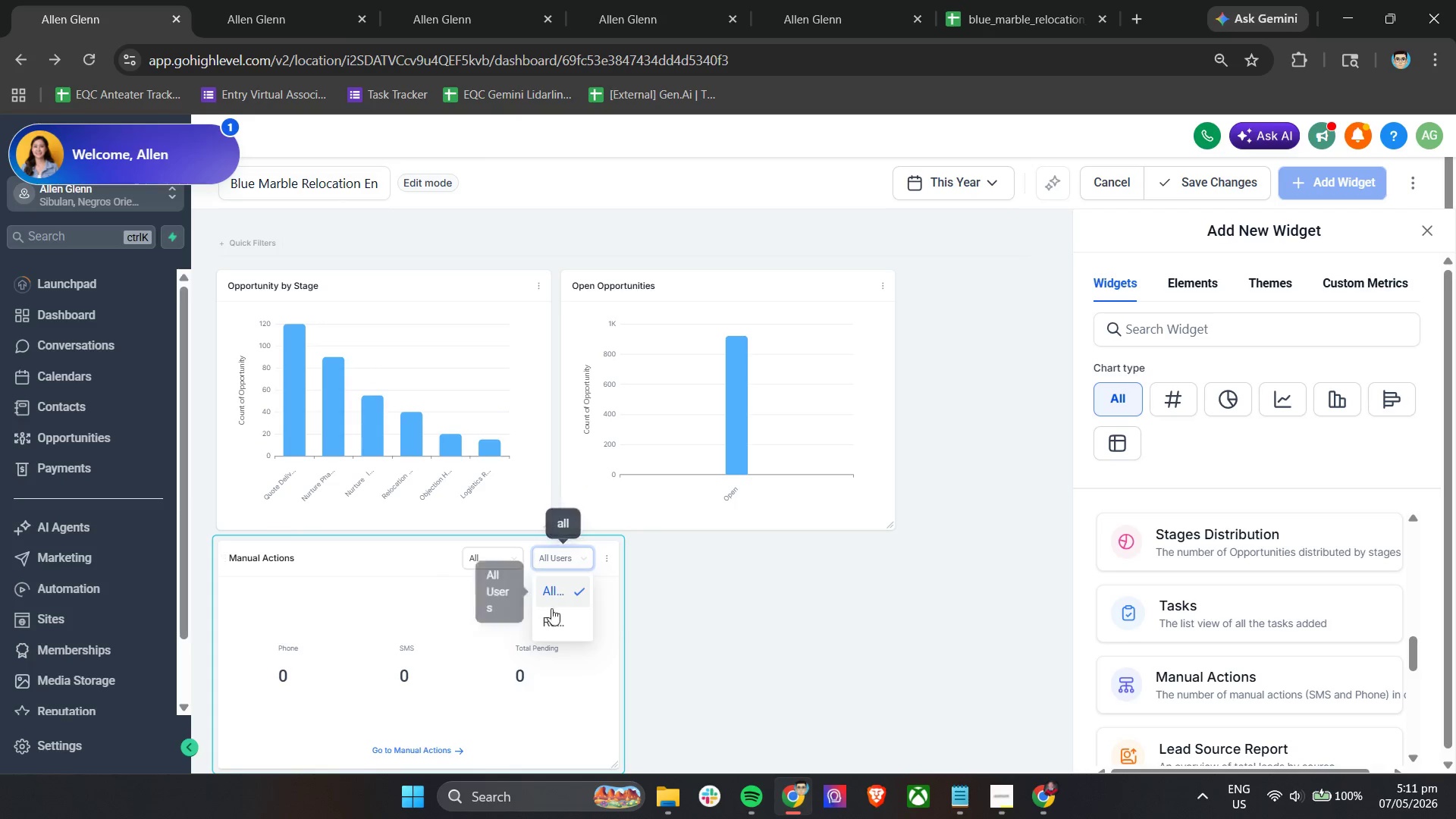 
left_click([550, 619])
 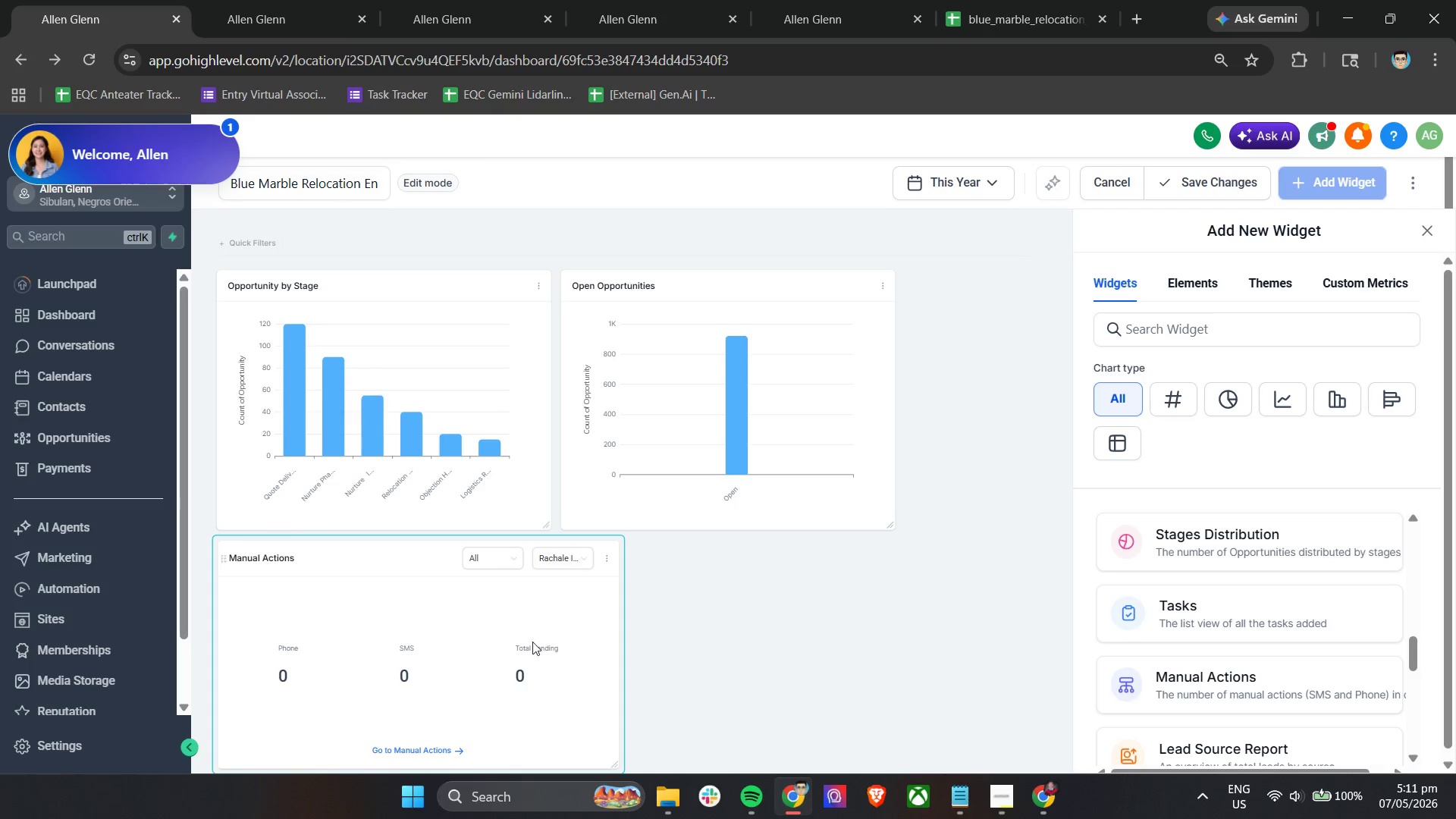 
left_click([495, 565])
 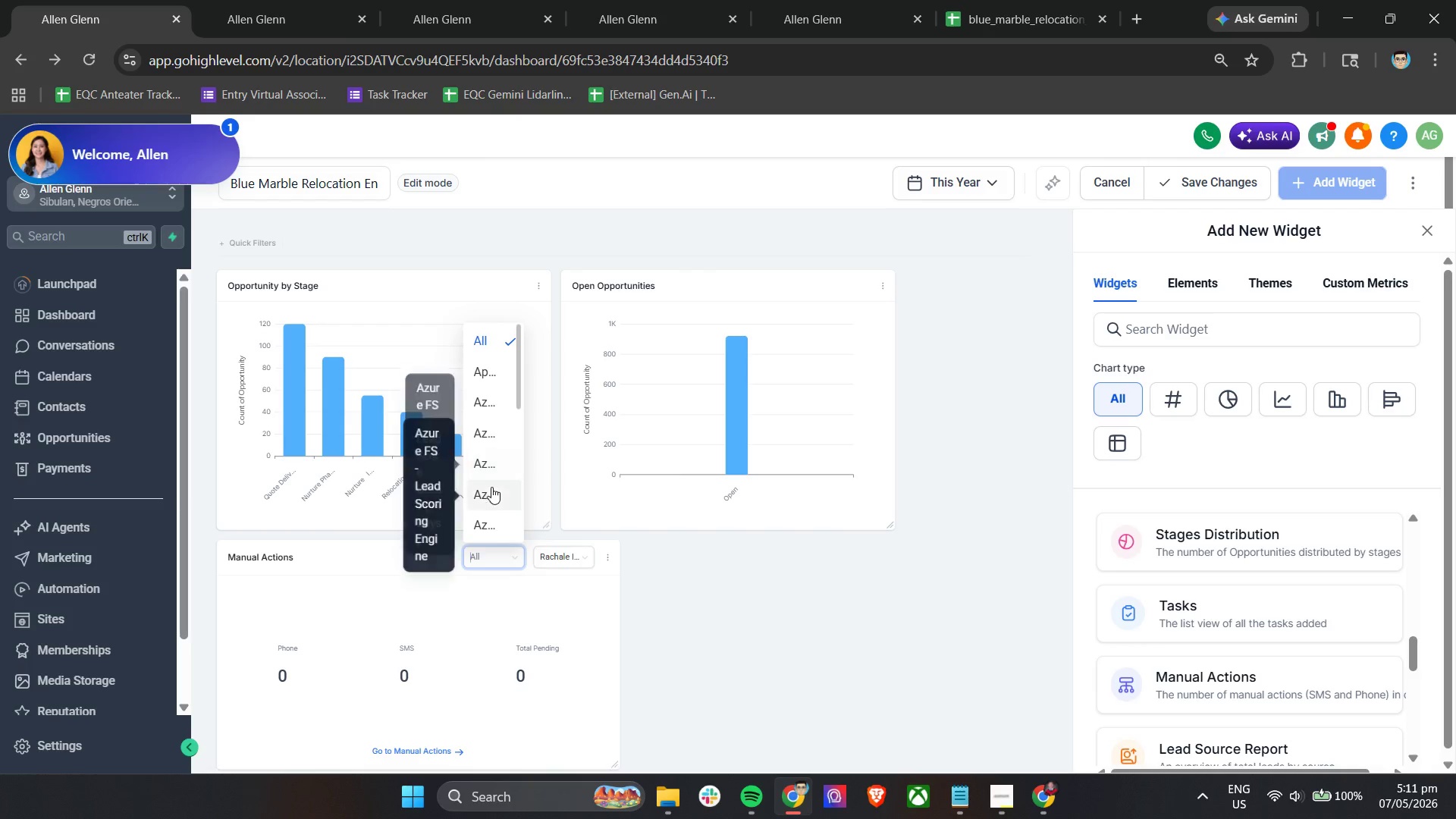 
scroll: coordinate [490, 478], scroll_direction: down, amount: 4.0
 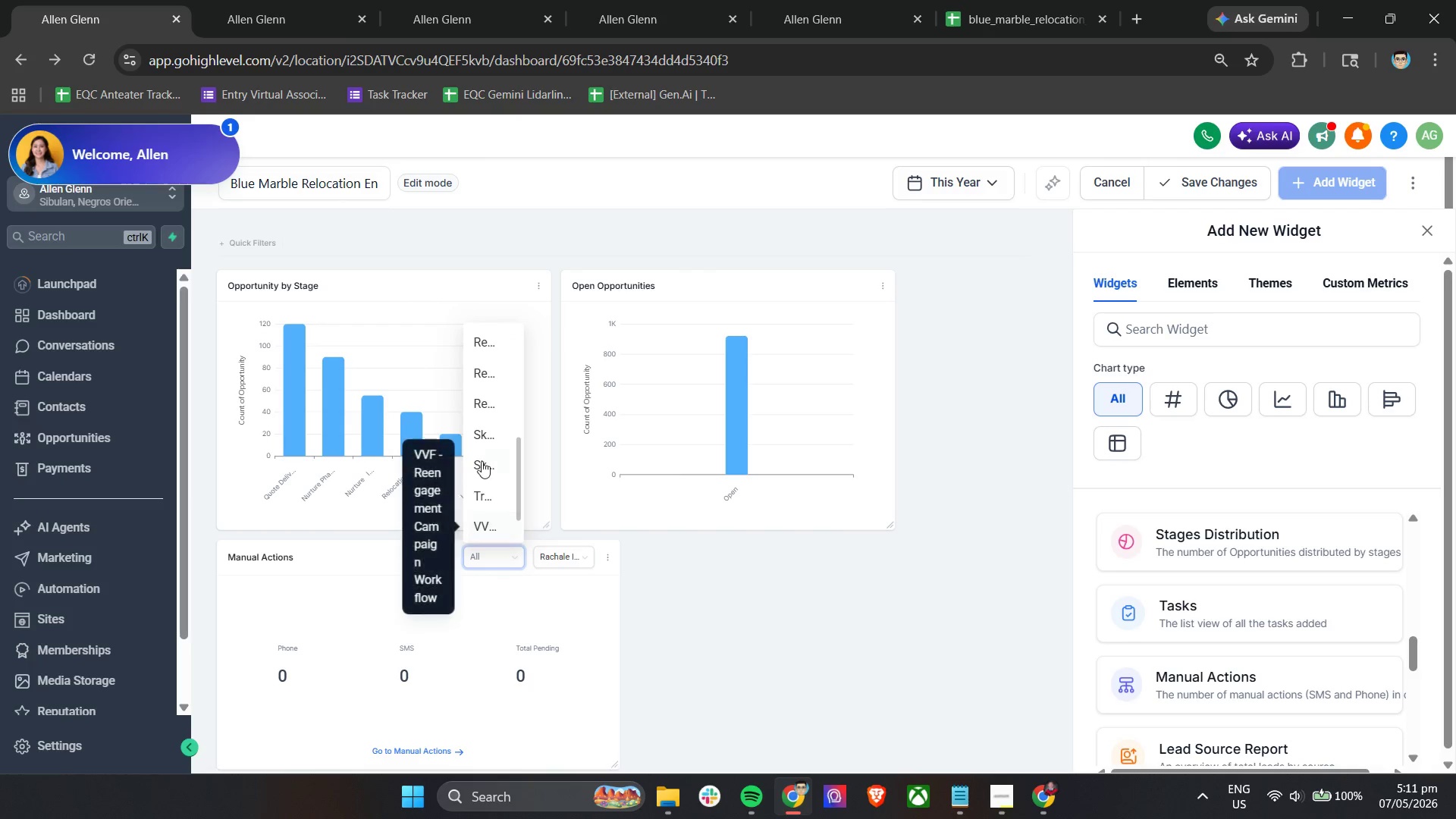 
mouse_move([491, 391])
 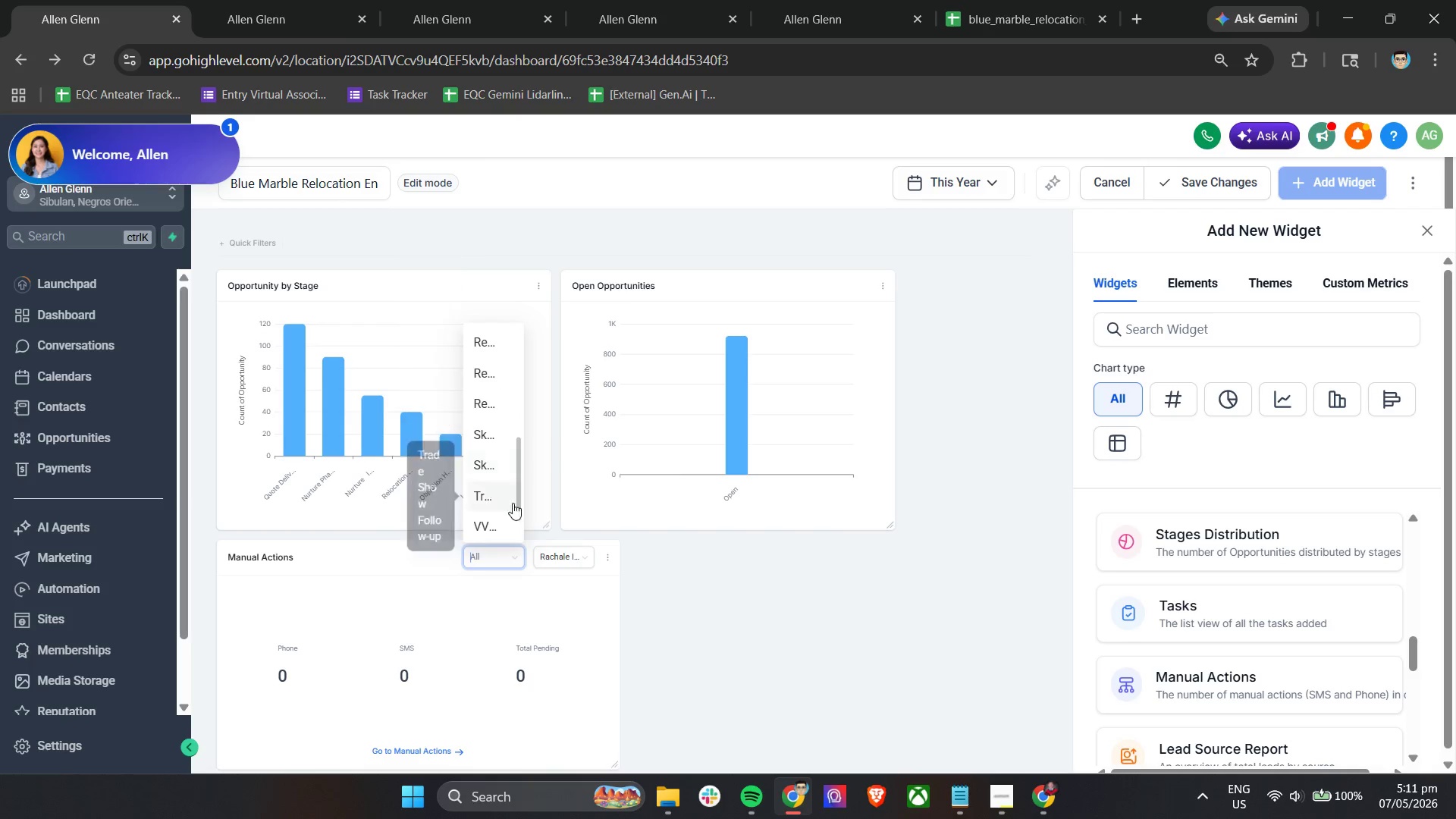 
scroll: coordinate [1263, 691], scroll_direction: down, amount: 17.0
 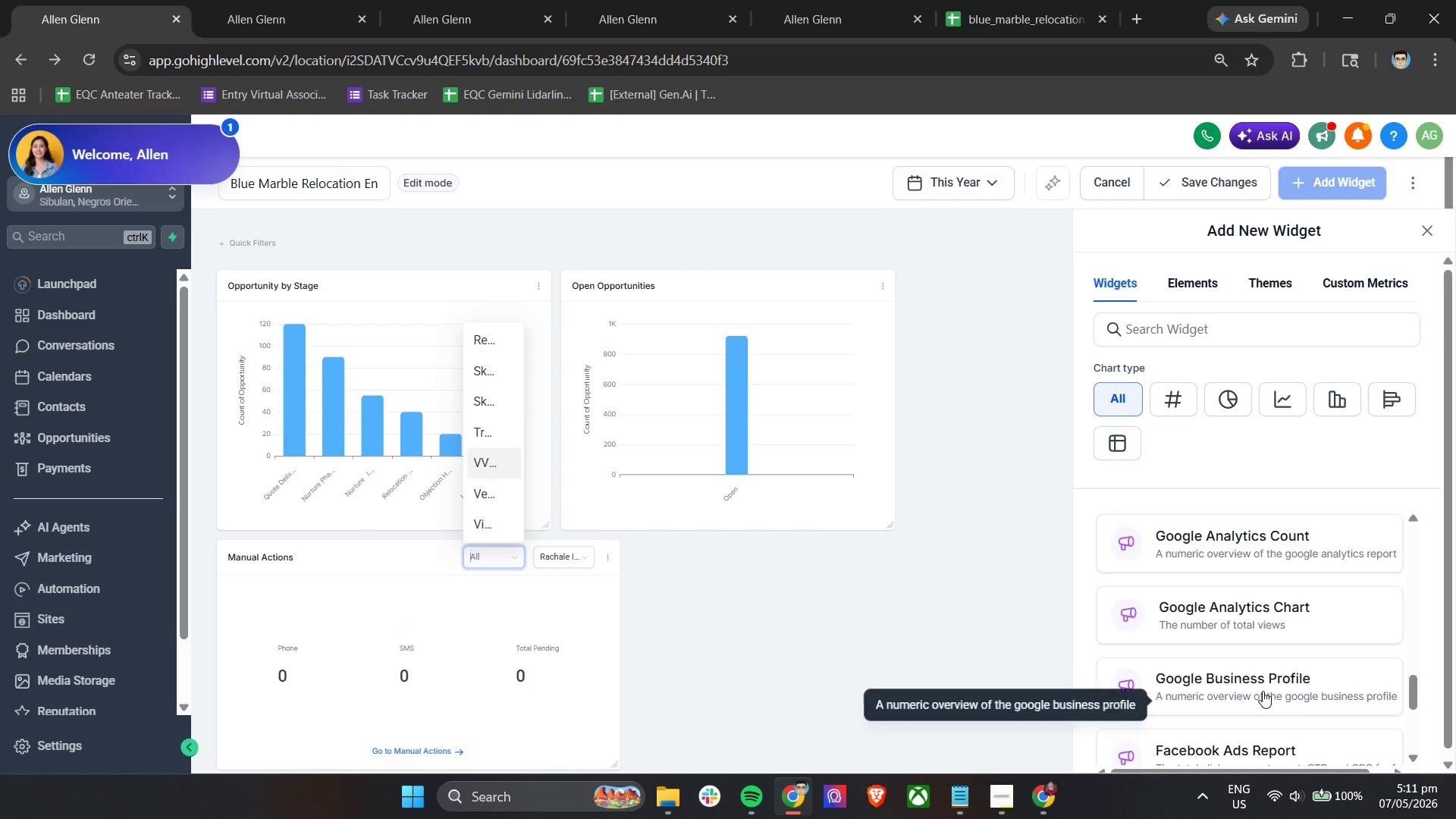 
scroll: coordinate [1257, 616], scroll_direction: up, amount: 3.0
 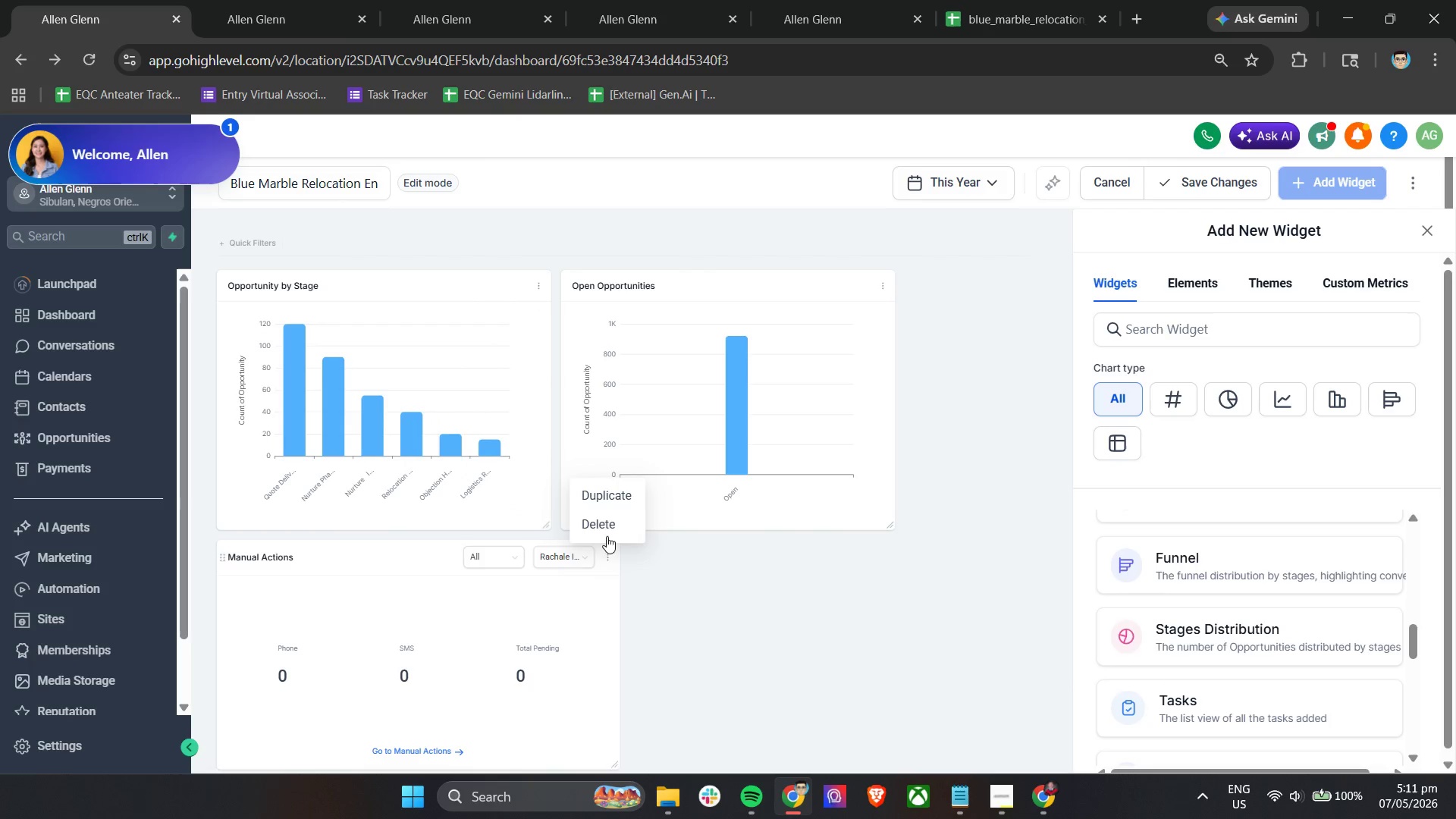 
left_click([1229, 638])
 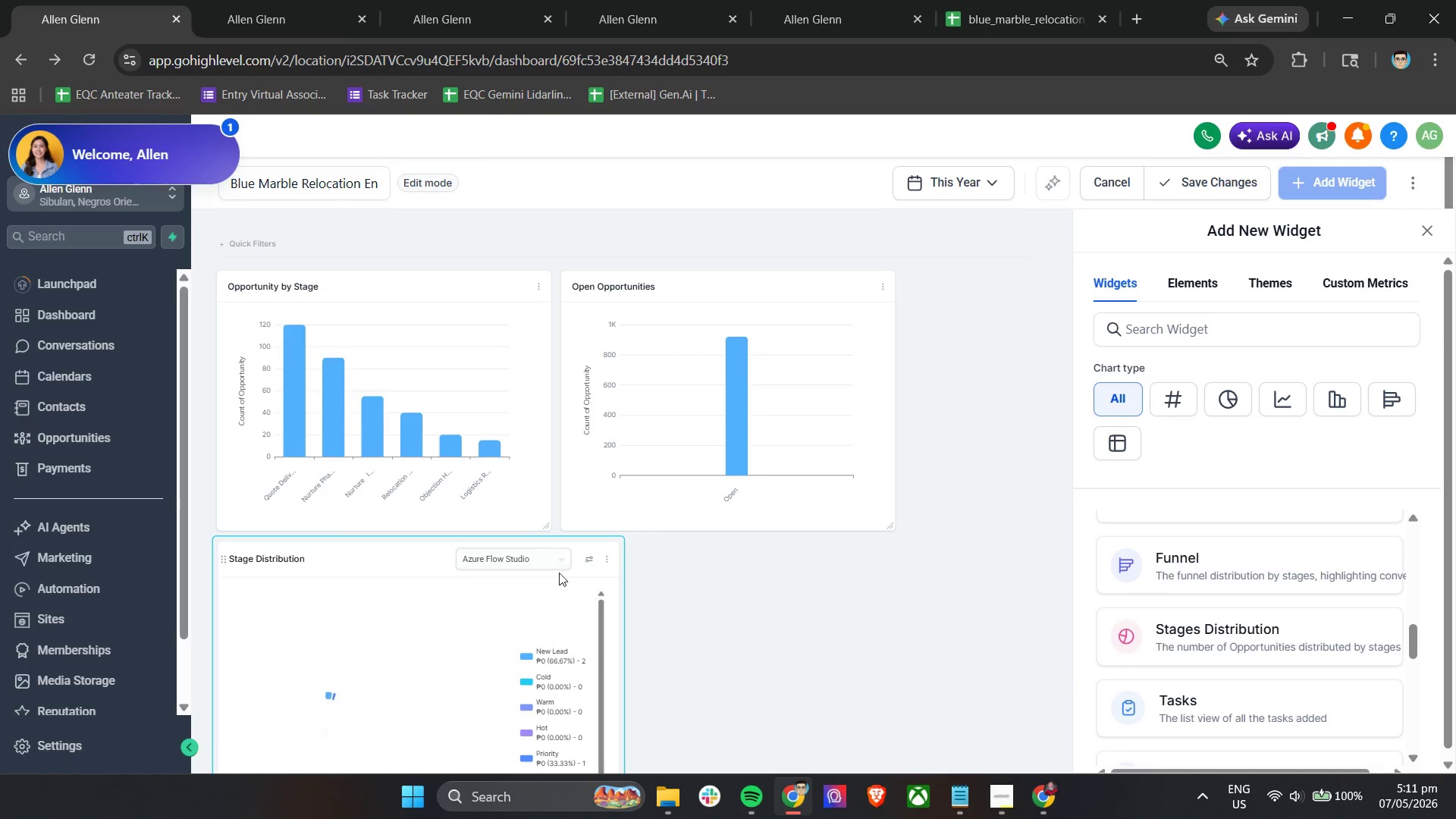 
left_click([540, 557])
 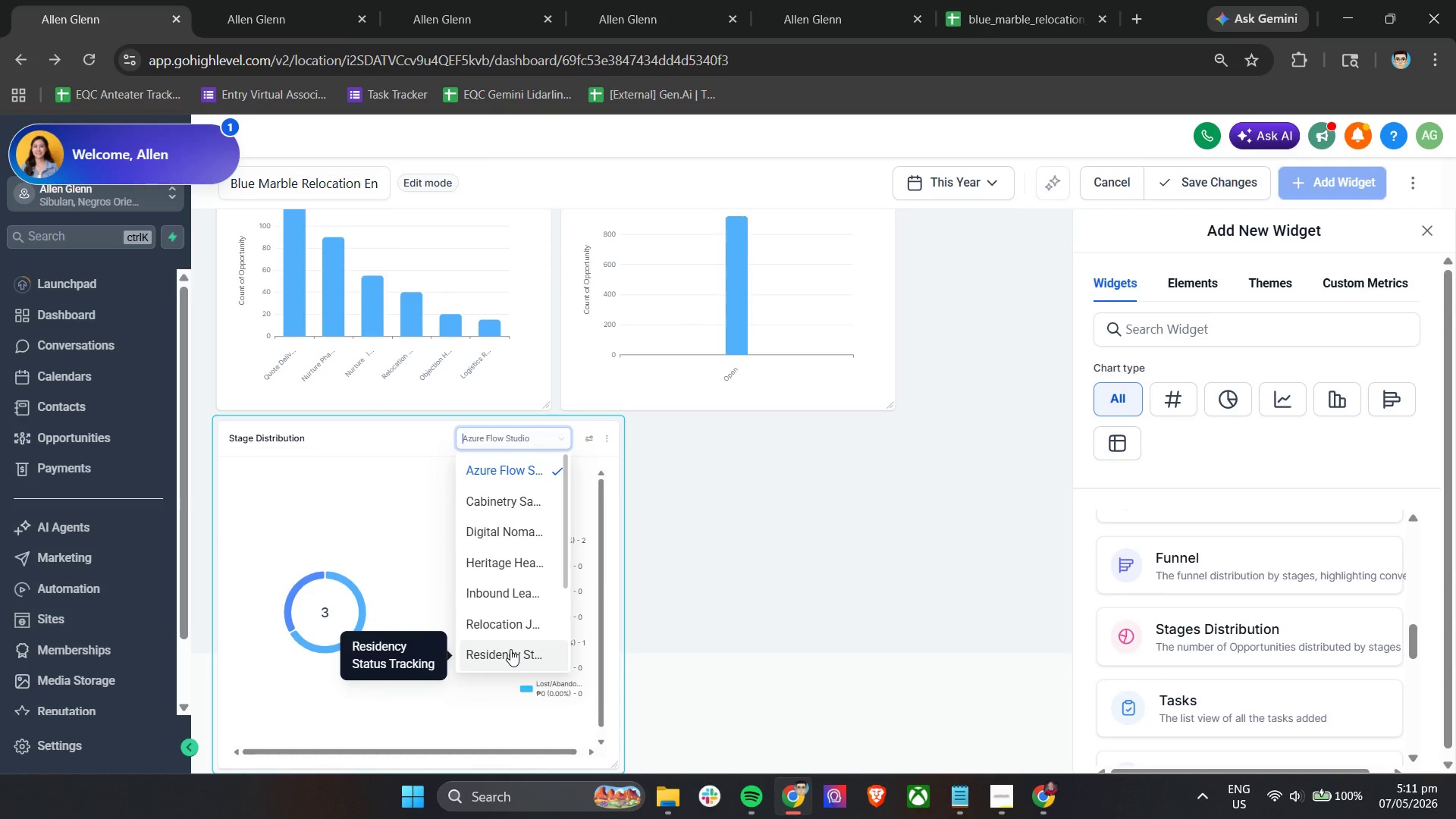 
left_click([513, 629])
 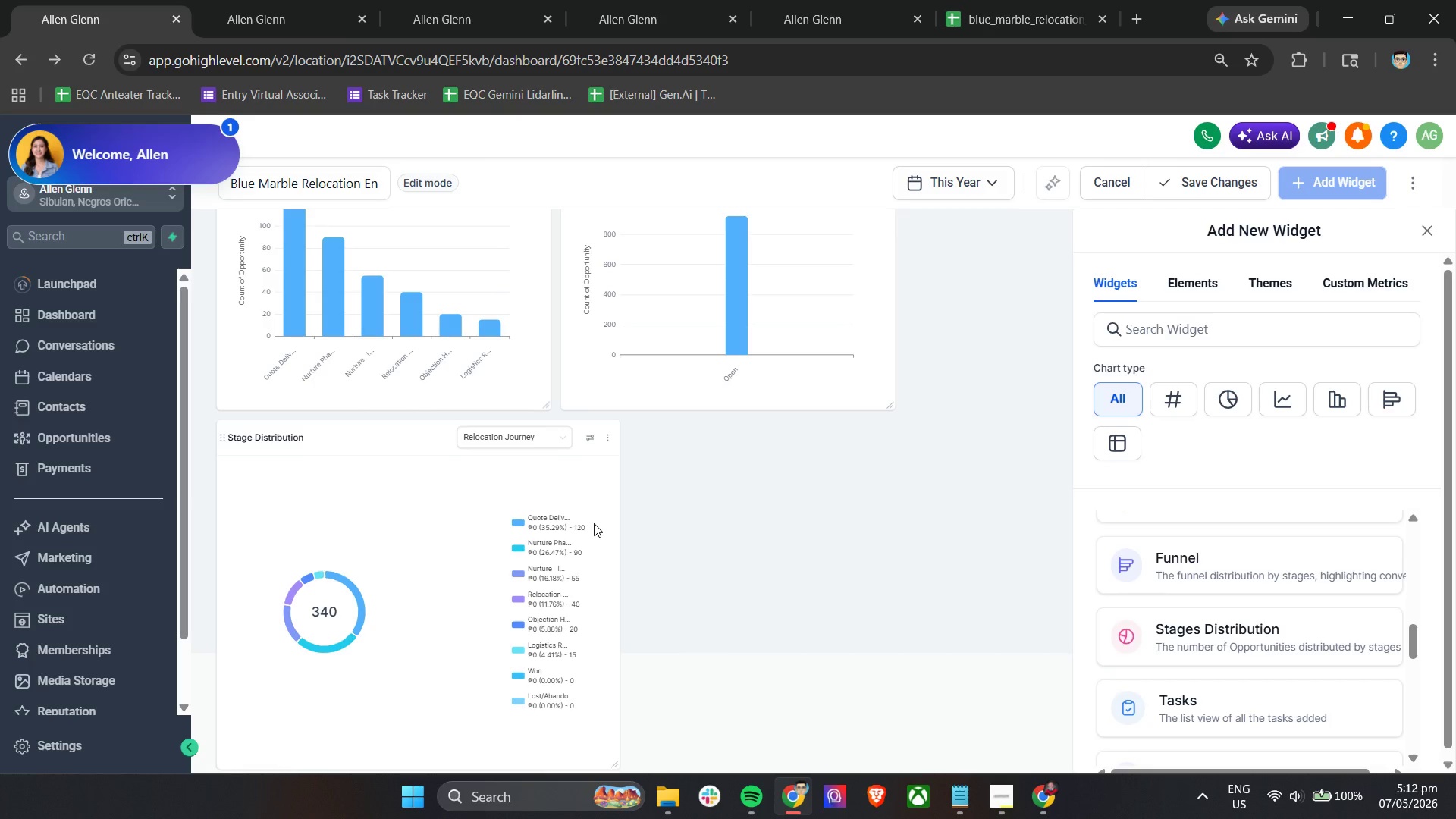 
wait(8.58)
 